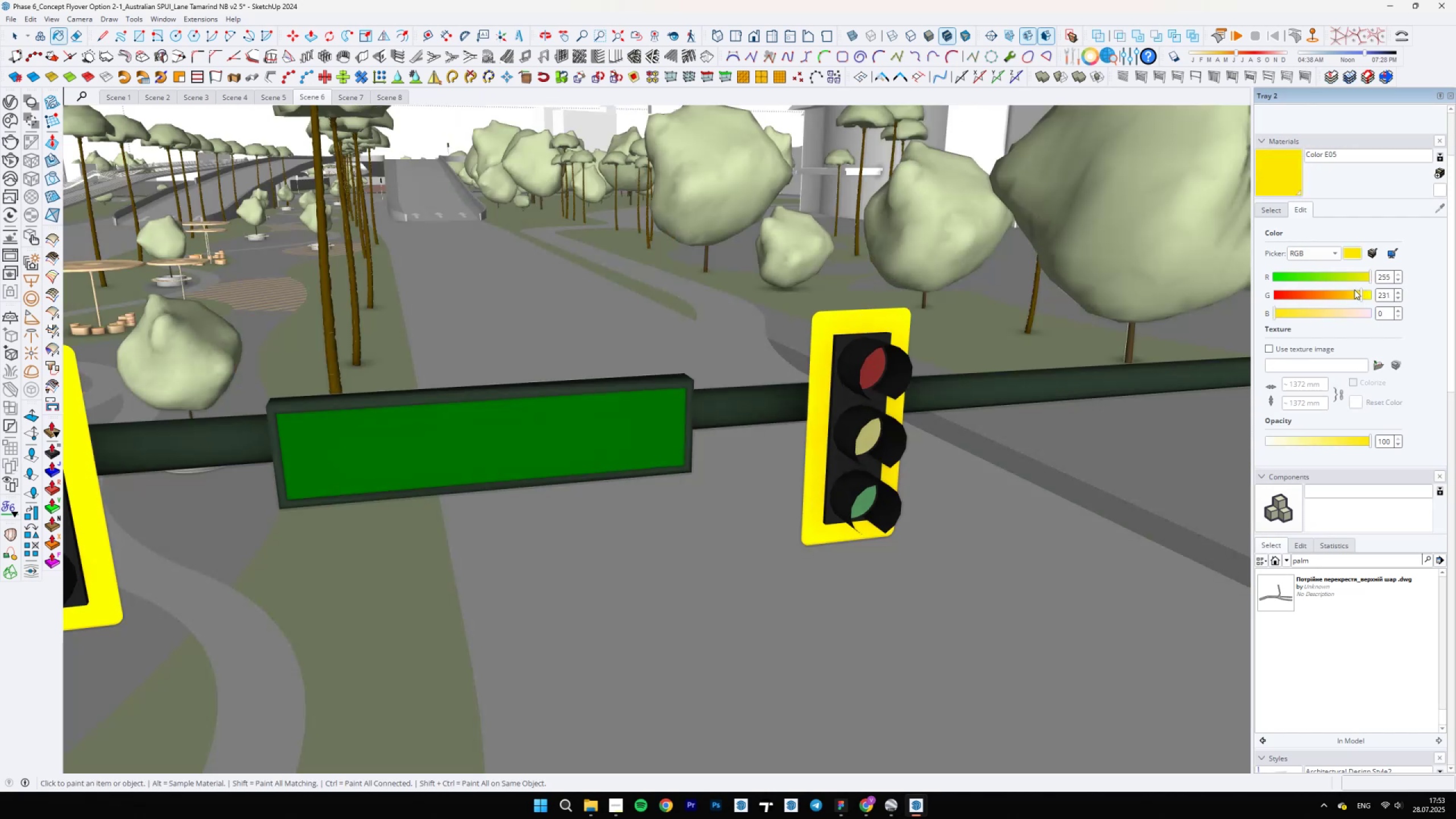 
double_click([1361, 278])
 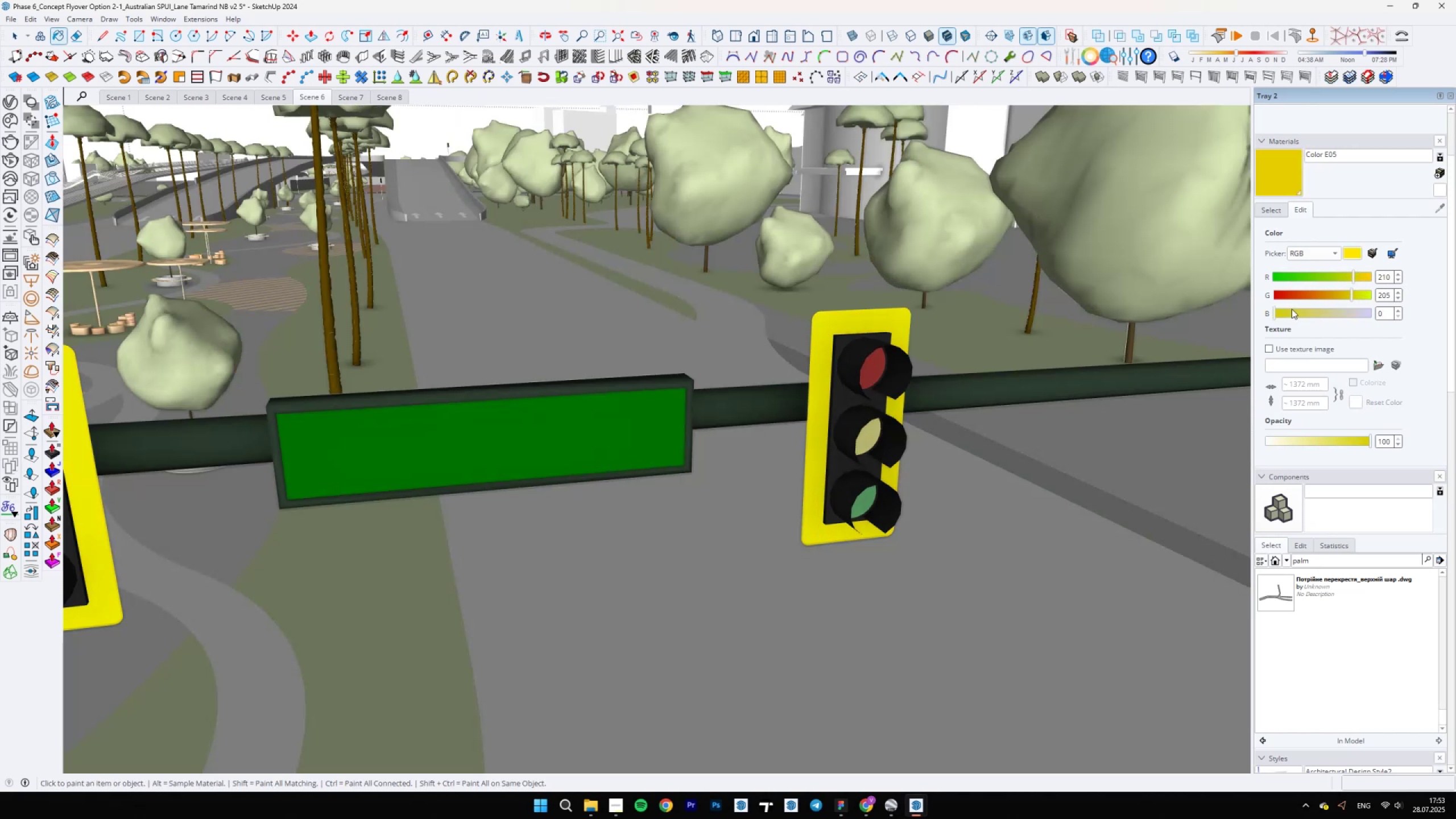 
left_click([1284, 314])
 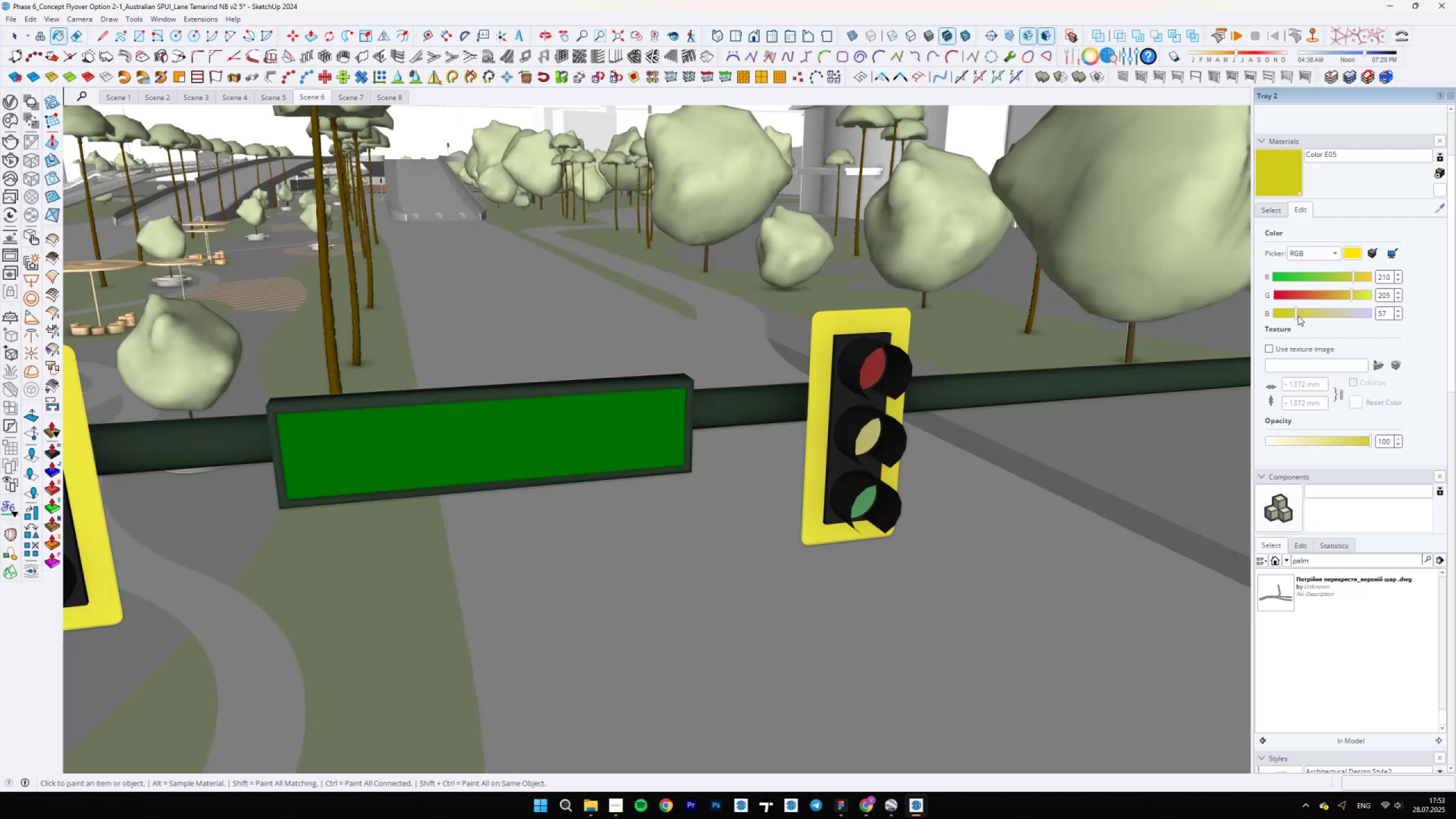 
double_click([1317, 316])
 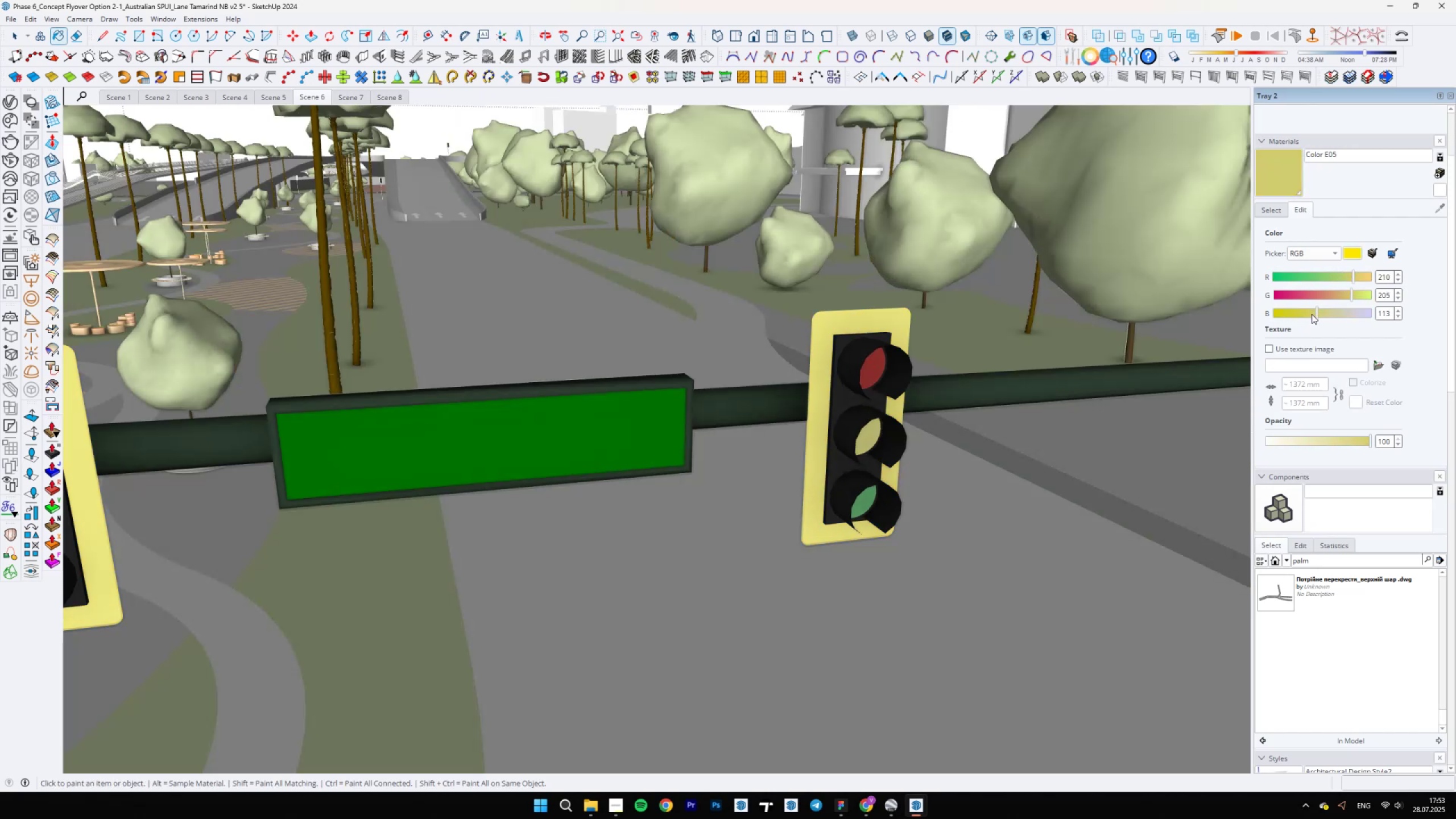 
left_click([1304, 313])
 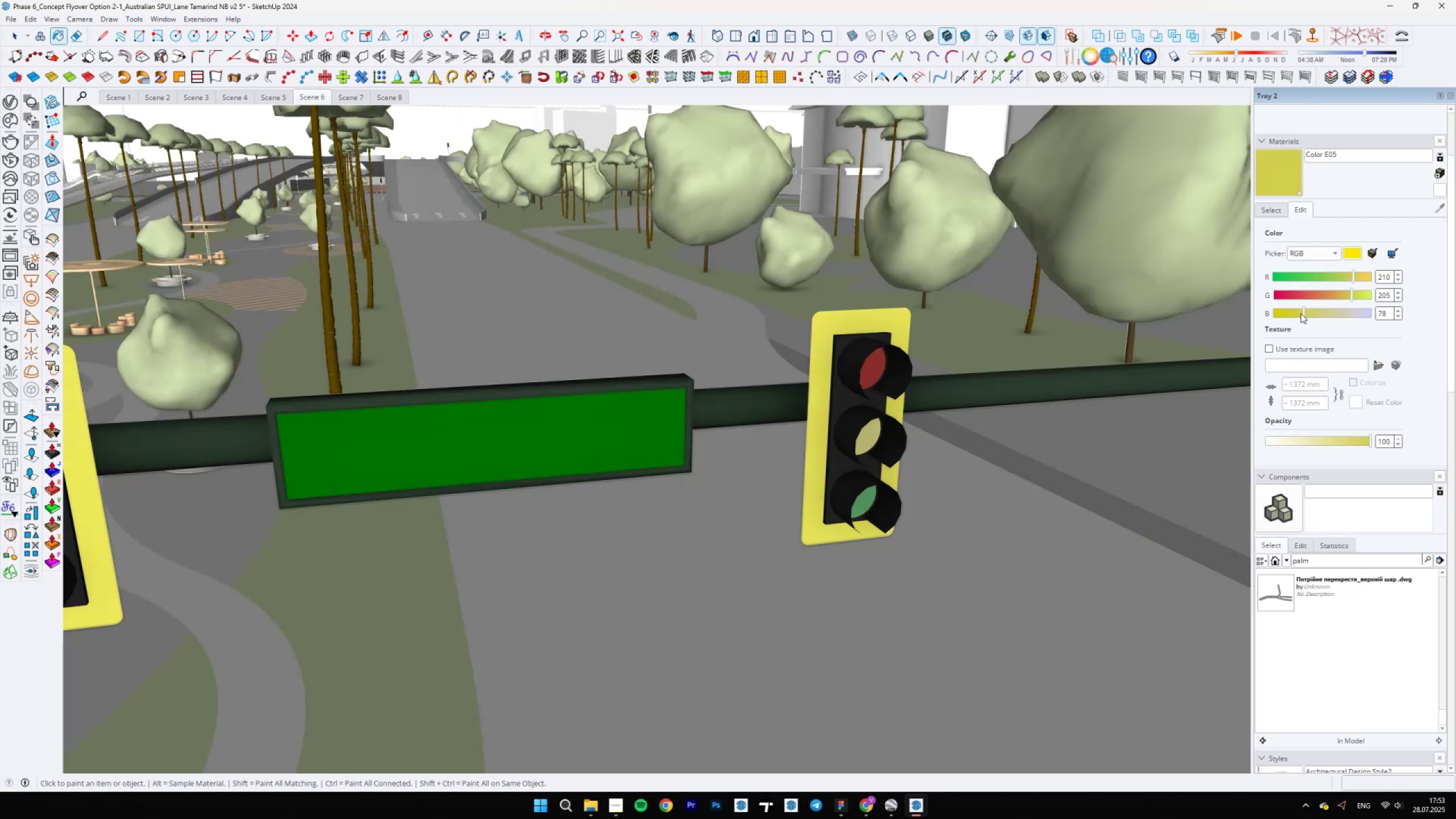 
scroll: coordinate [839, 445], scroll_direction: down, amount: 16.0
 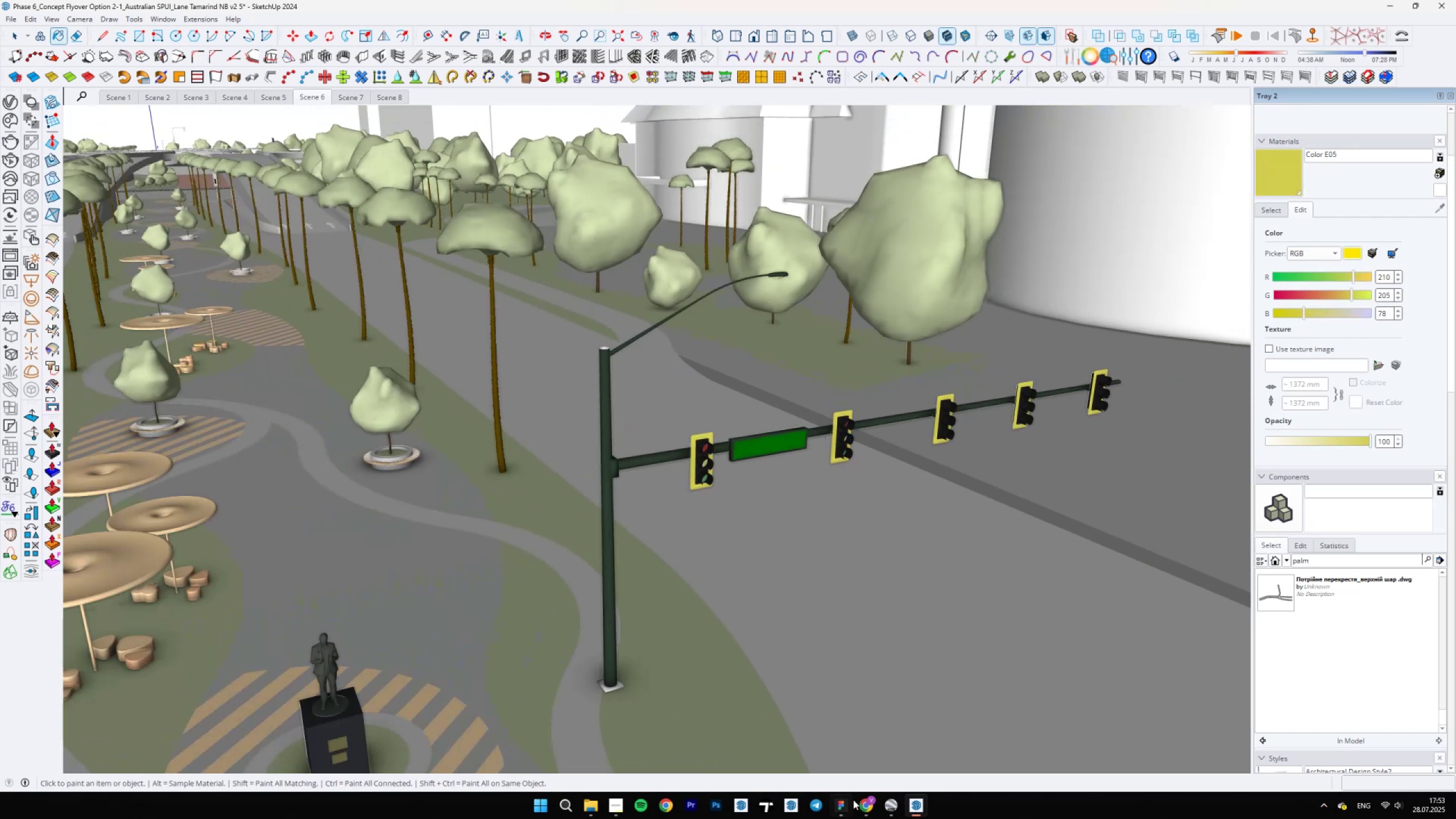 
left_click([889, 812])
 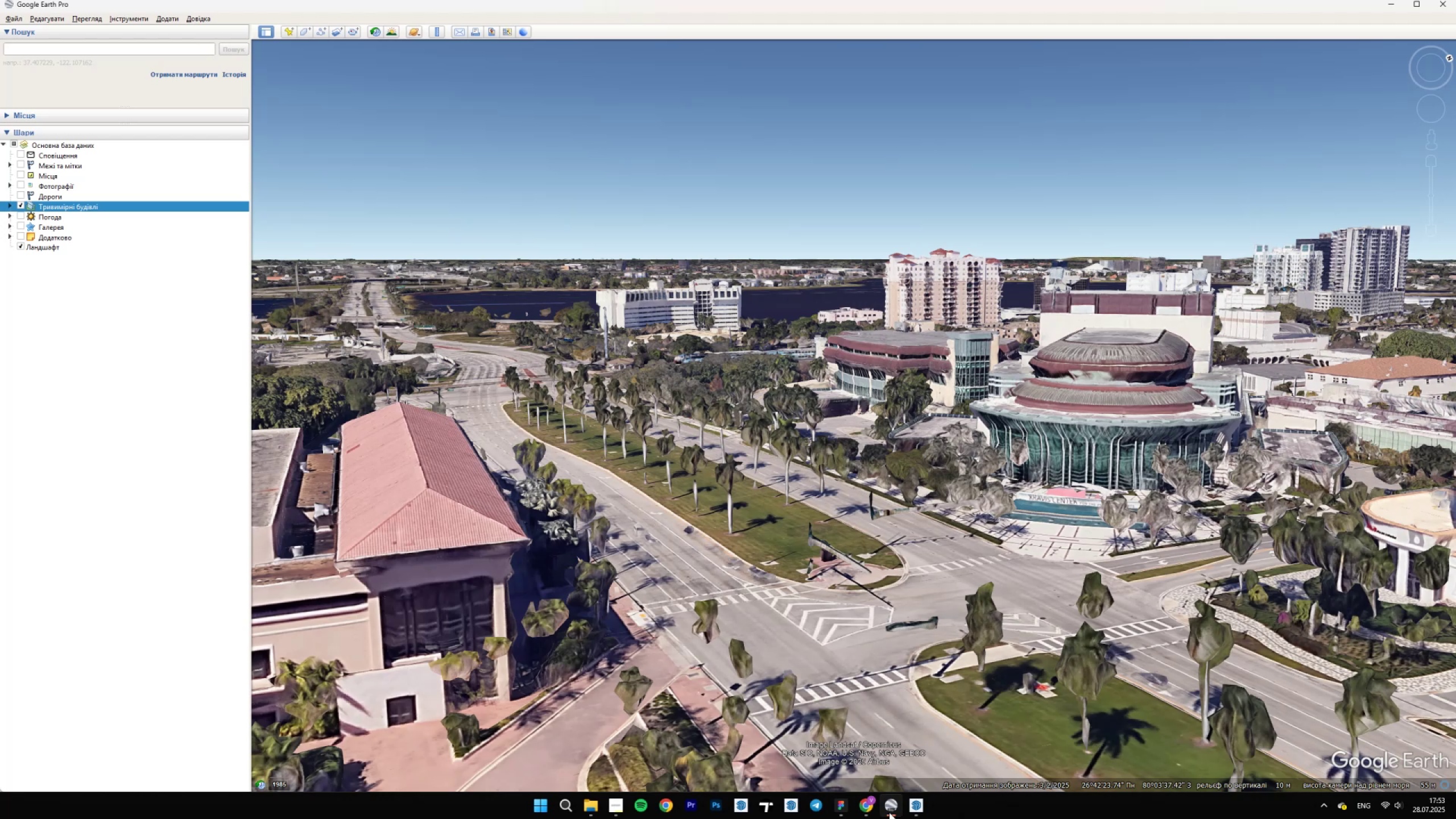 
left_click([889, 812])
 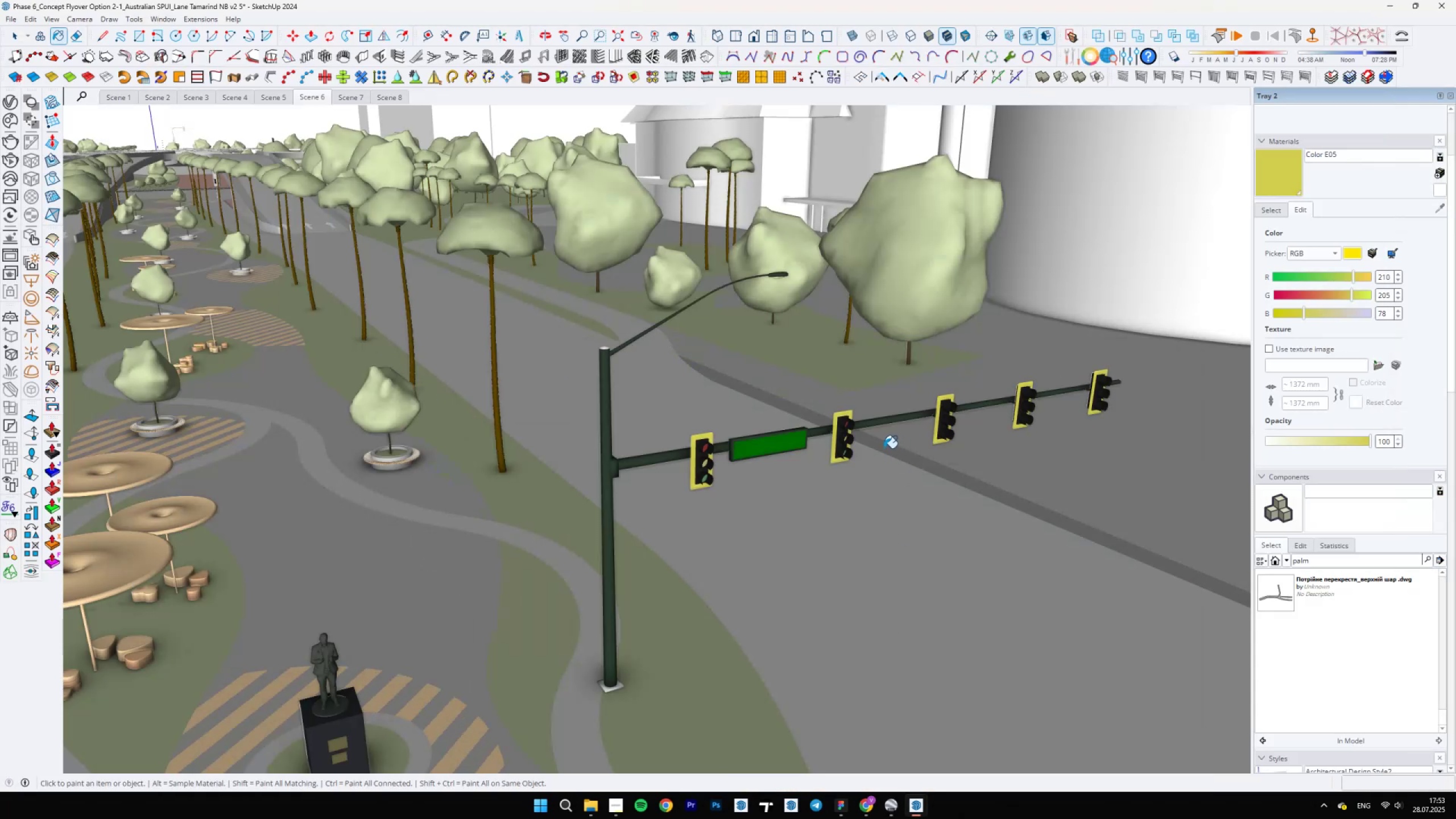 
scroll: coordinate [594, 441], scroll_direction: up, amount: 5.0
 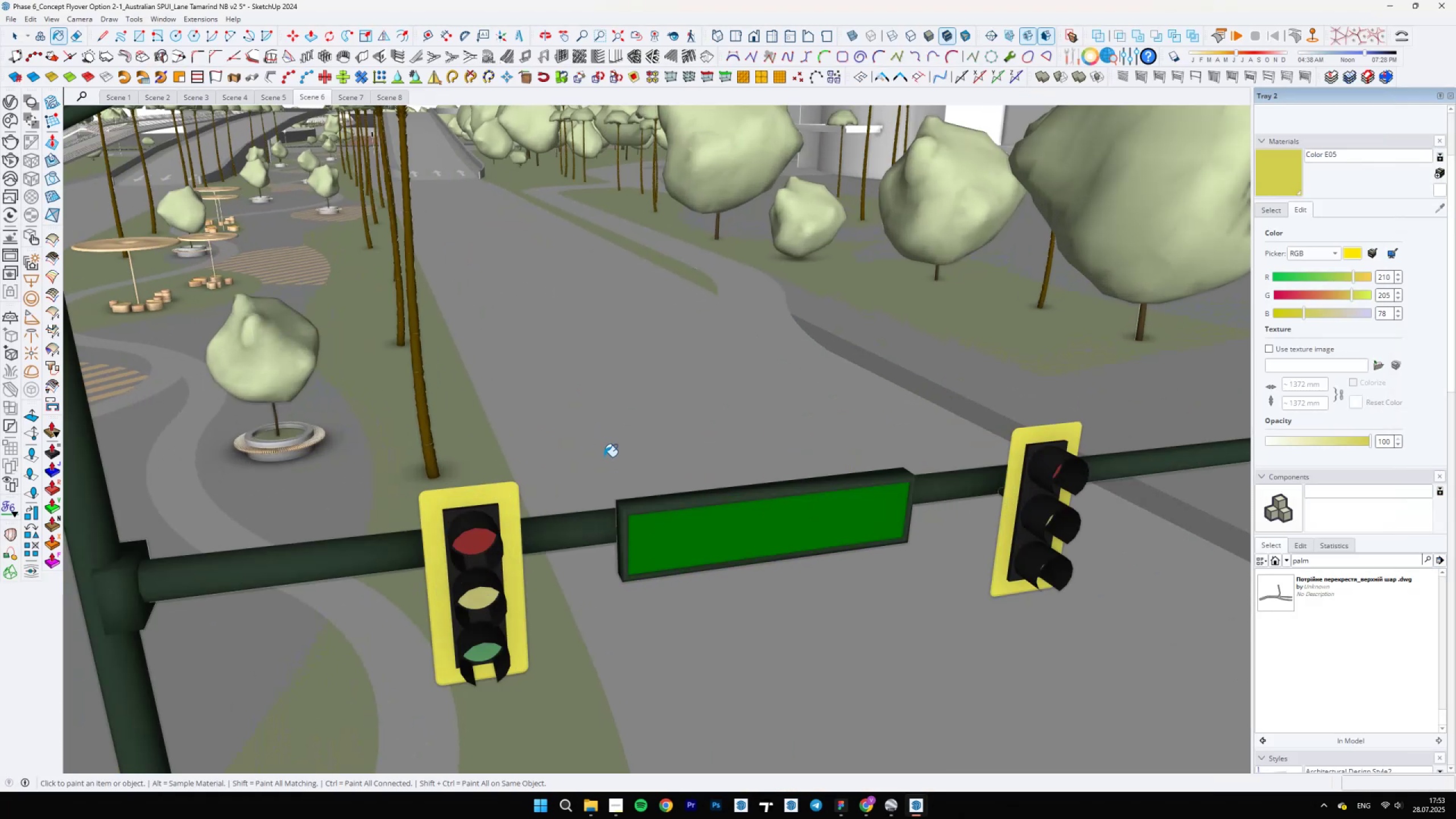 
hold_key(key=AltLeft, duration=0.54)
left_click([668, 544])
 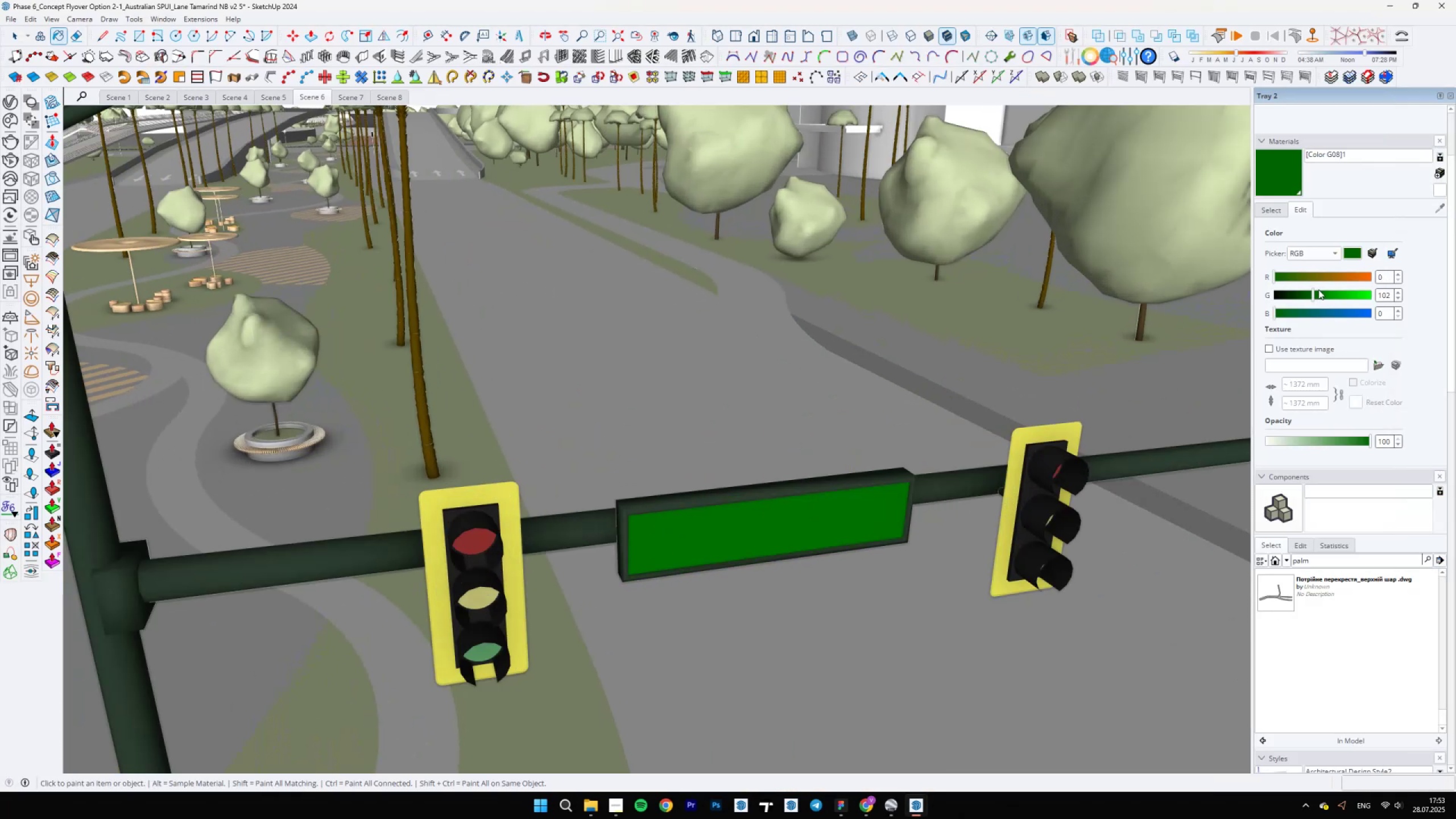 
double_click([1324, 296])
 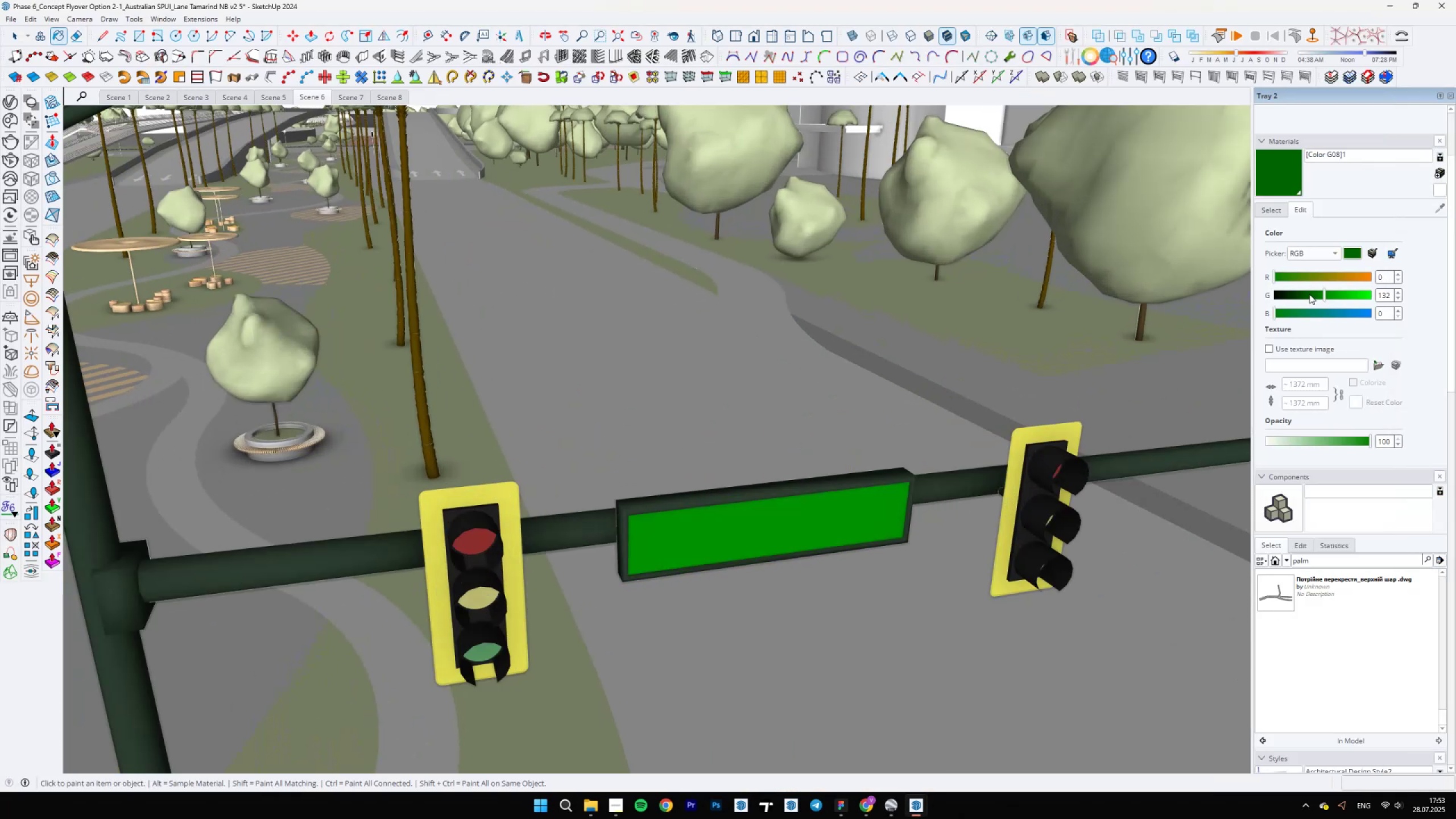 
triple_click([1309, 294])
 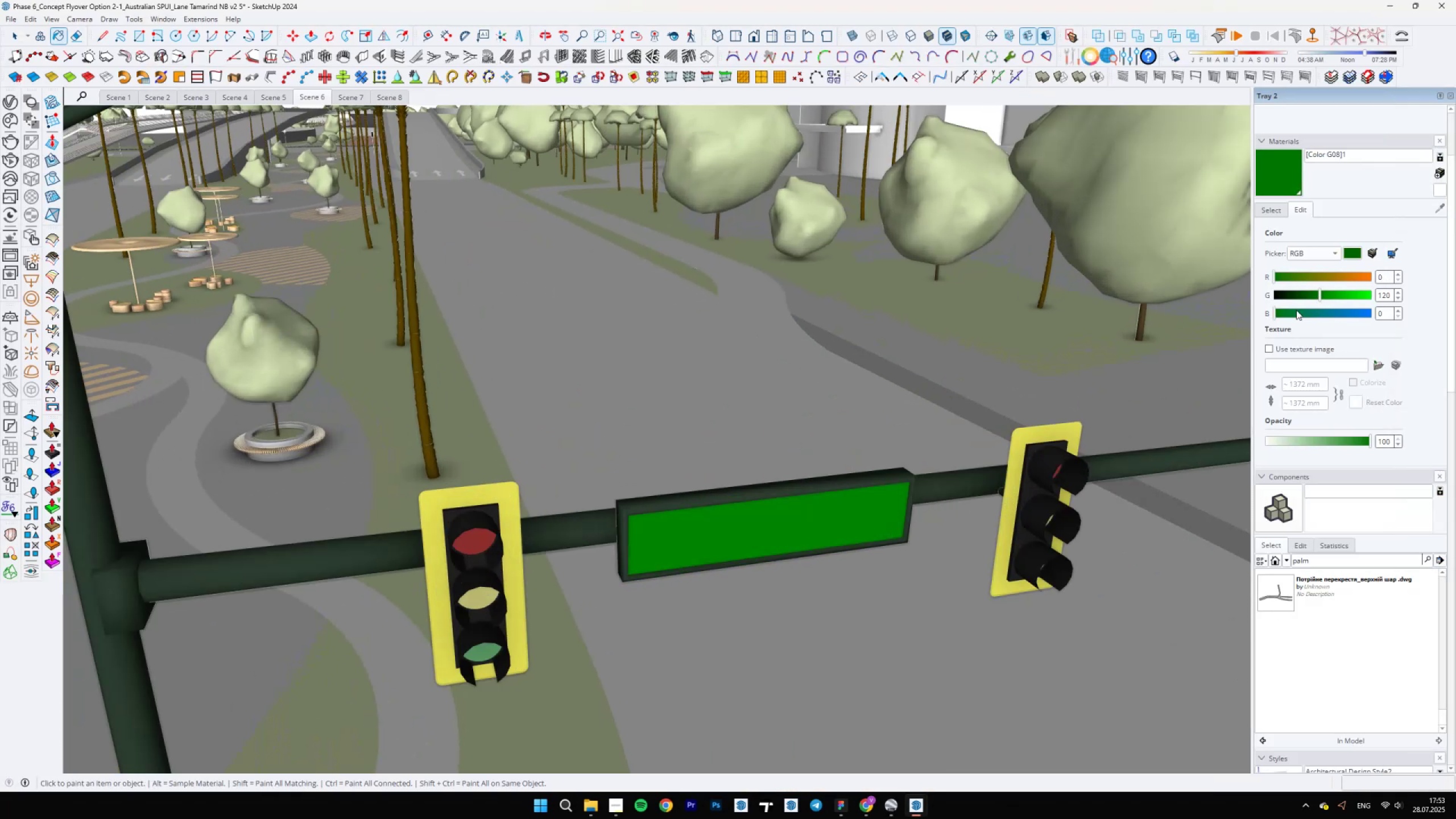 
double_click([1283, 315])
 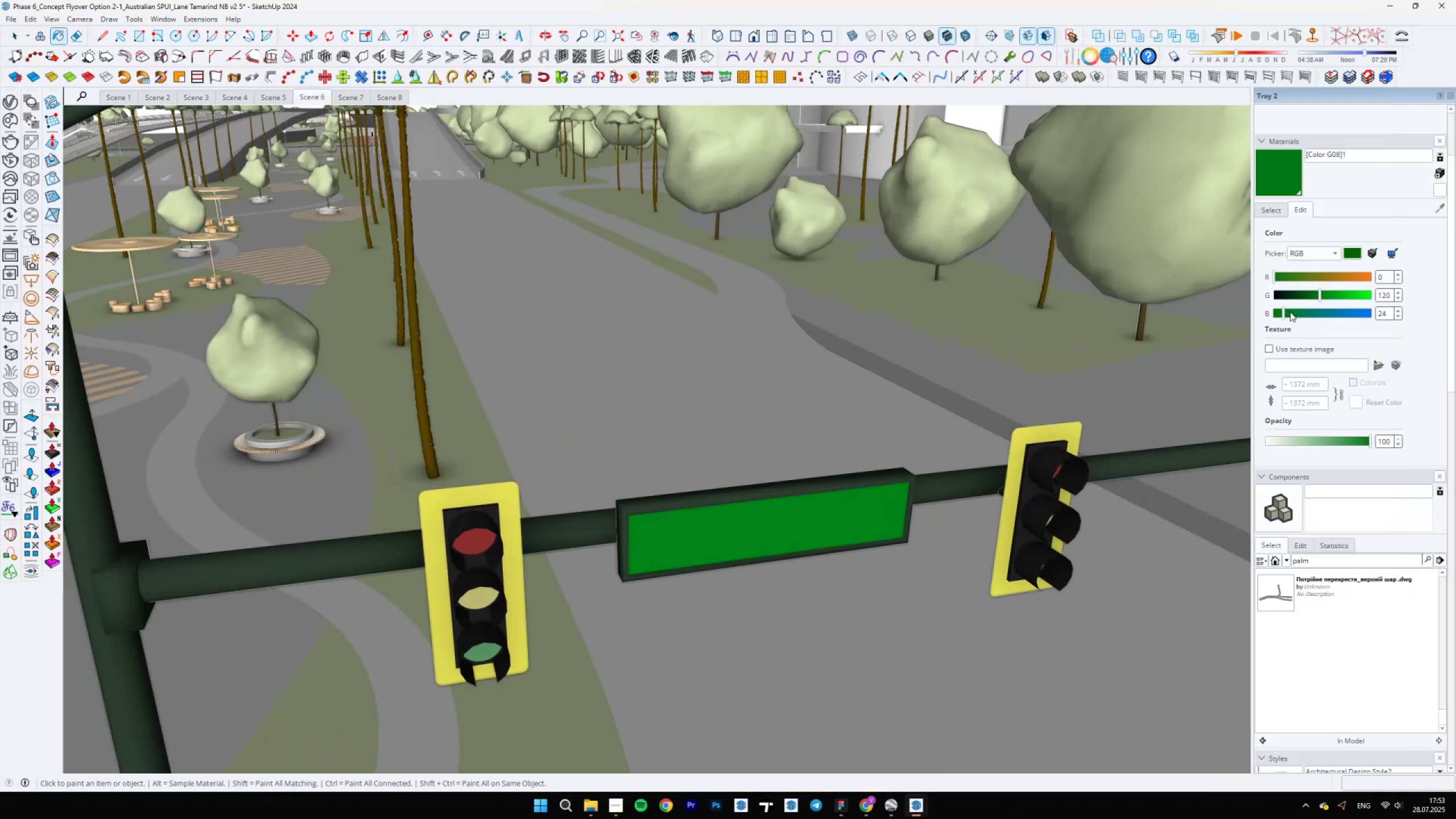 
double_click([1297, 312])
 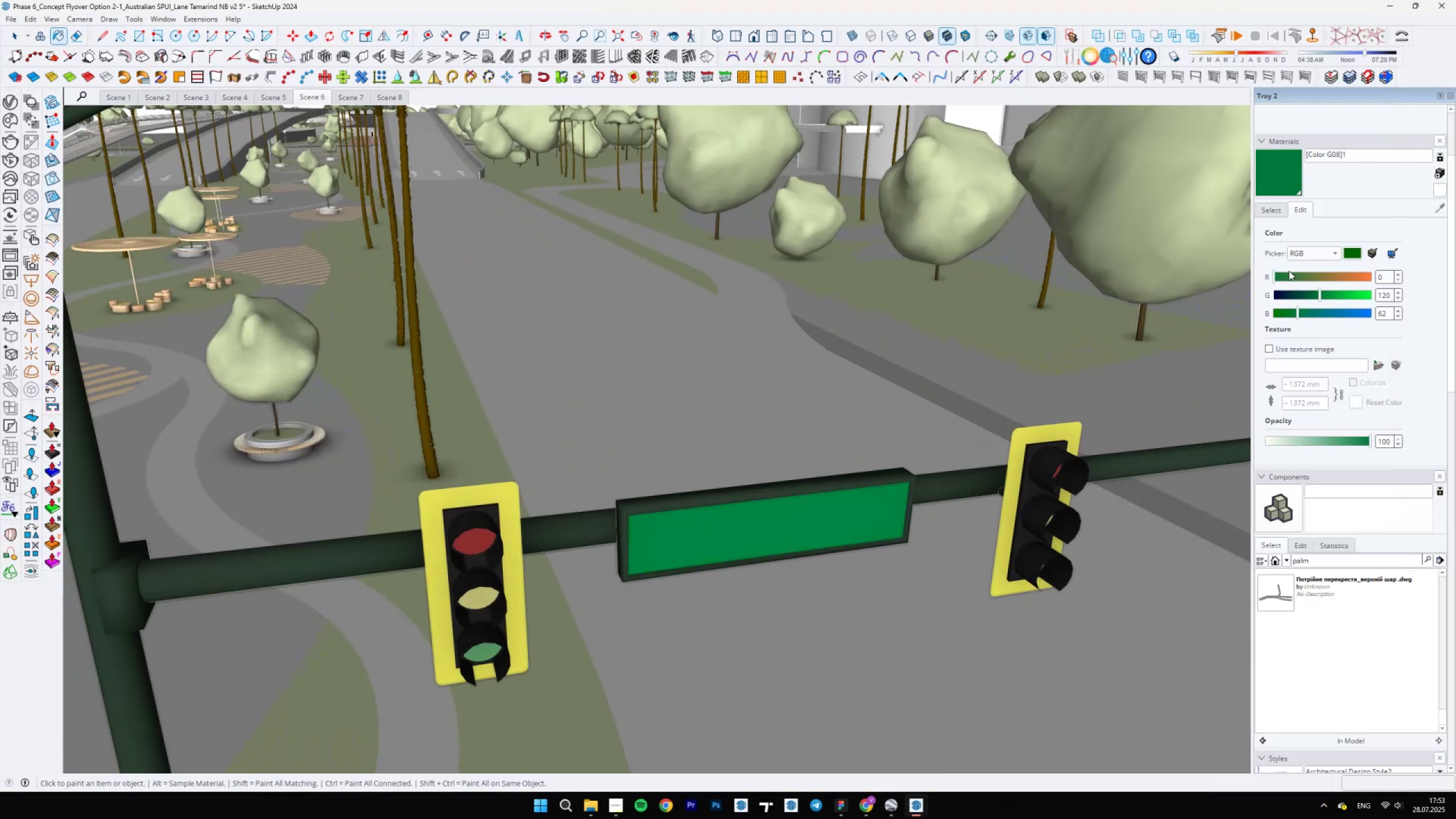 
triple_click([1289, 271])
 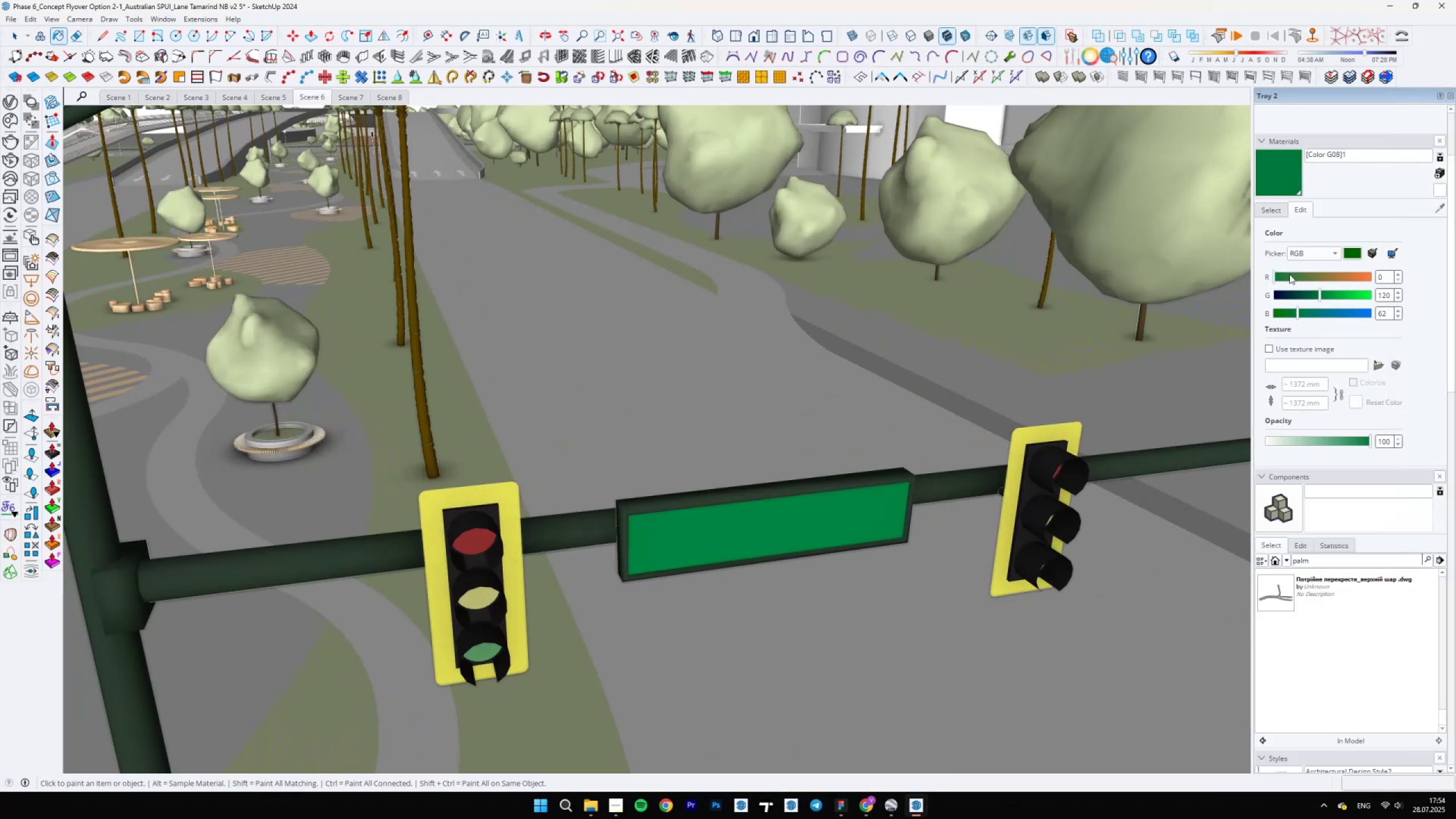 
triple_click([1292, 275])
 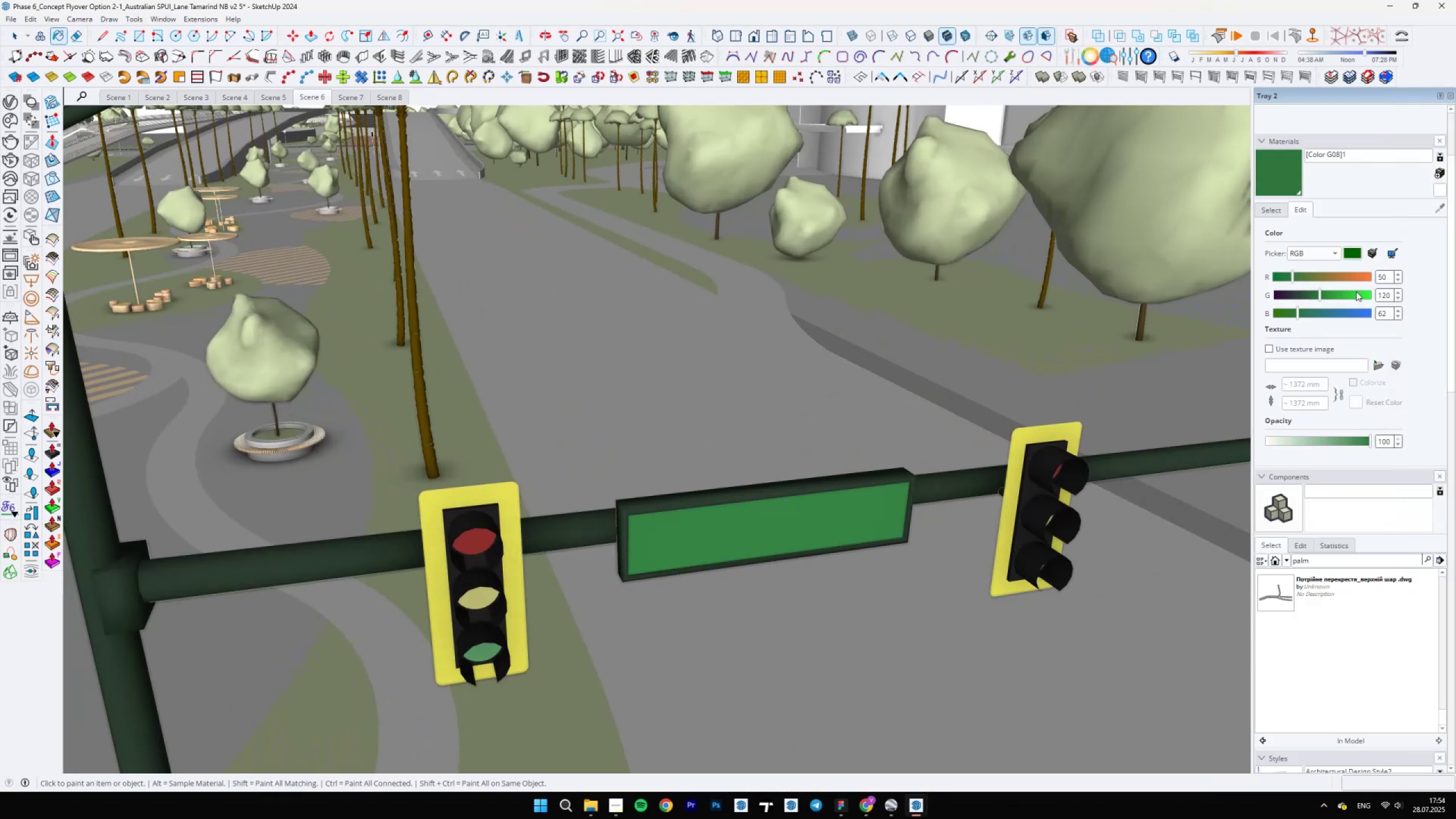 
left_click([1341, 295])
 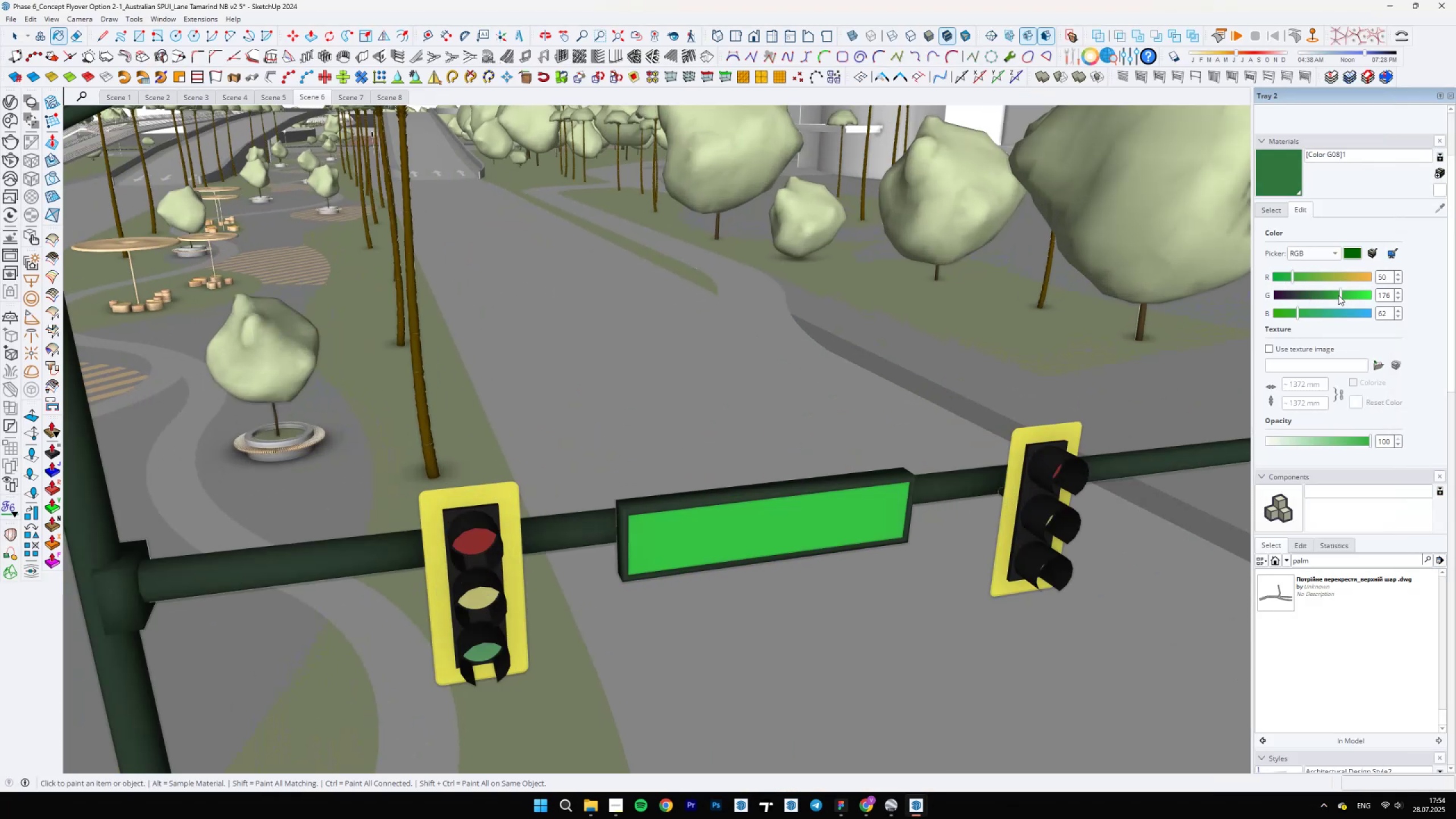 
left_click([1334, 295])
 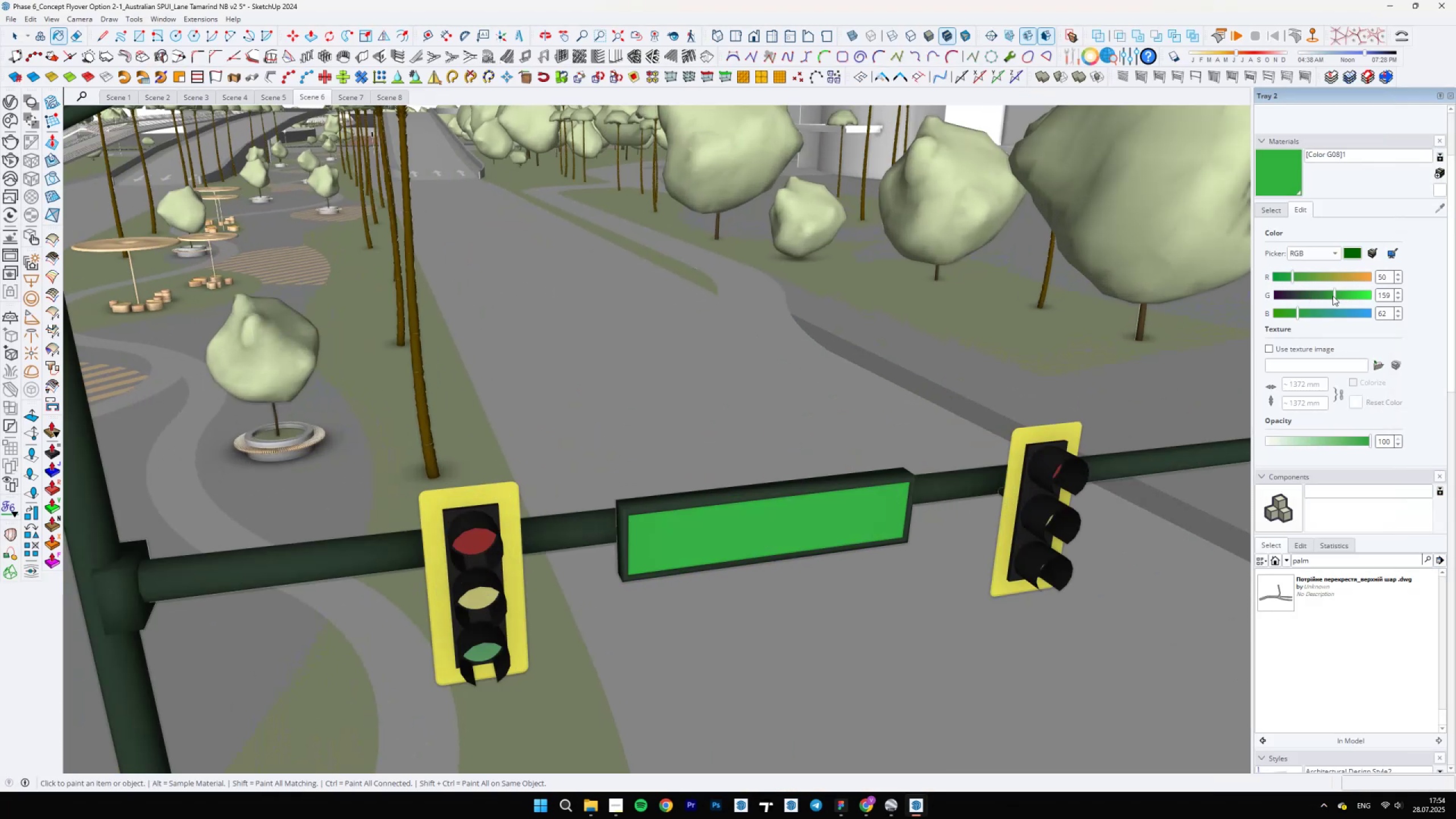 
scroll: coordinate [821, 466], scroll_direction: down, amount: 6.0
 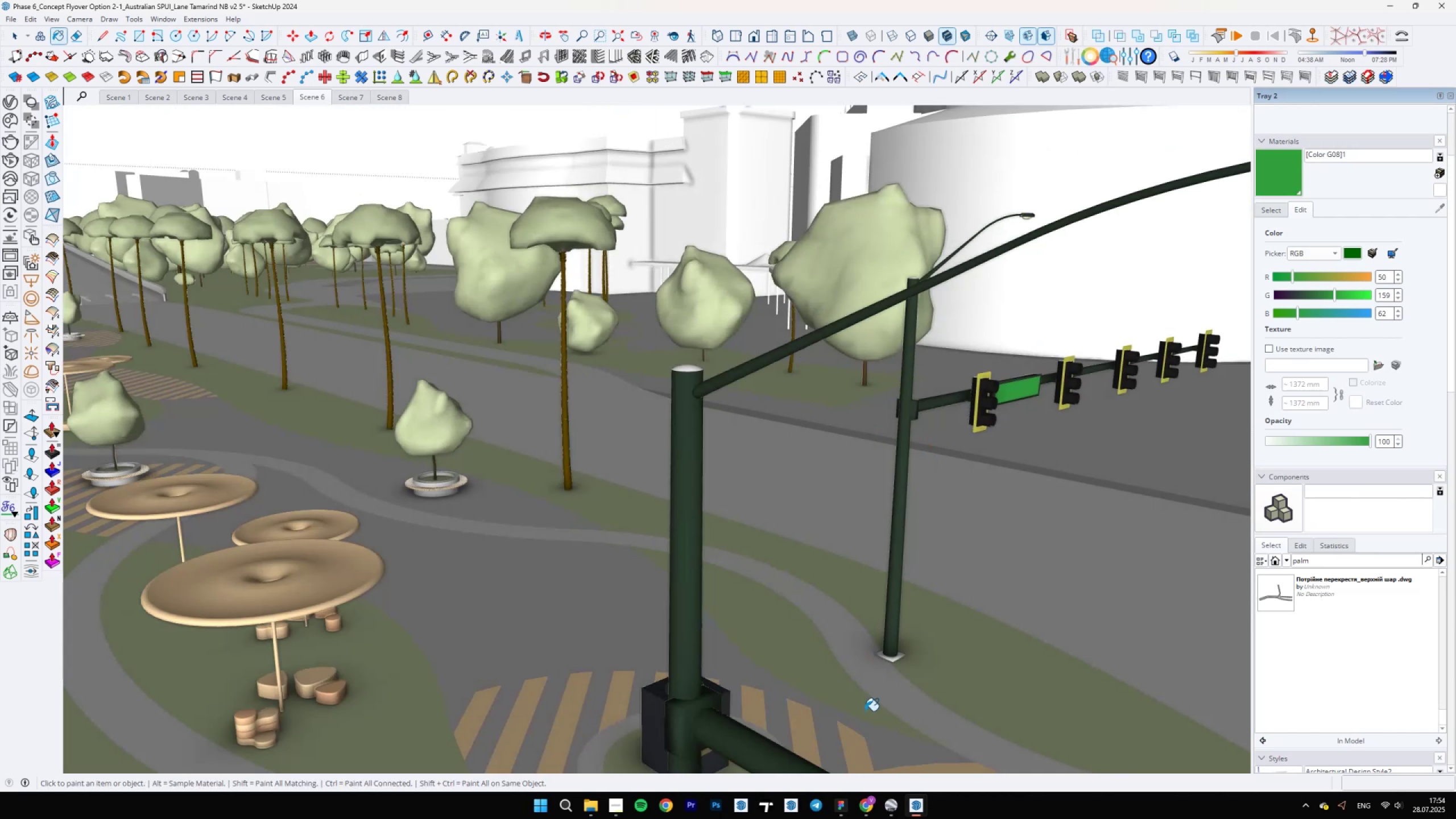 
left_click([889, 812])
 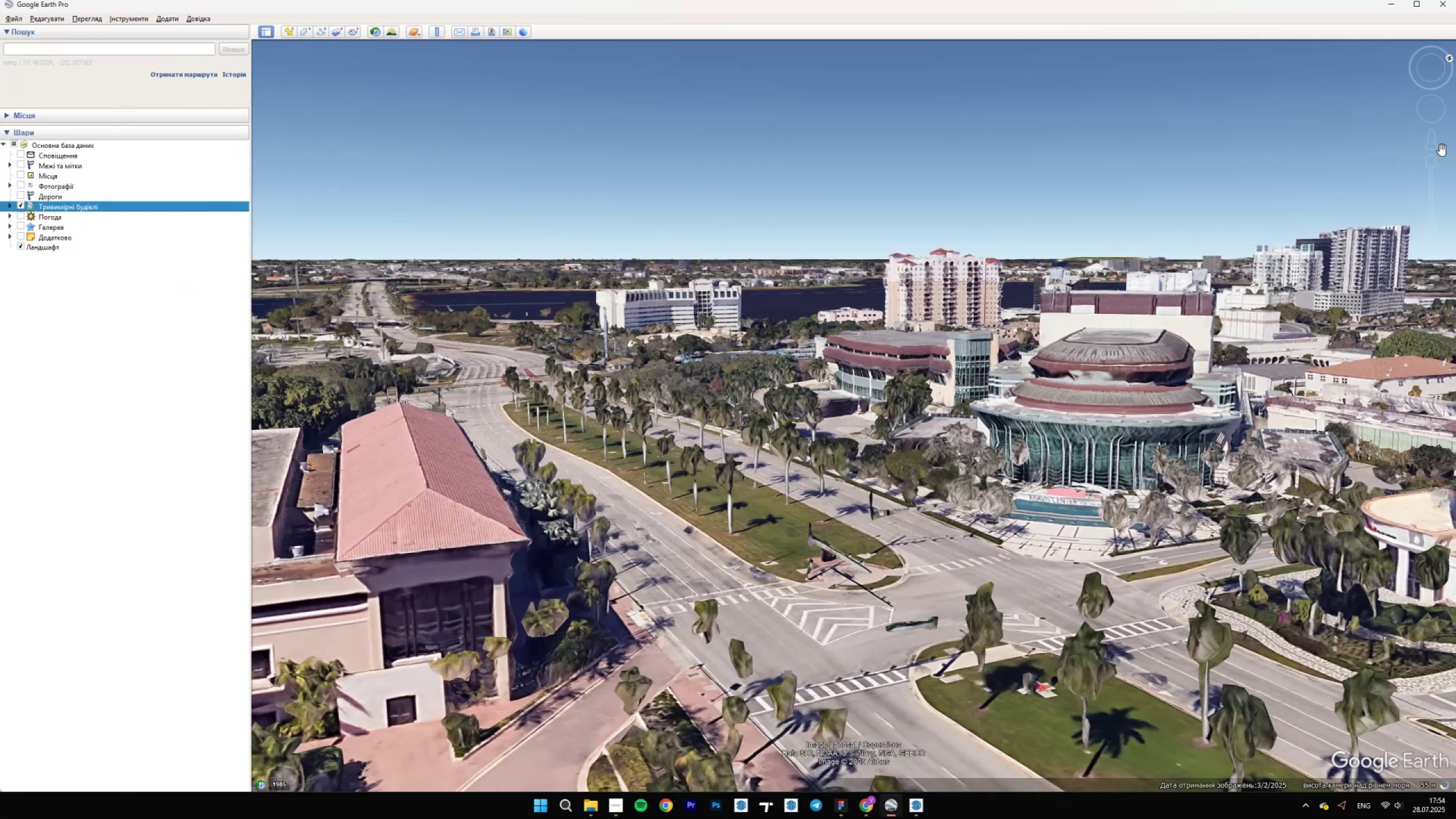 
left_click_drag(start_coordinate=[1430, 142], to_coordinate=[961, 565])
 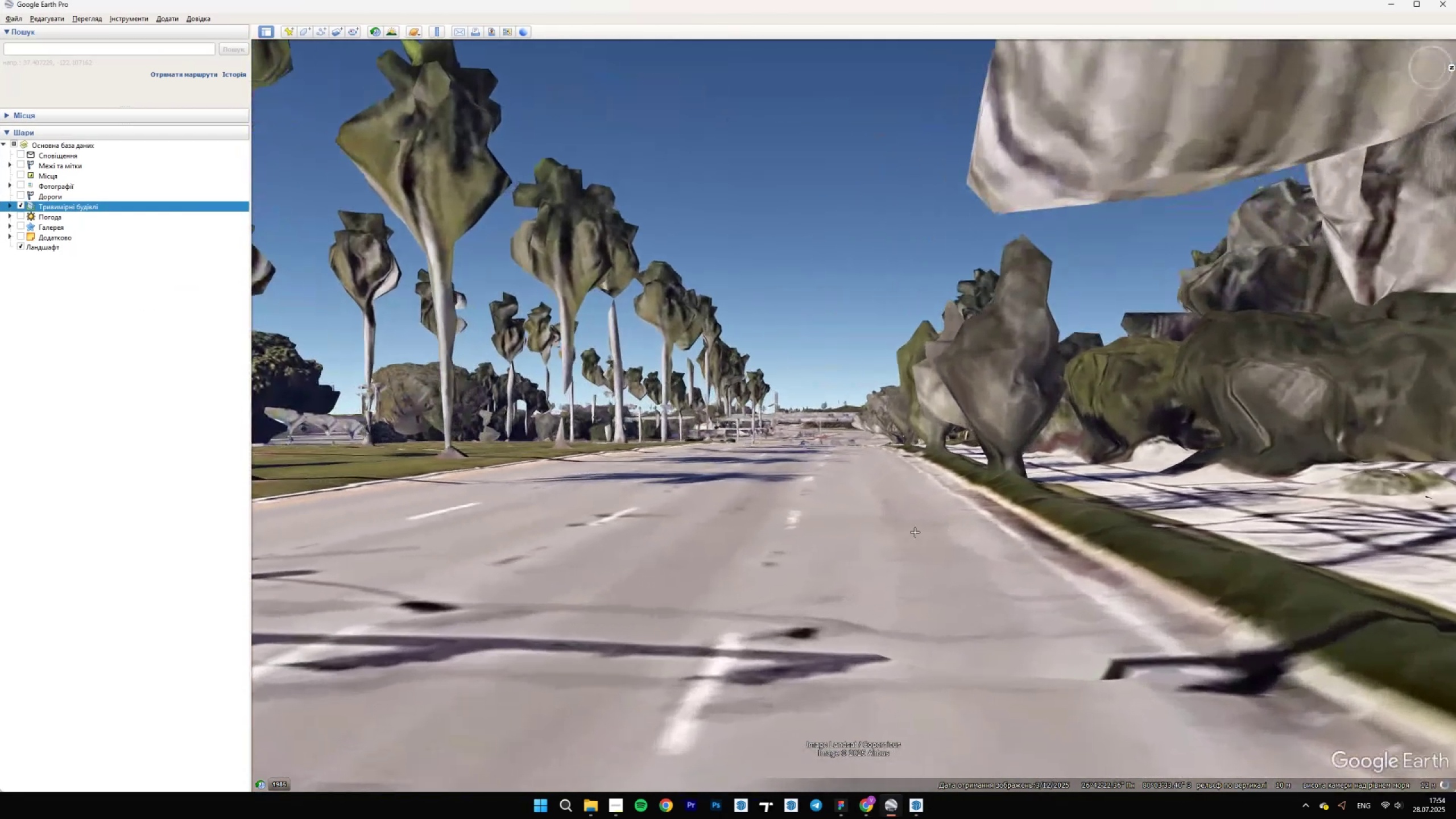 
left_click_drag(start_coordinate=[659, 296], to_coordinate=[1032, 440])
 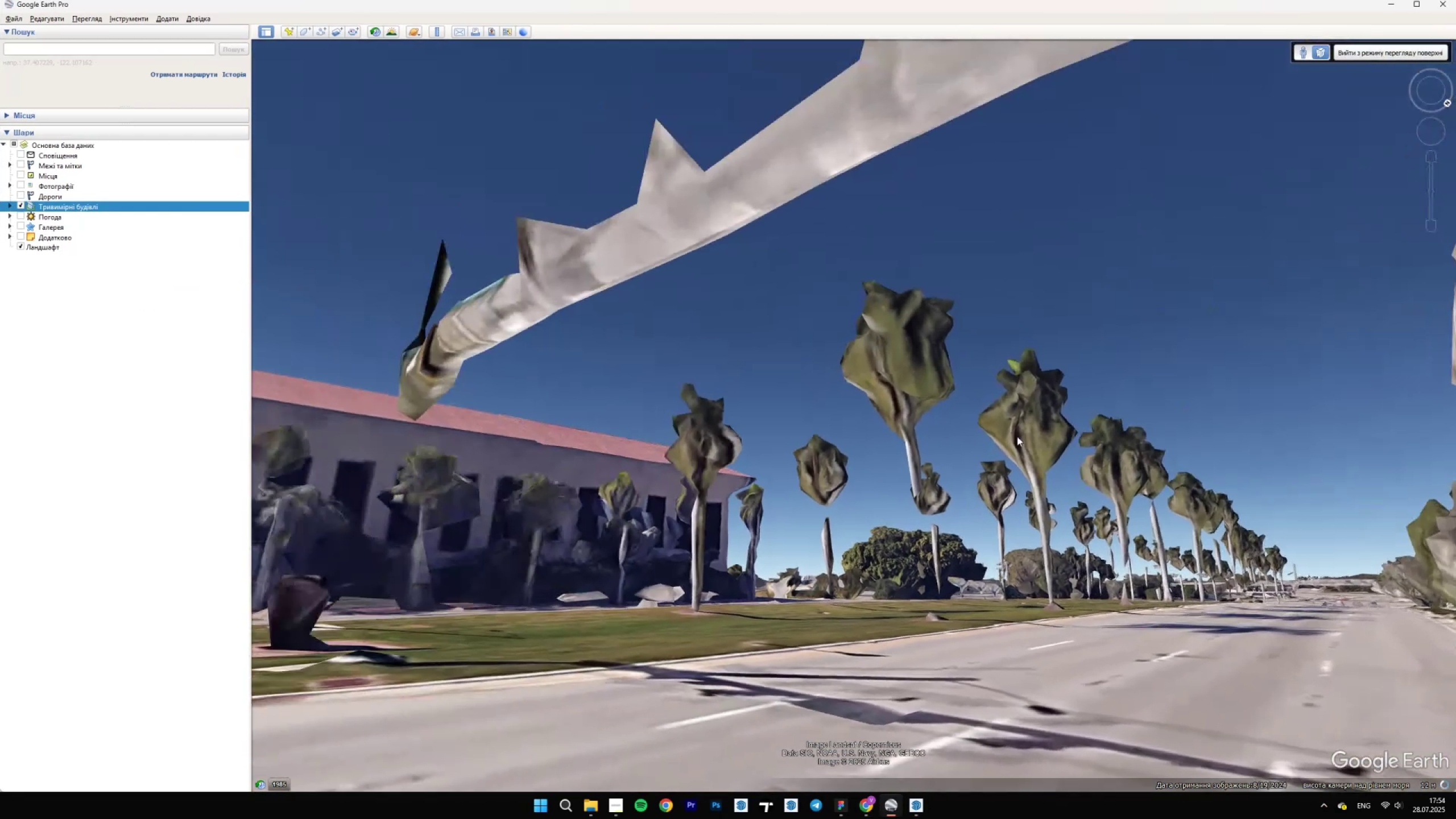 
left_click_drag(start_coordinate=[784, 376], to_coordinate=[799, 369])
 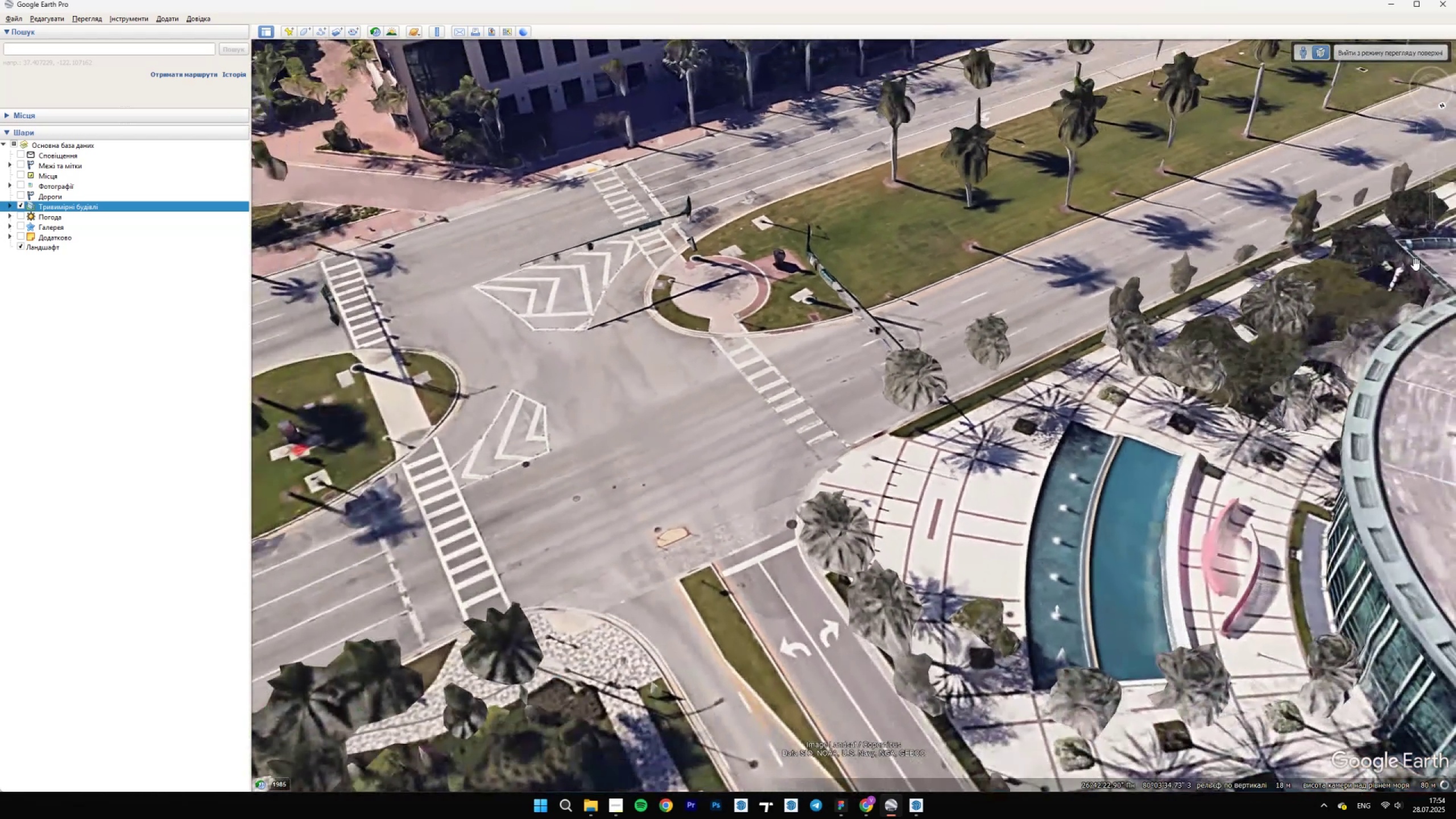 
left_click_drag(start_coordinate=[1432, 147], to_coordinate=[734, 423])
 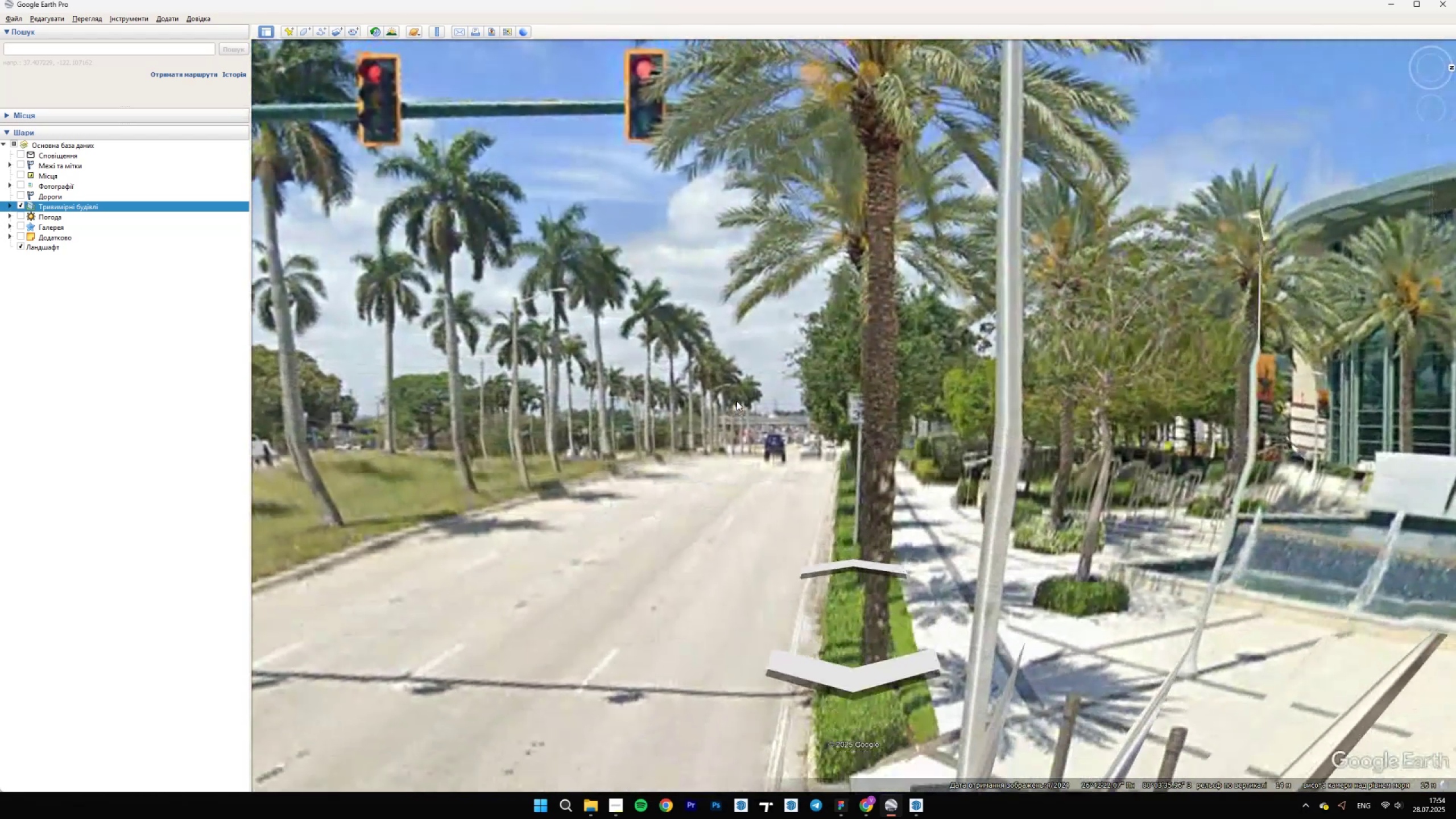 
left_click_drag(start_coordinate=[517, 198], to_coordinate=[627, 239])
 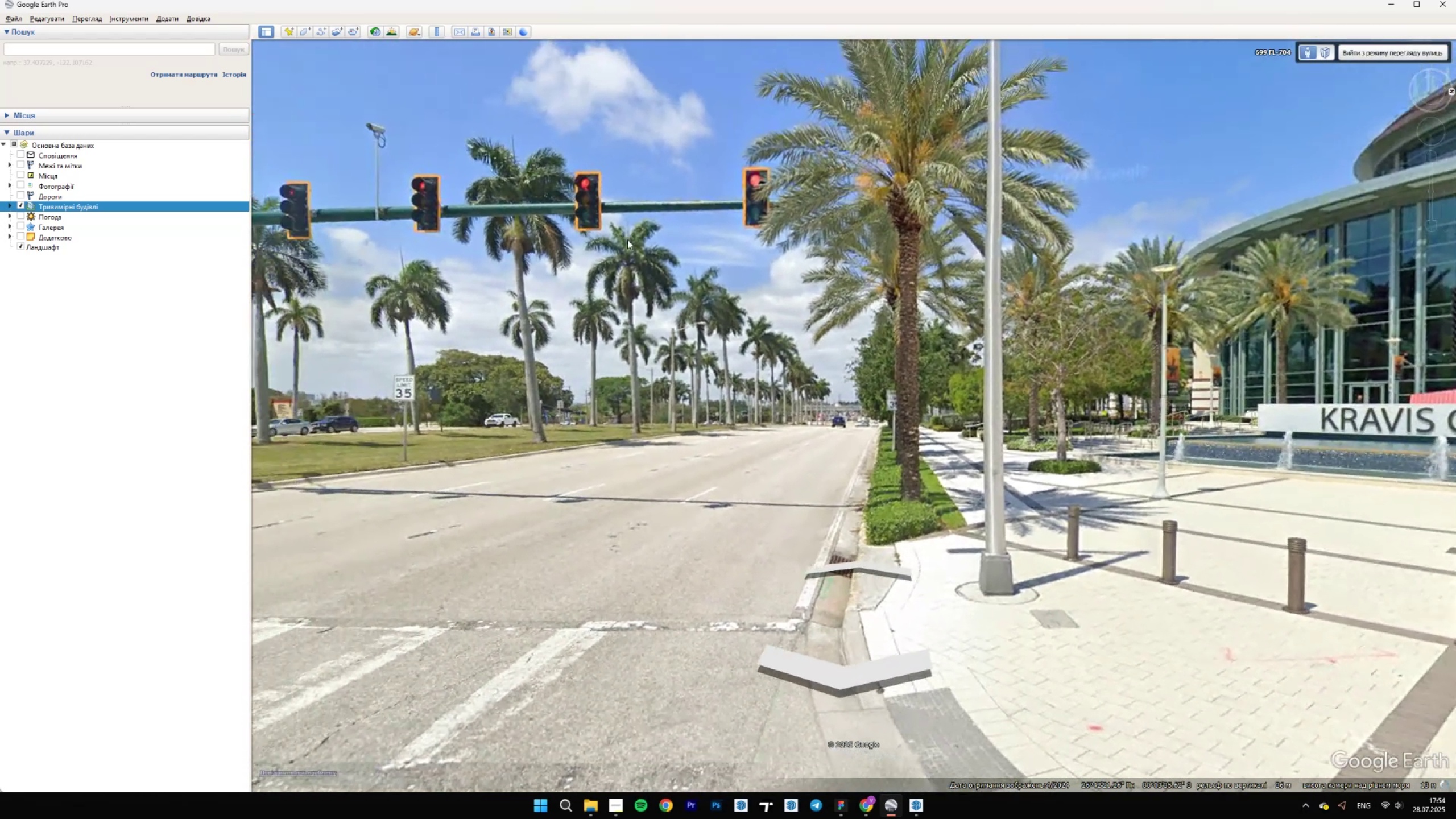 
left_click_drag(start_coordinate=[596, 249], to_coordinate=[817, 277])
 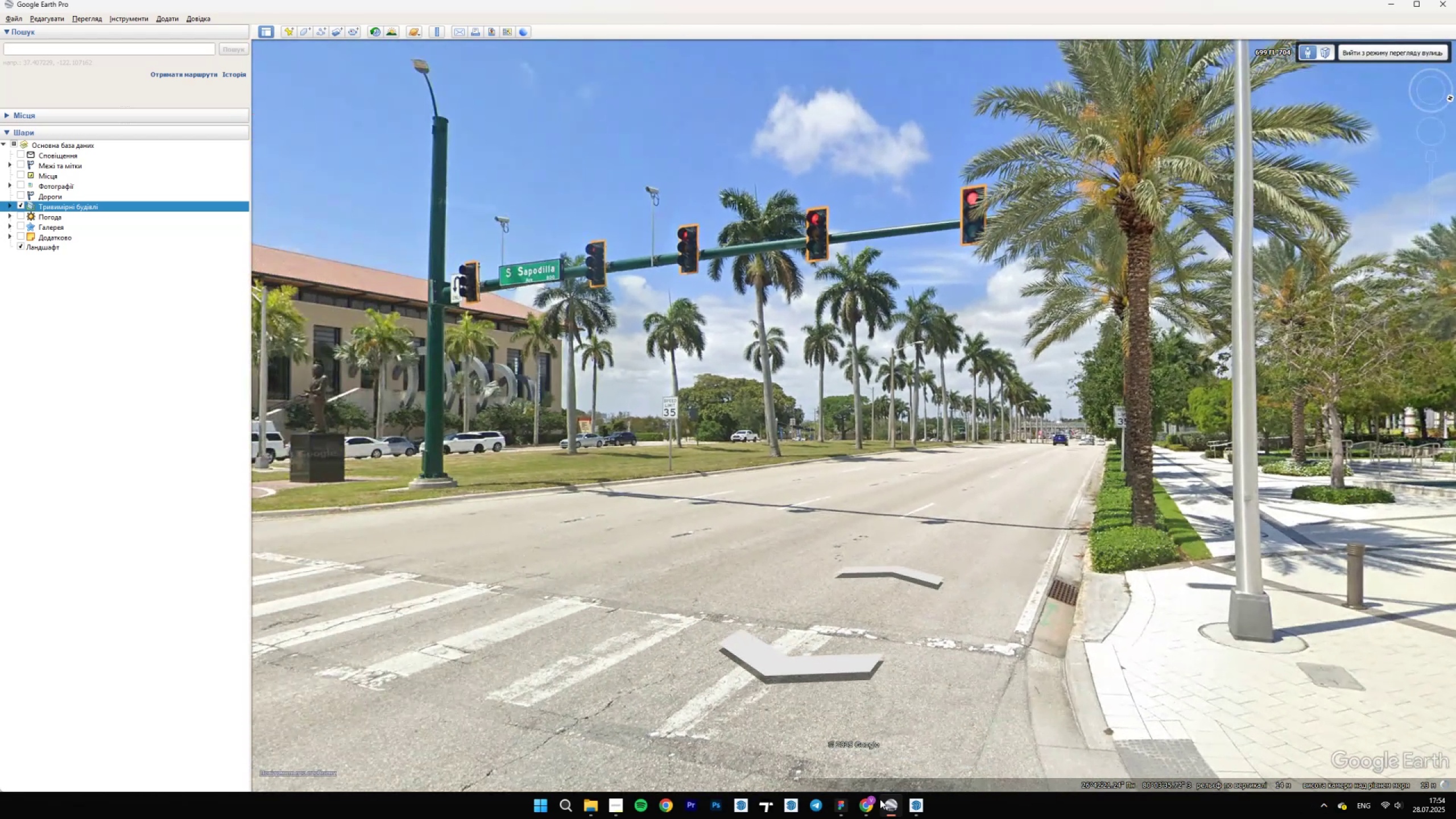 
left_click([912, 814])
 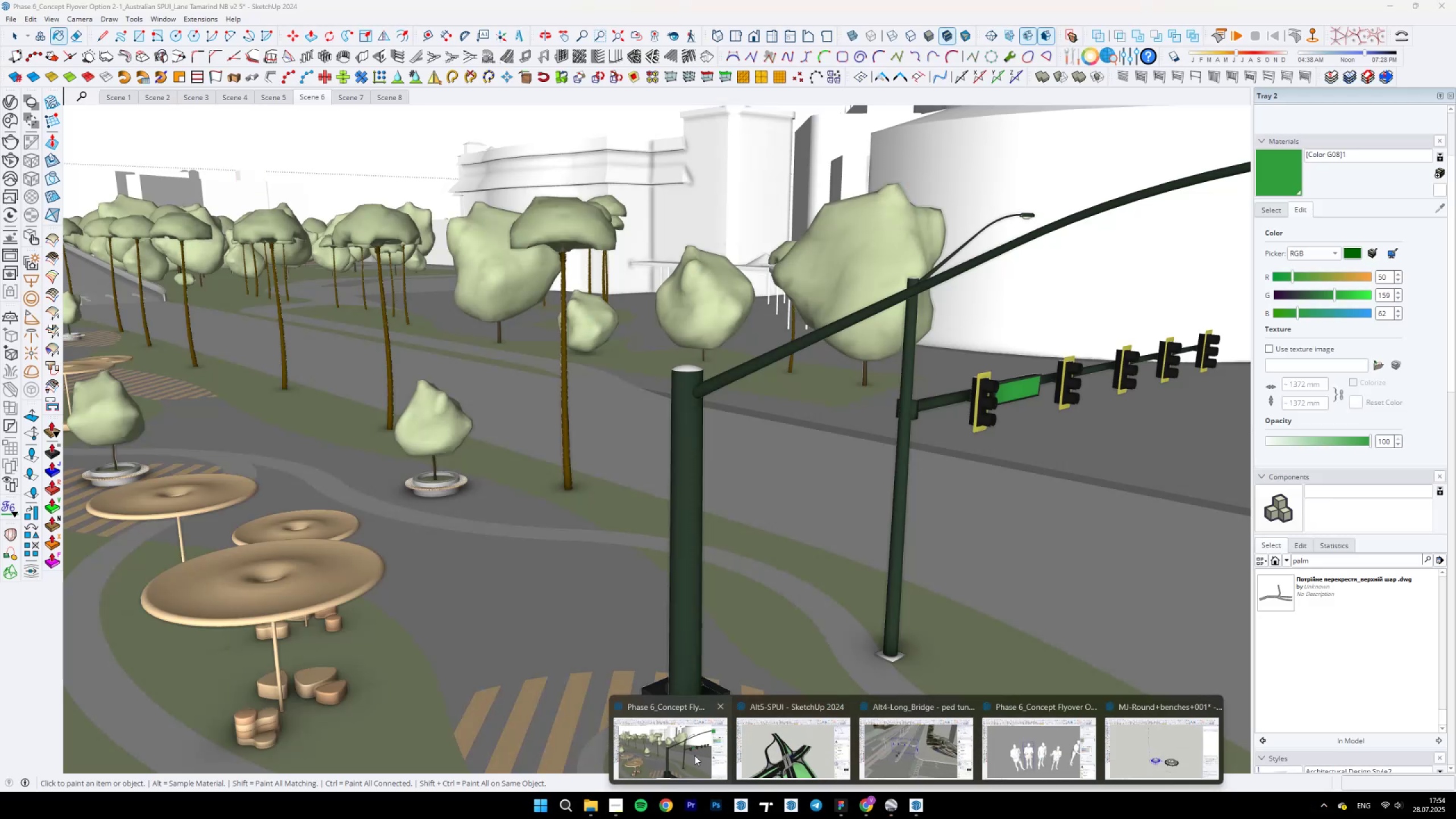 
left_click([694, 755])
 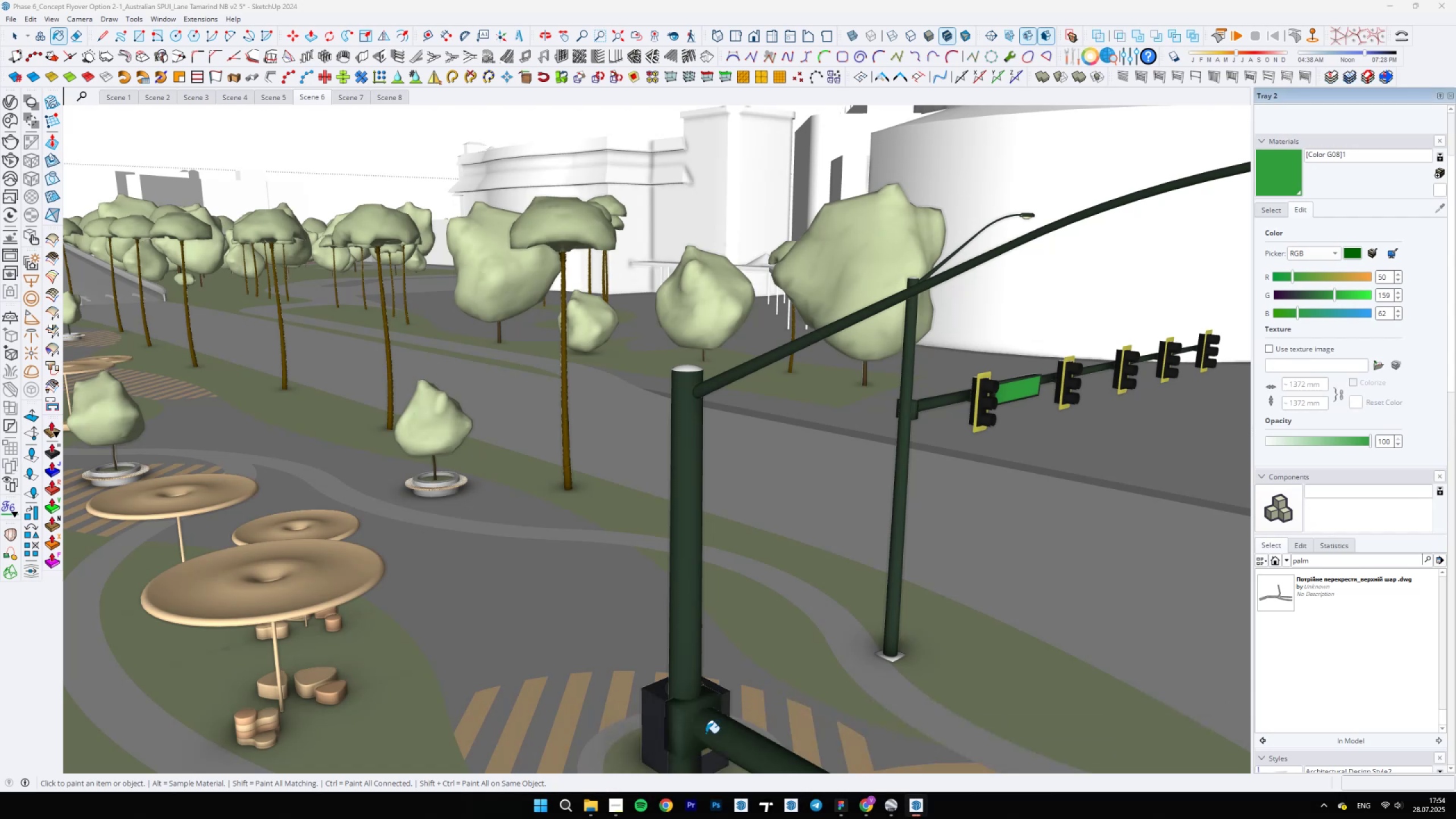 
scroll: coordinate [1030, 511], scroll_direction: none, amount: 0.0
 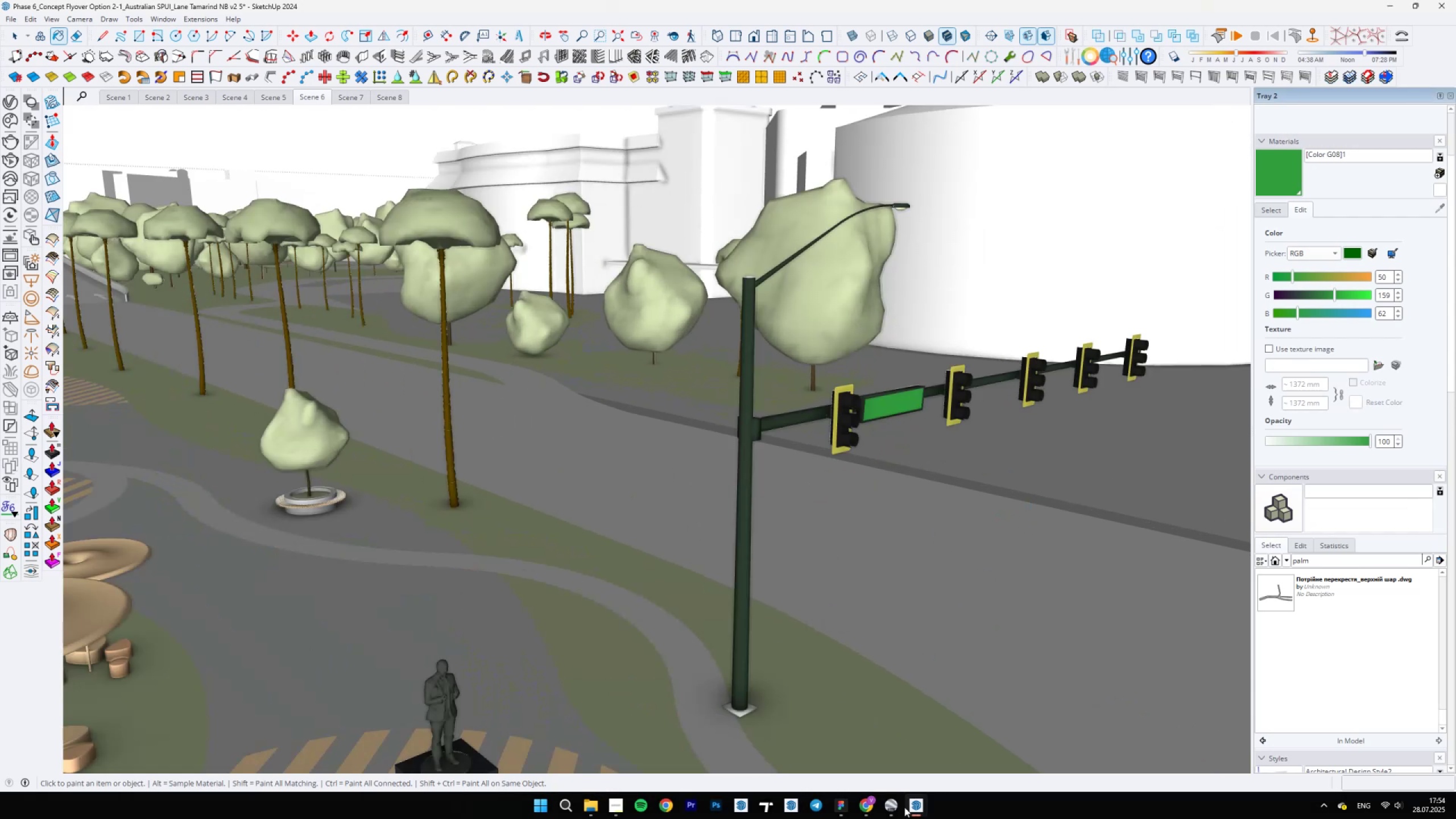 
left_click([896, 813])
 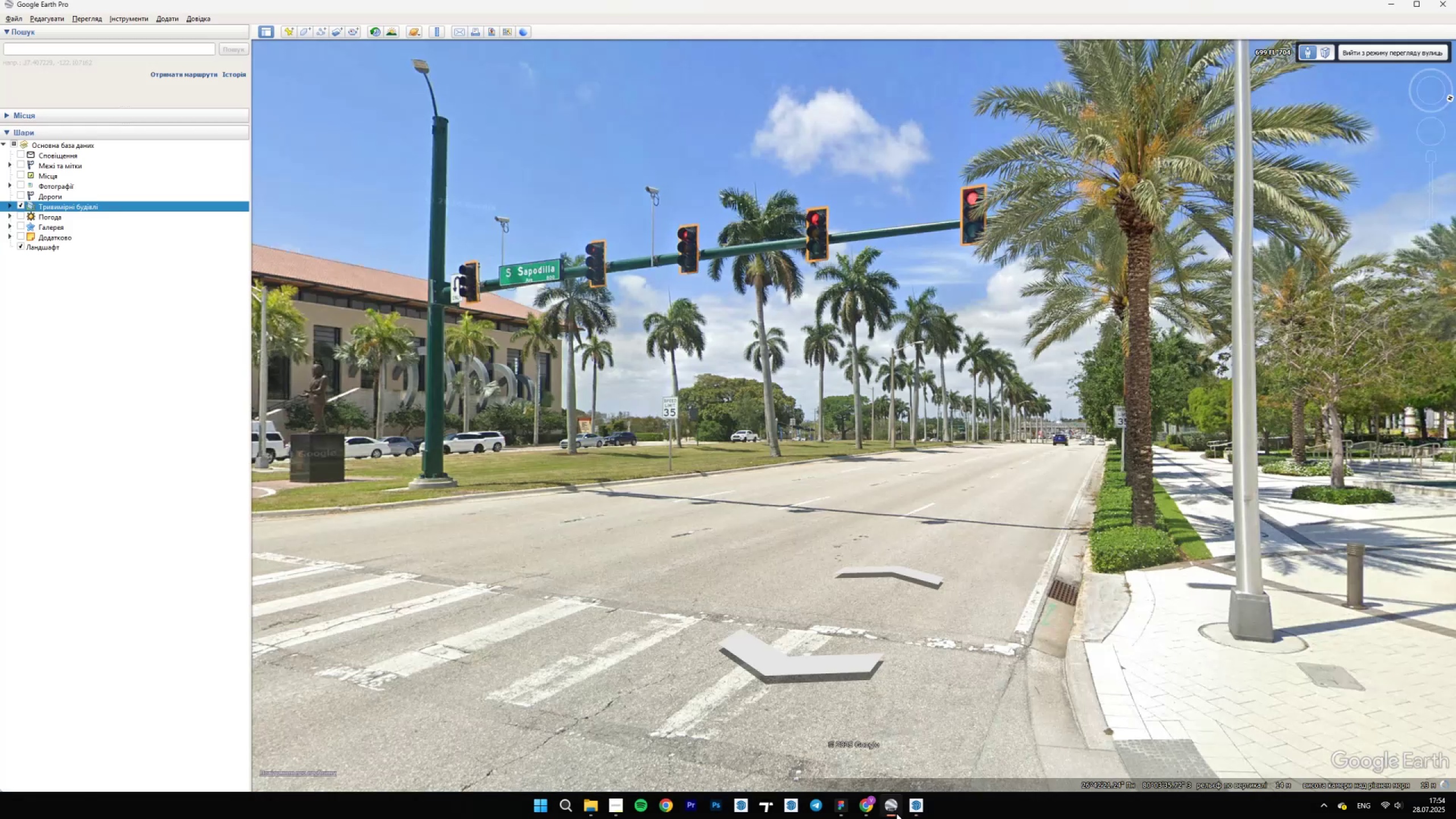 
left_click([896, 813])
 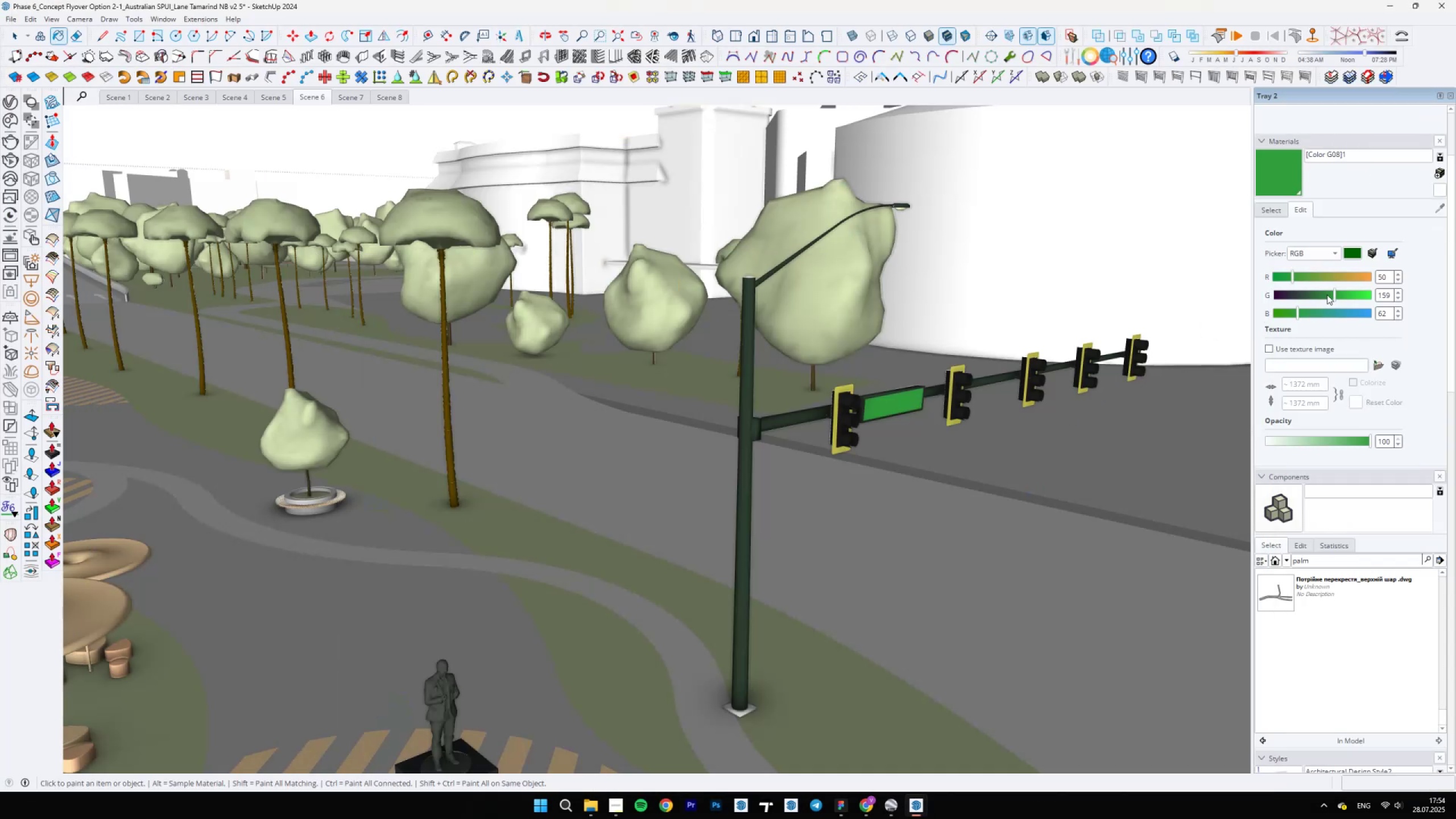 
left_click([1329, 294])
 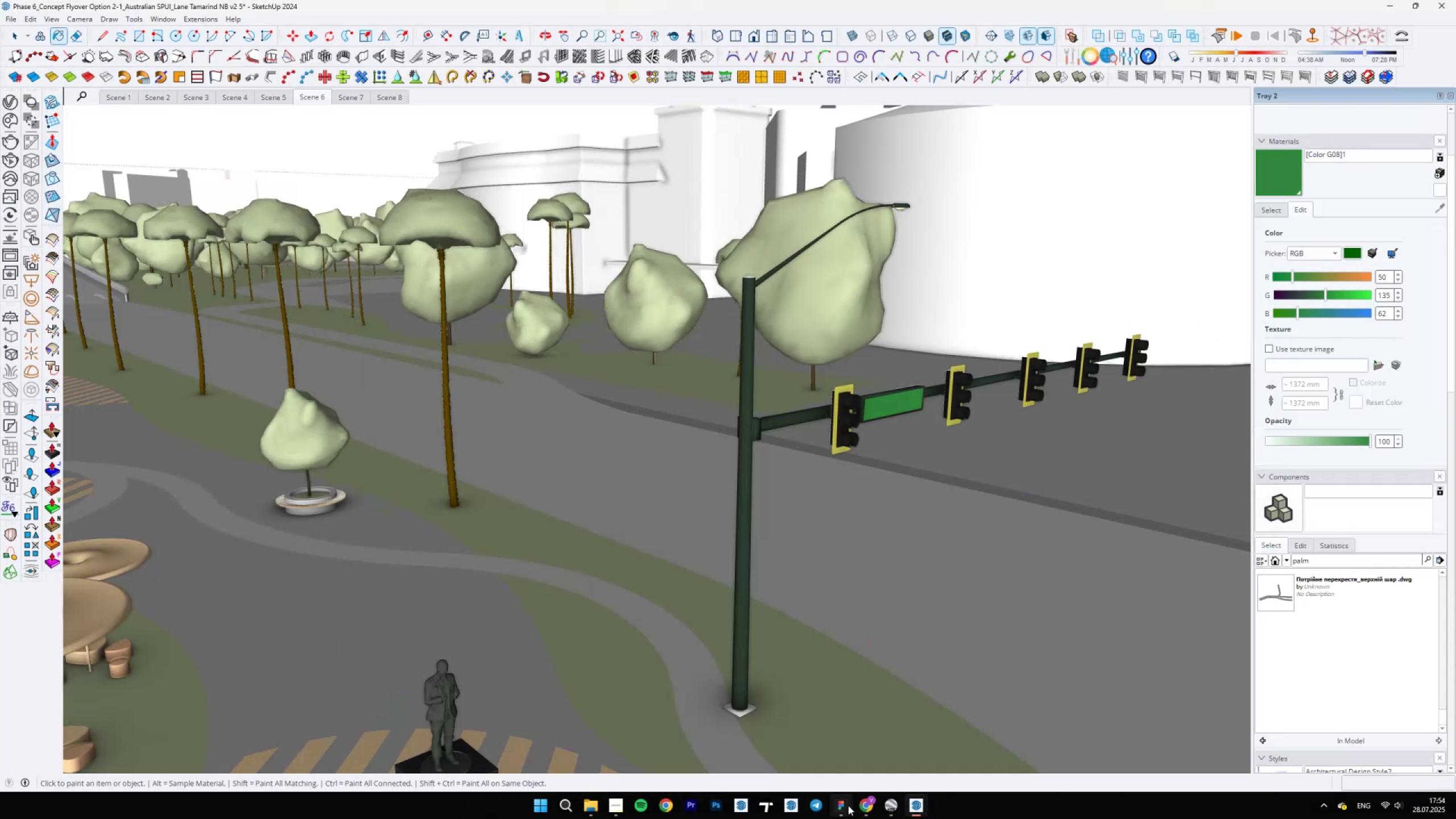 
left_click([888, 806])
 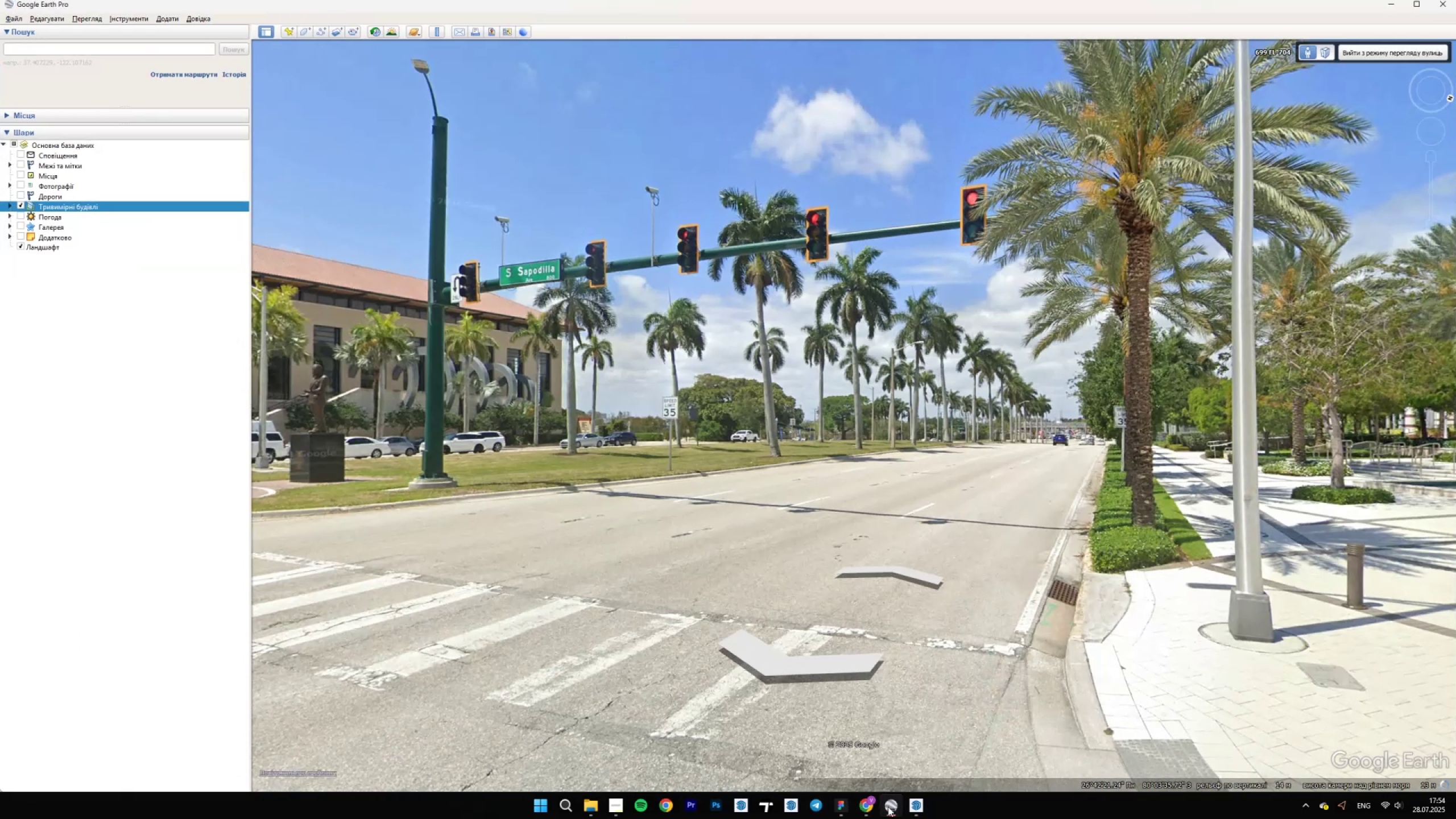 
left_click([888, 806])
 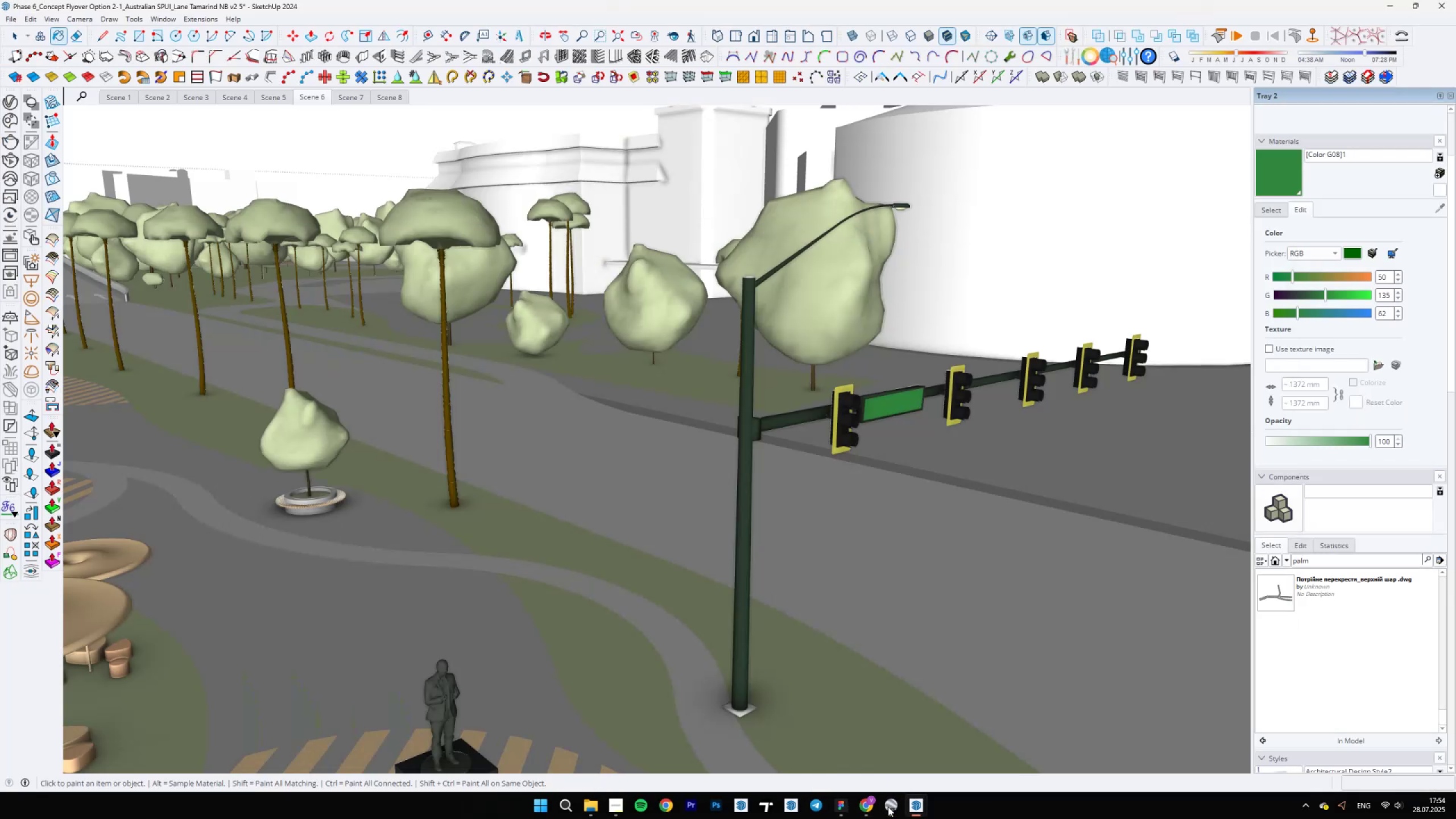 
left_click([888, 806])
 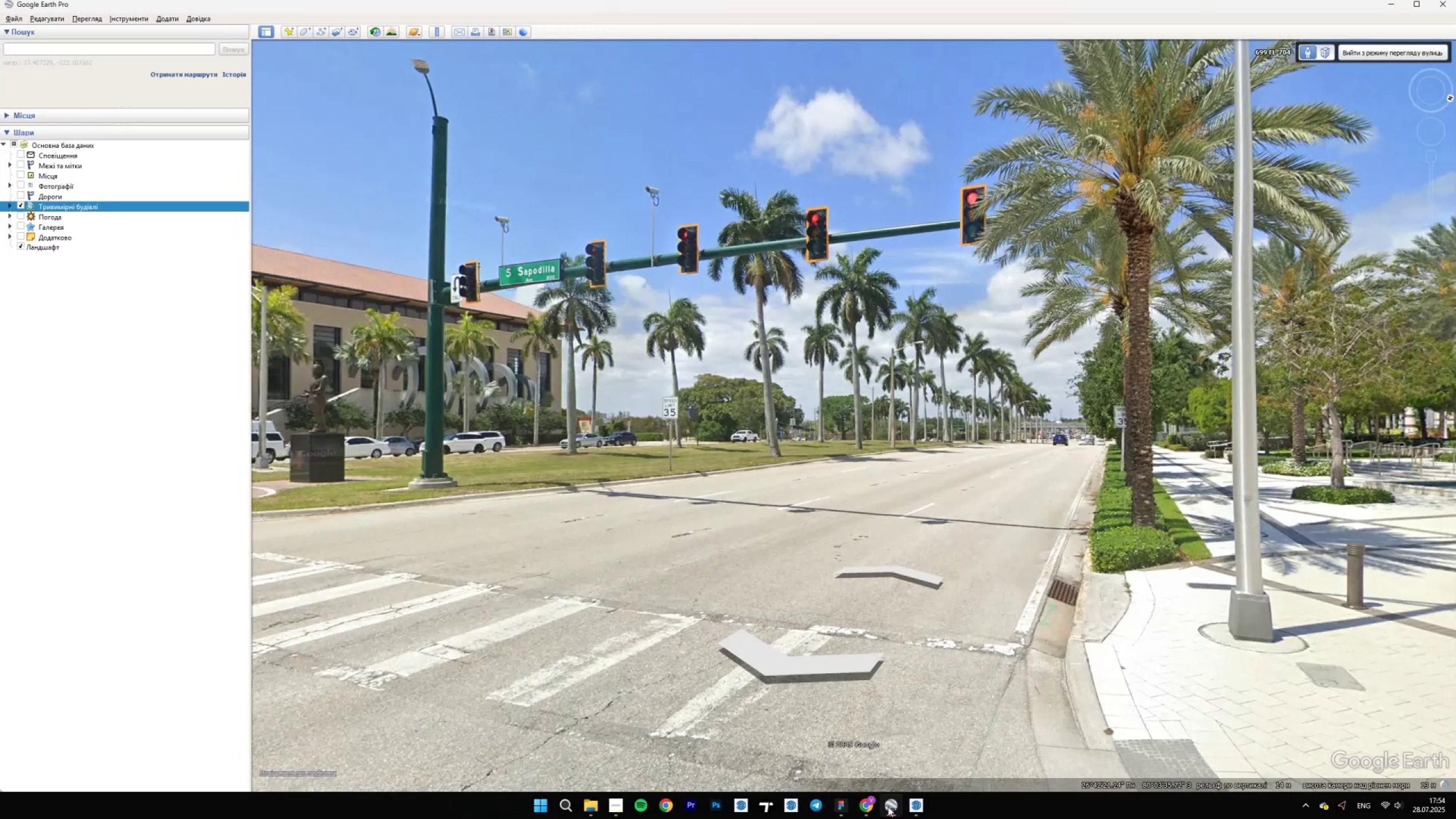 
left_click([888, 806])
 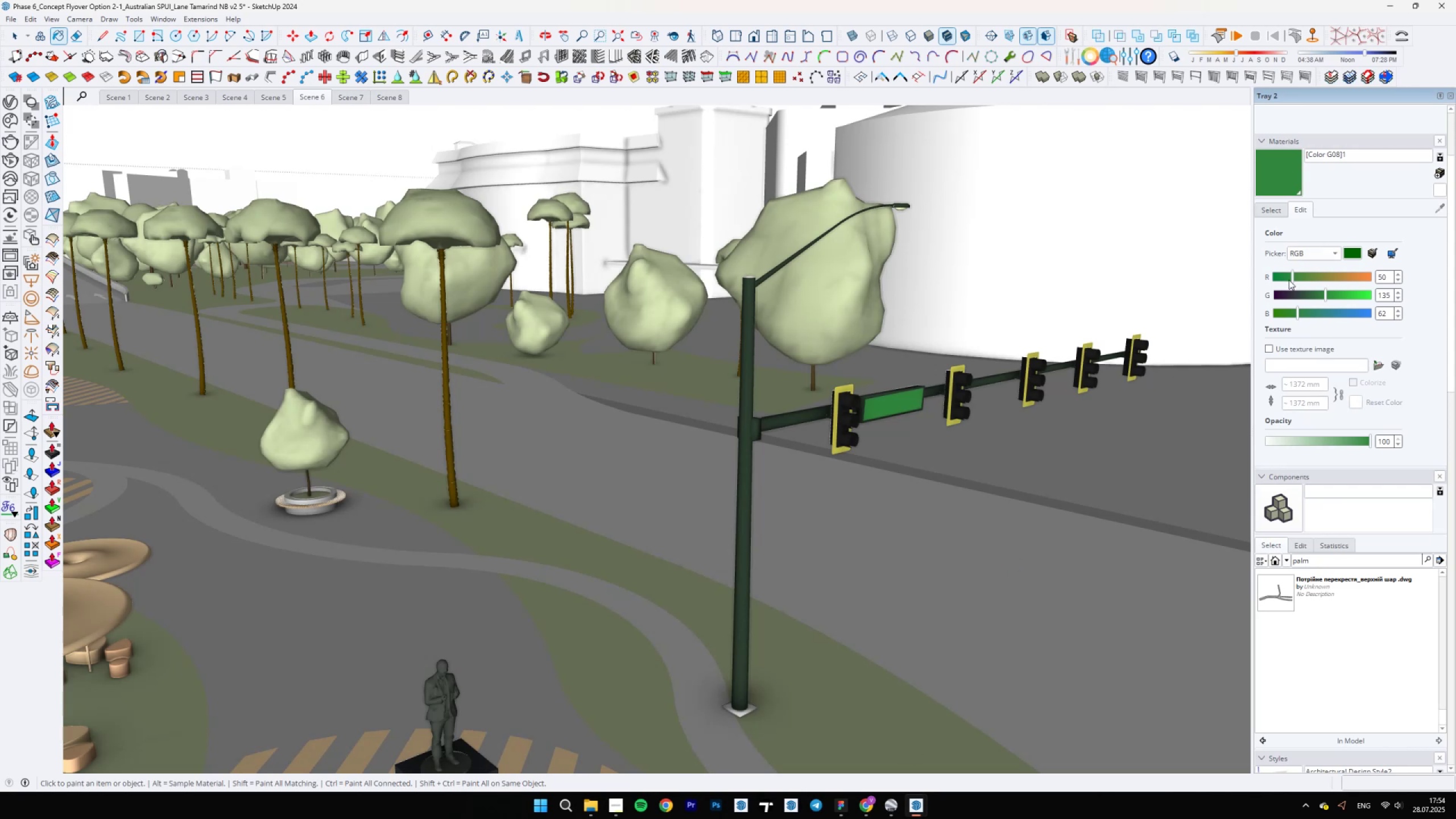 
double_click([1305, 275])
 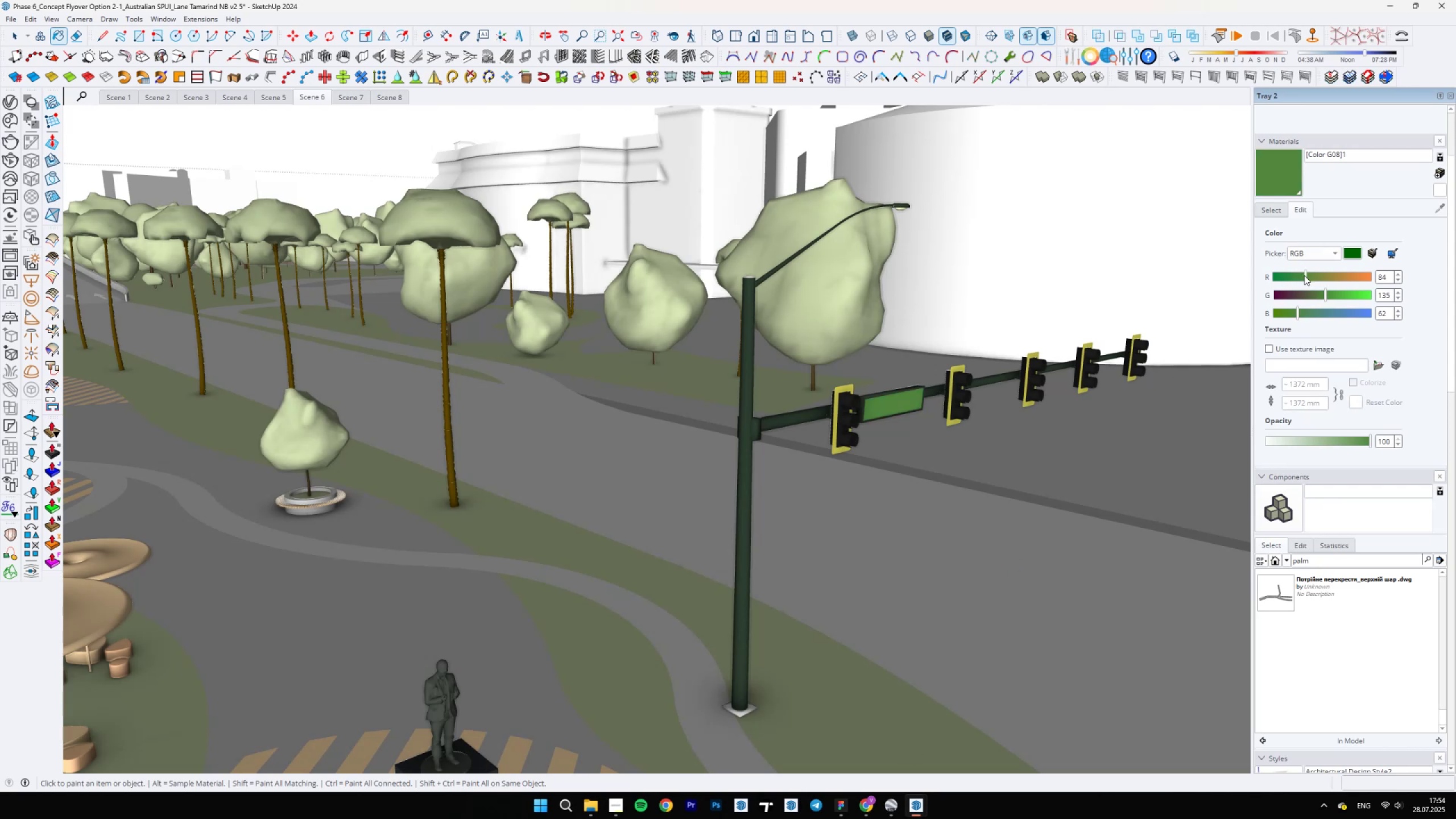 
left_click([1300, 275])
 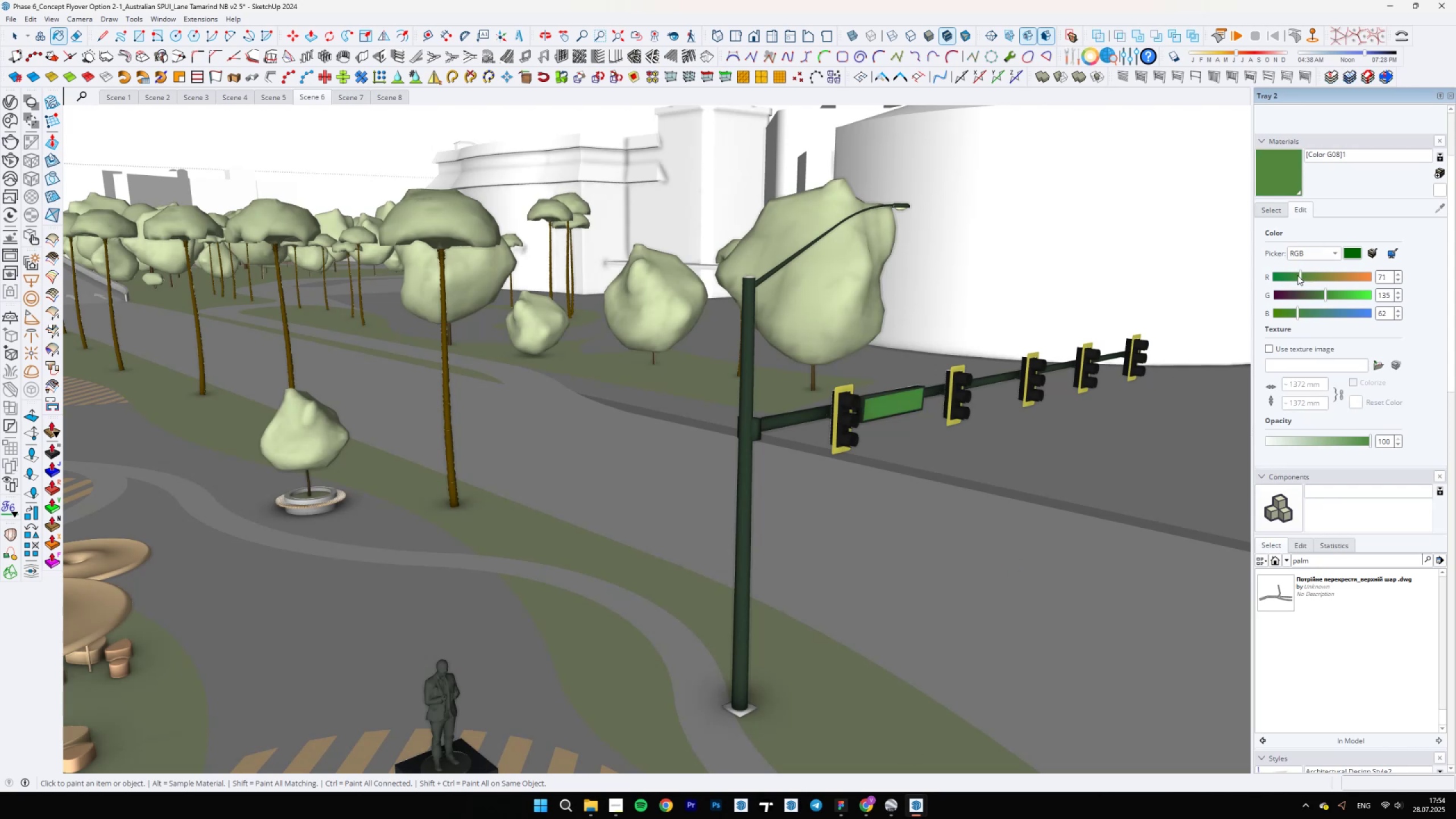 
left_click_drag(start_coordinate=[1283, 276], to_coordinate=[1263, 278])
 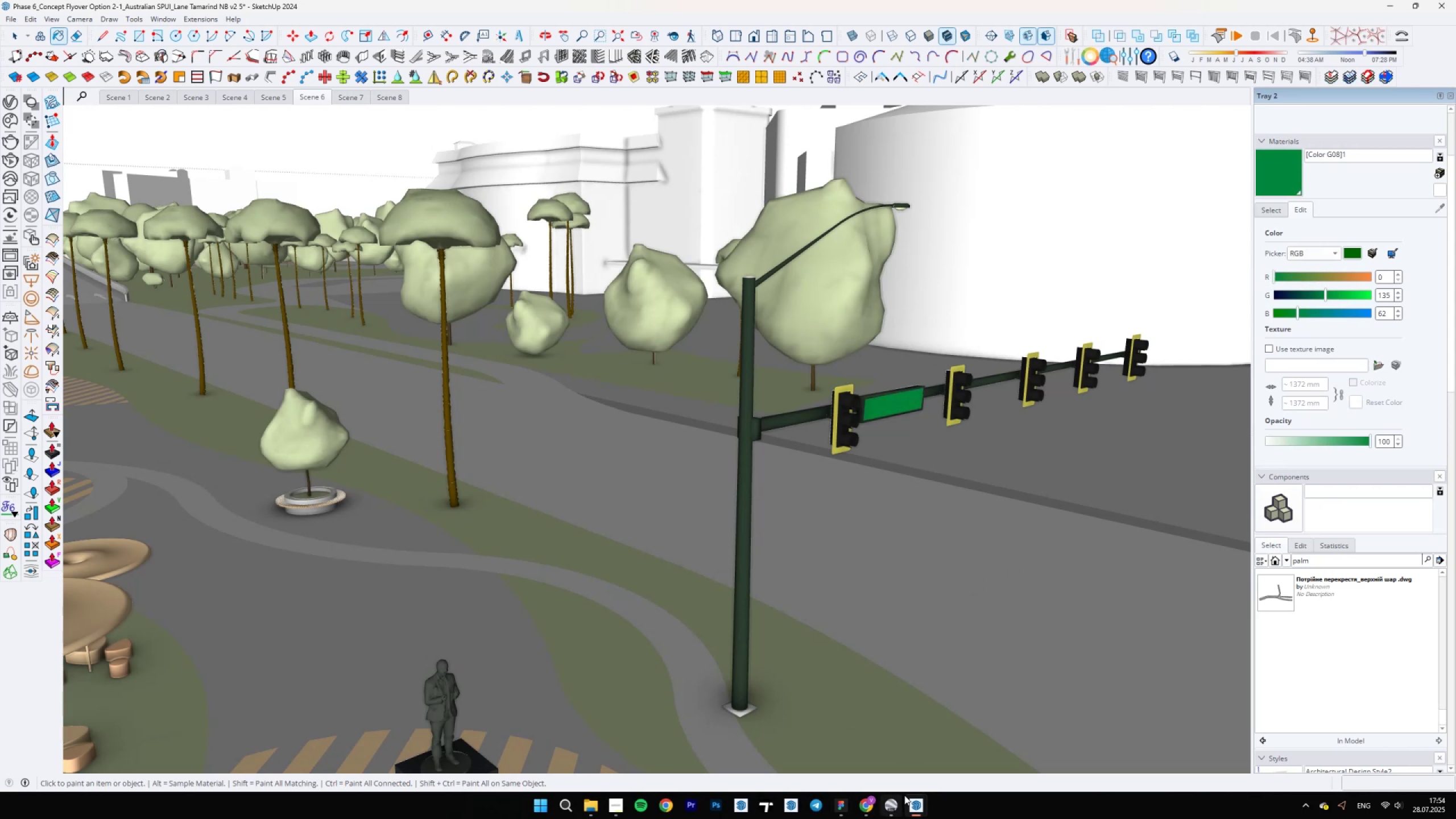 
left_click([897, 802])
 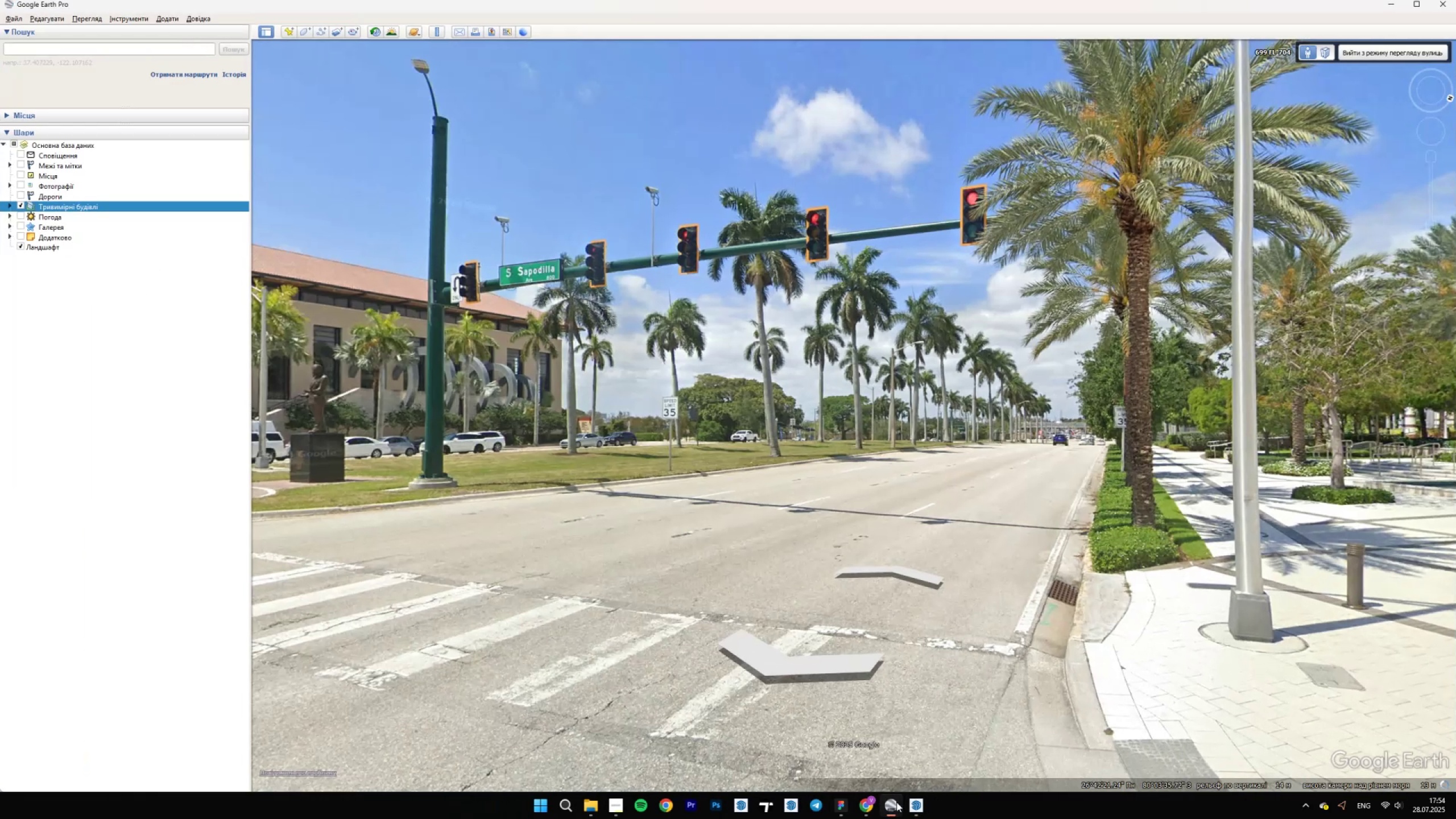 
left_click([896, 802])
 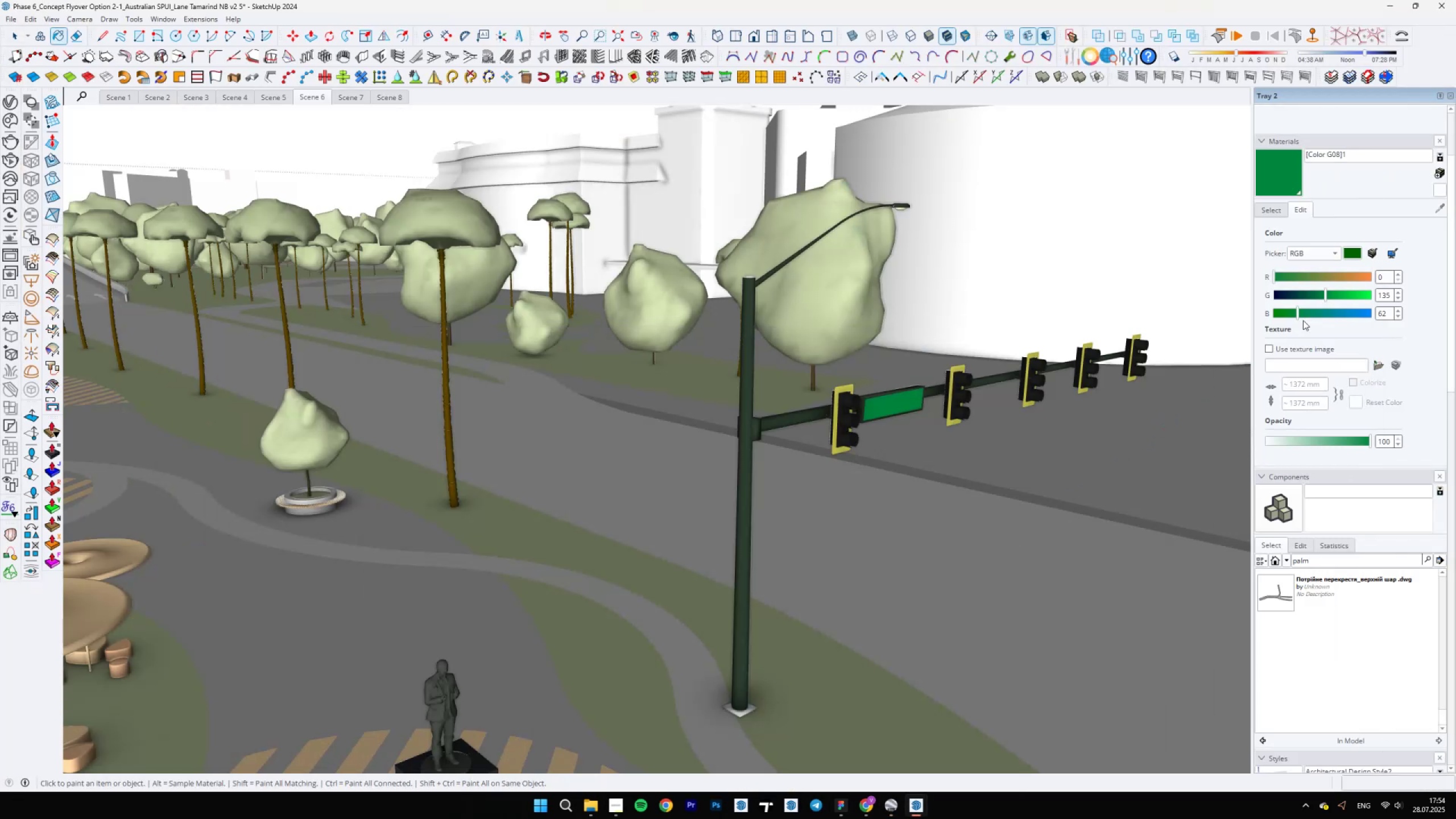 
left_click_drag(start_coordinate=[1300, 313], to_coordinate=[1304, 311])
 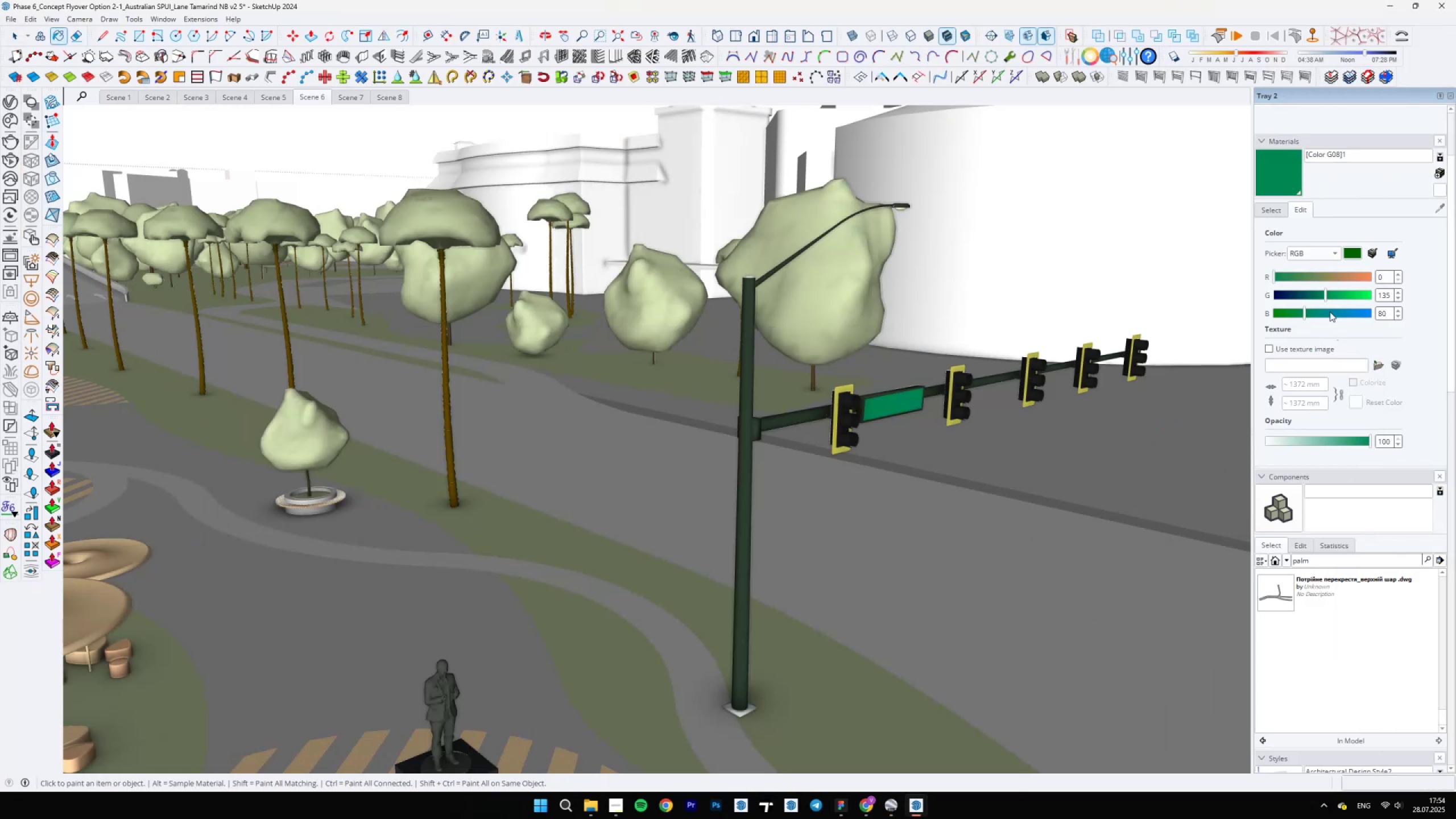 
left_click_drag(start_coordinate=[1306, 309], to_coordinate=[1310, 309])
 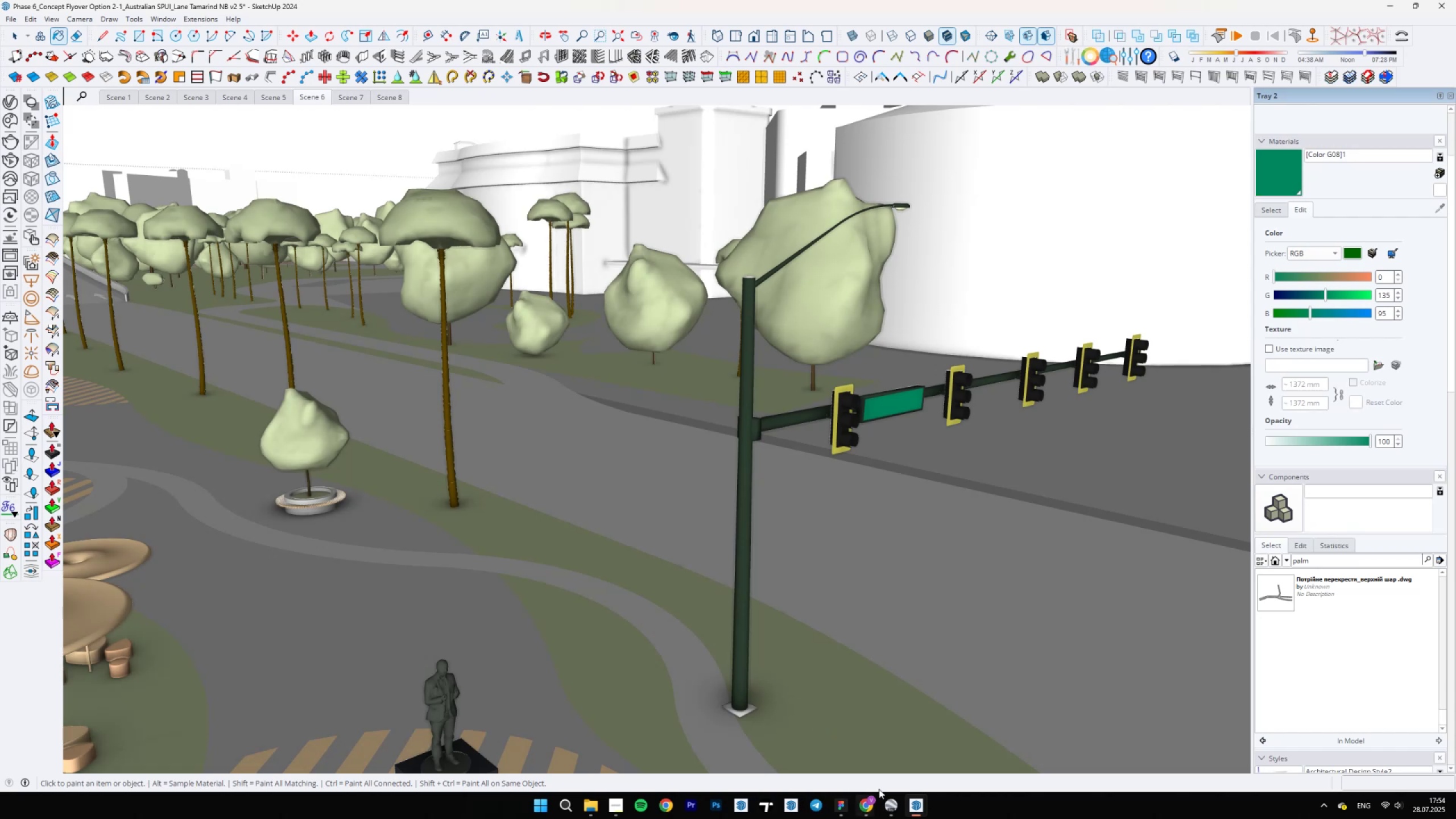 
left_click([885, 795])
 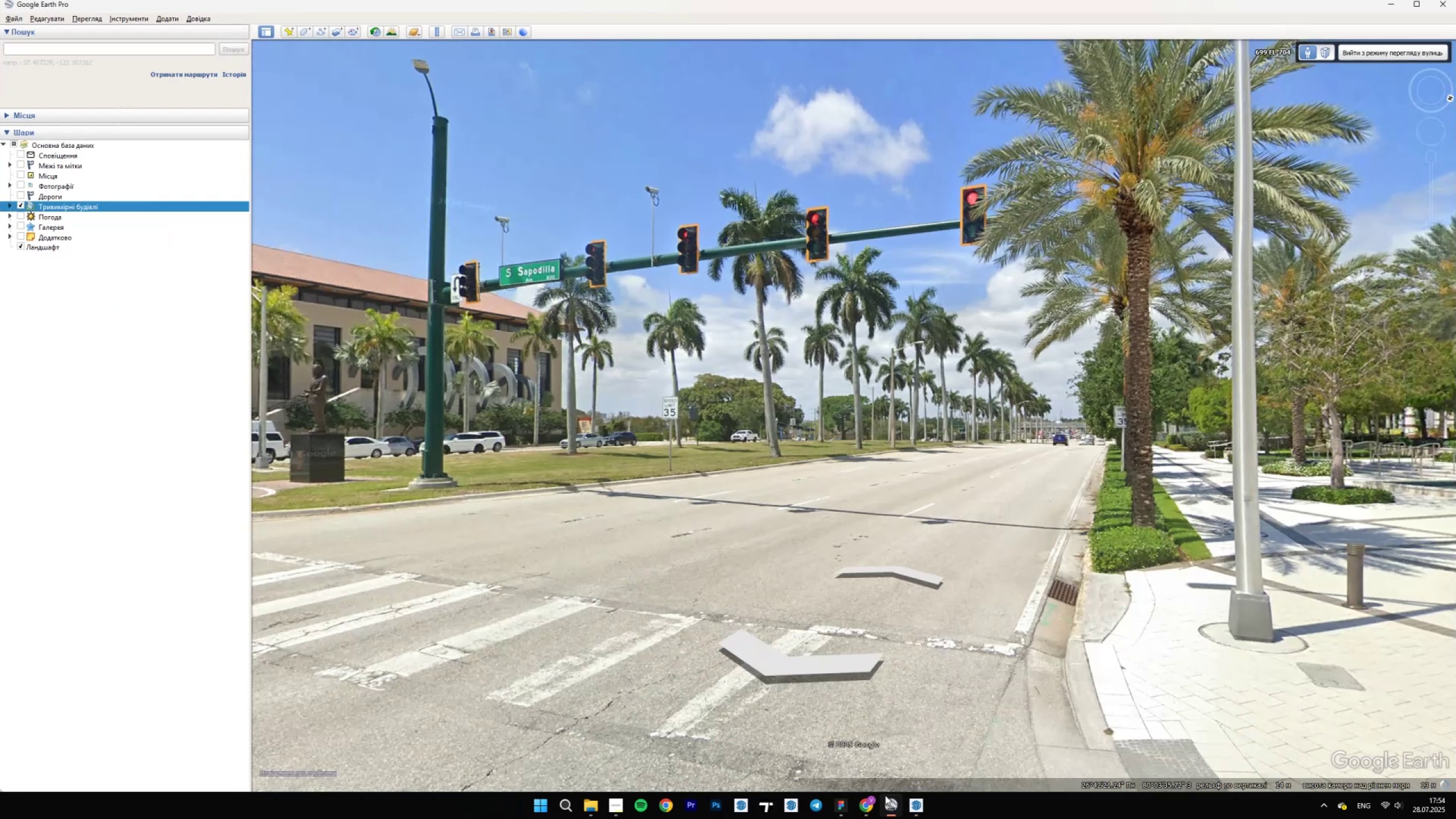 
left_click([885, 795])
 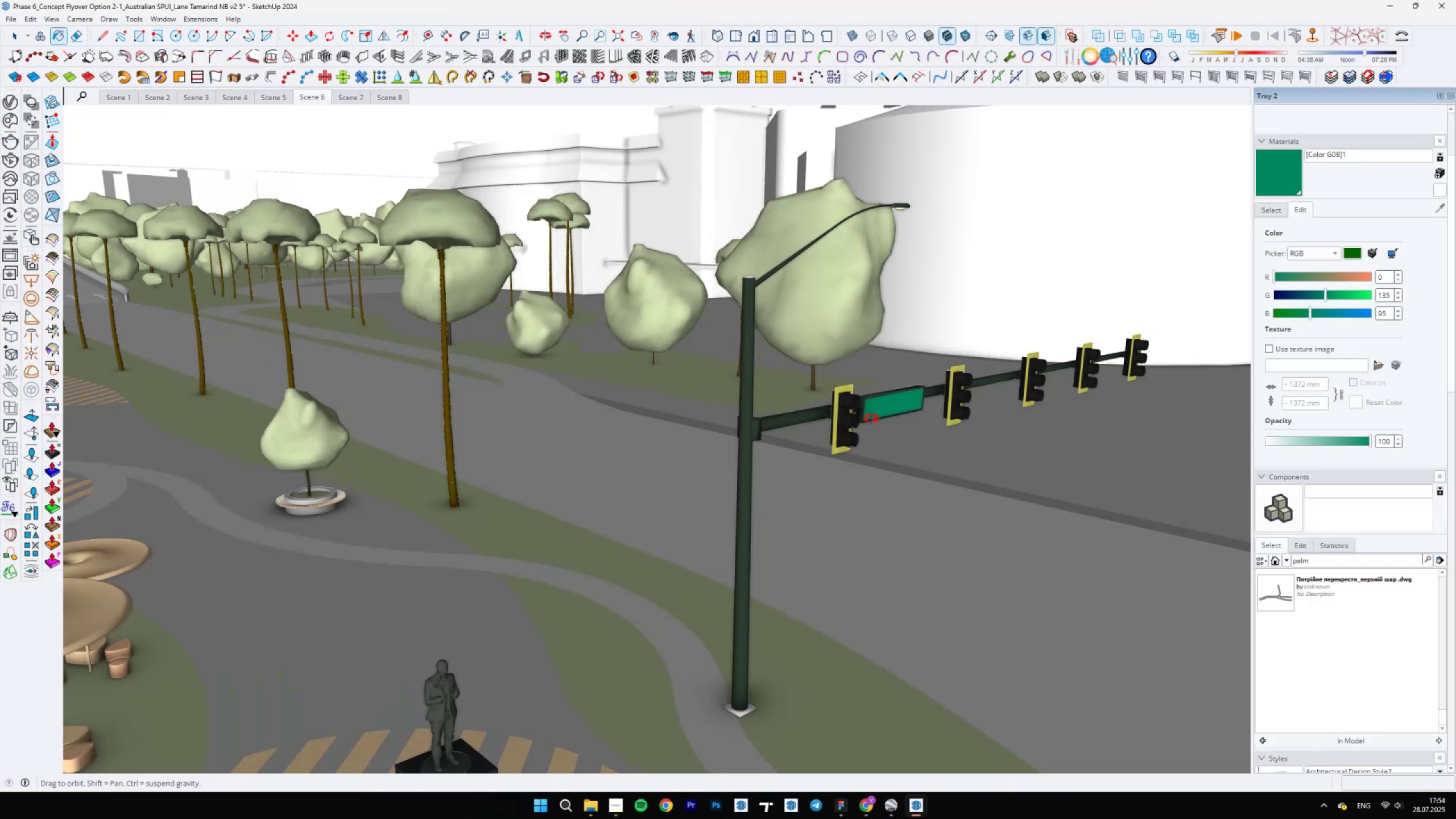 
scroll: coordinate [677, 398], scroll_direction: down, amount: 8.0
 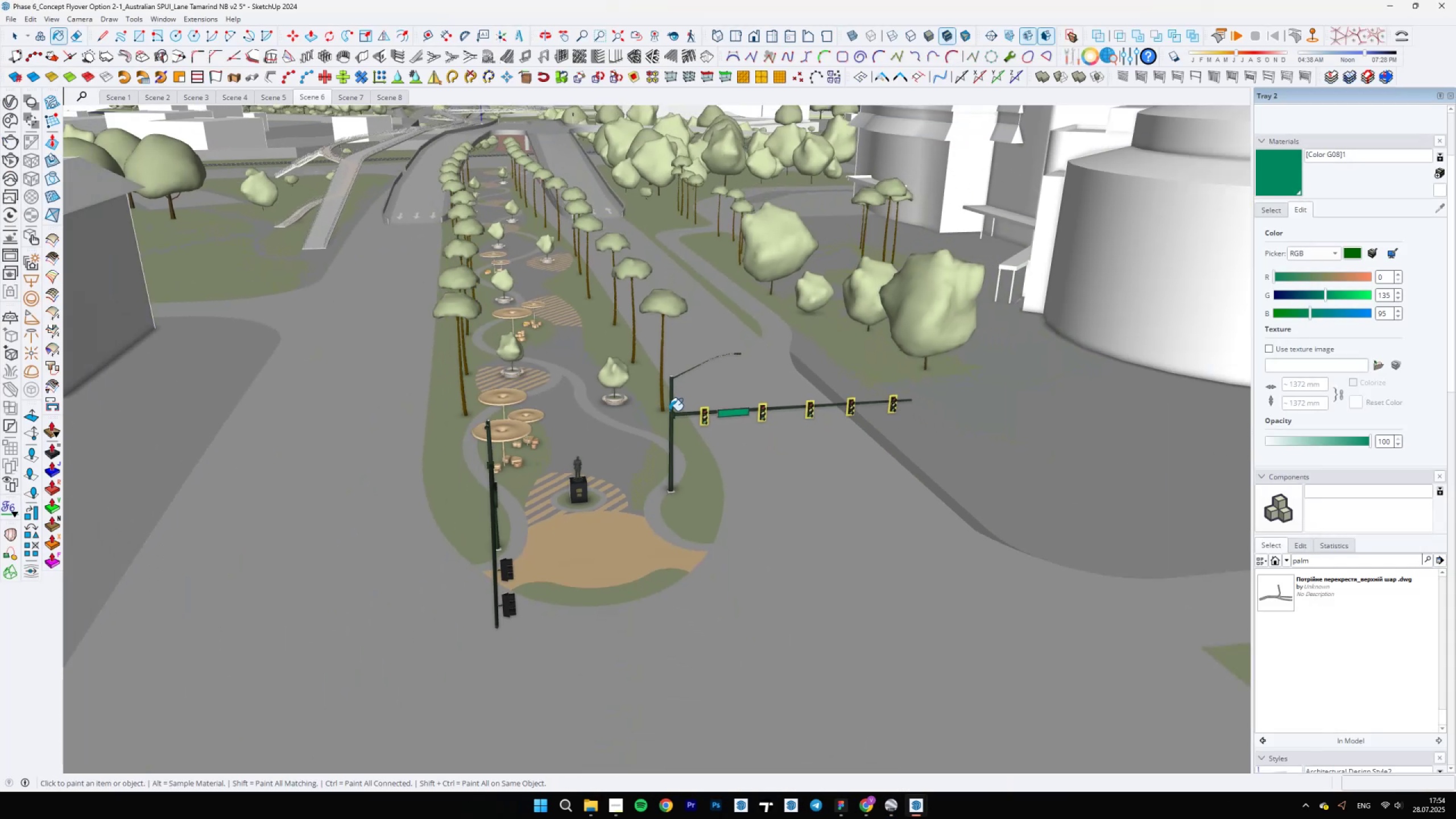 
key(Space)
 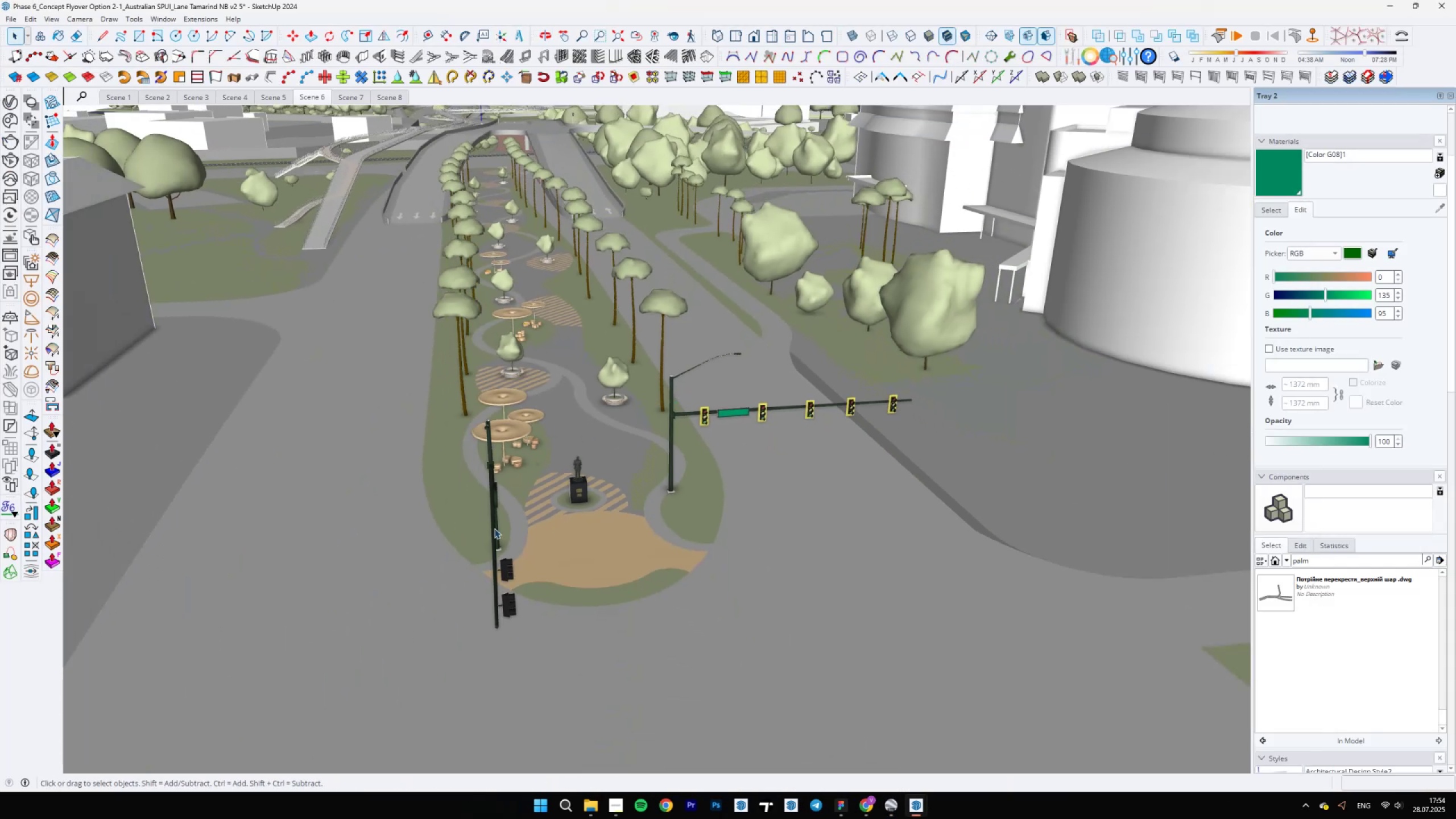 
scroll: coordinate [390, 529], scroll_direction: up, amount: 7.0
 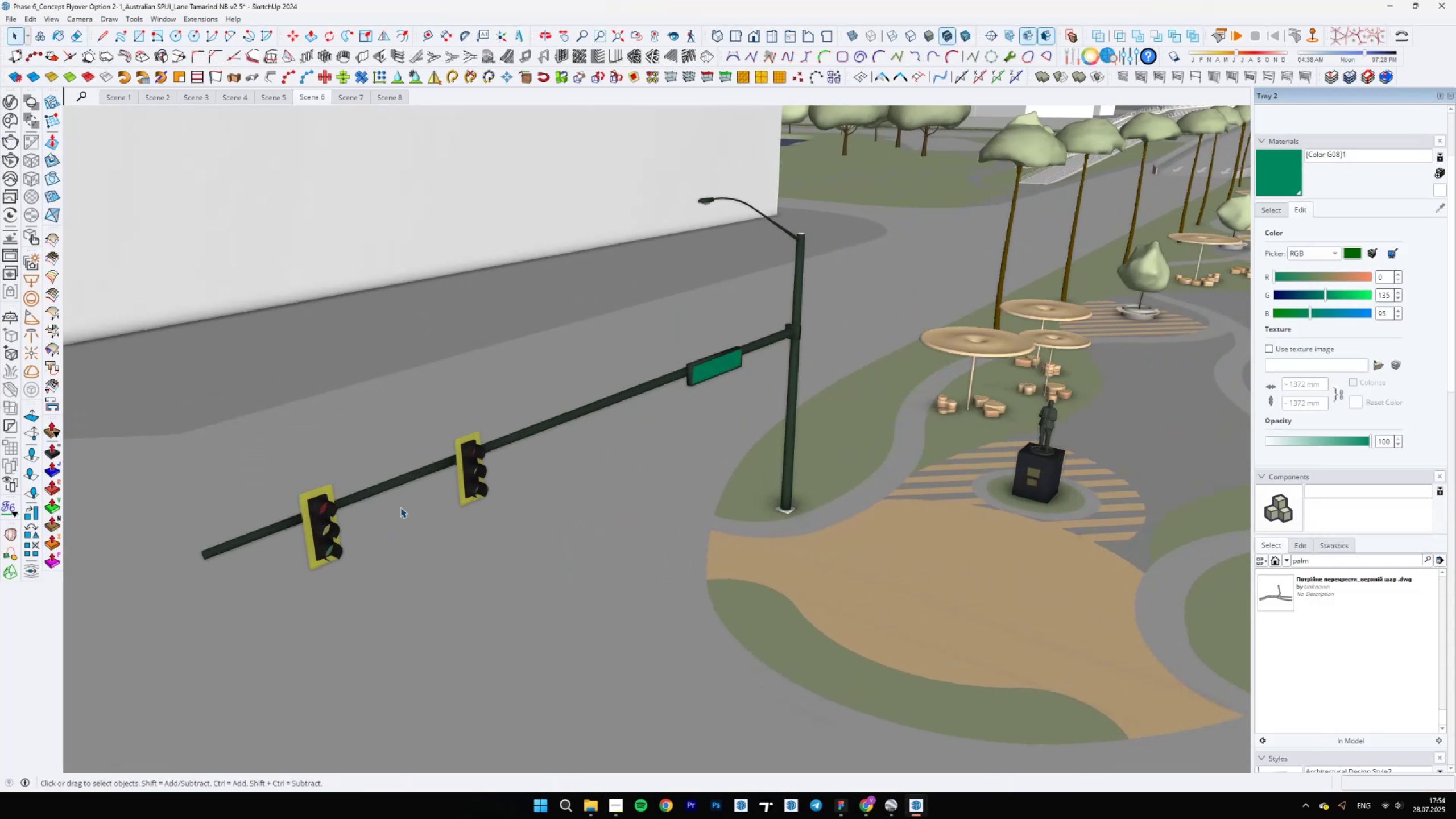 
scroll: coordinate [736, 474], scroll_direction: down, amount: 11.0
 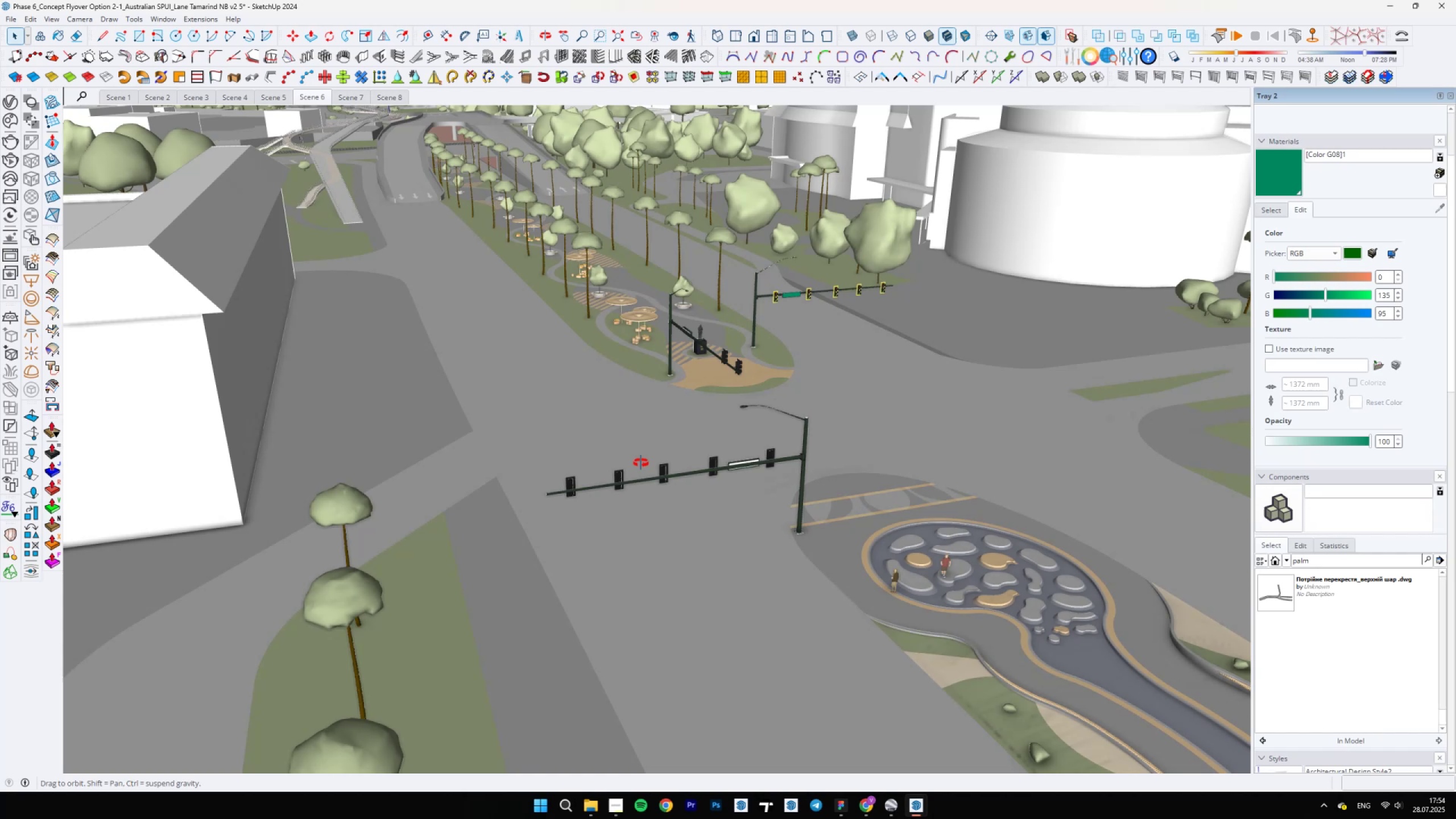 
hold_key(key=ShiftLeft, duration=1.04)
 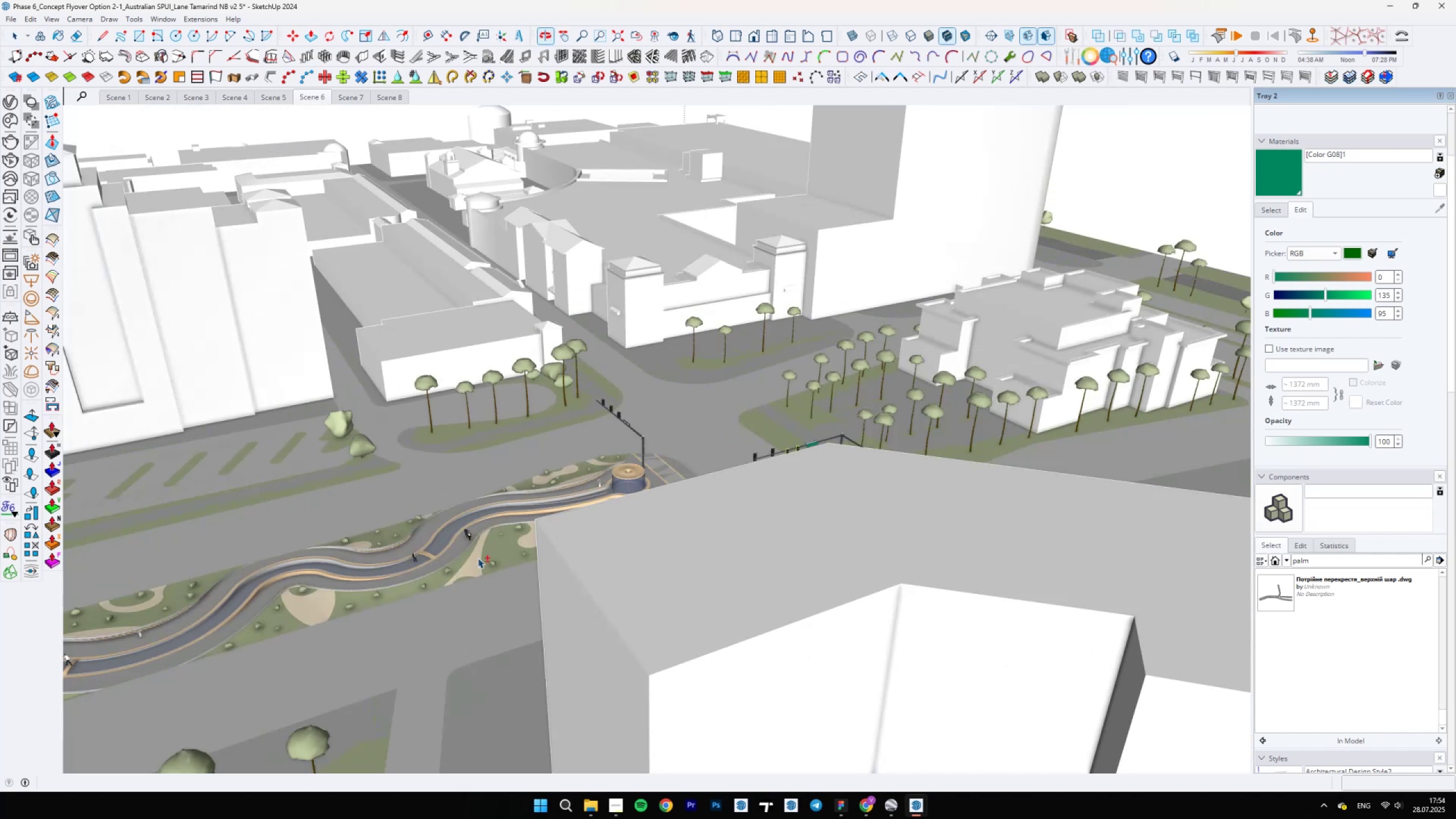 
scroll: coordinate [995, 469], scroll_direction: up, amount: 19.0
 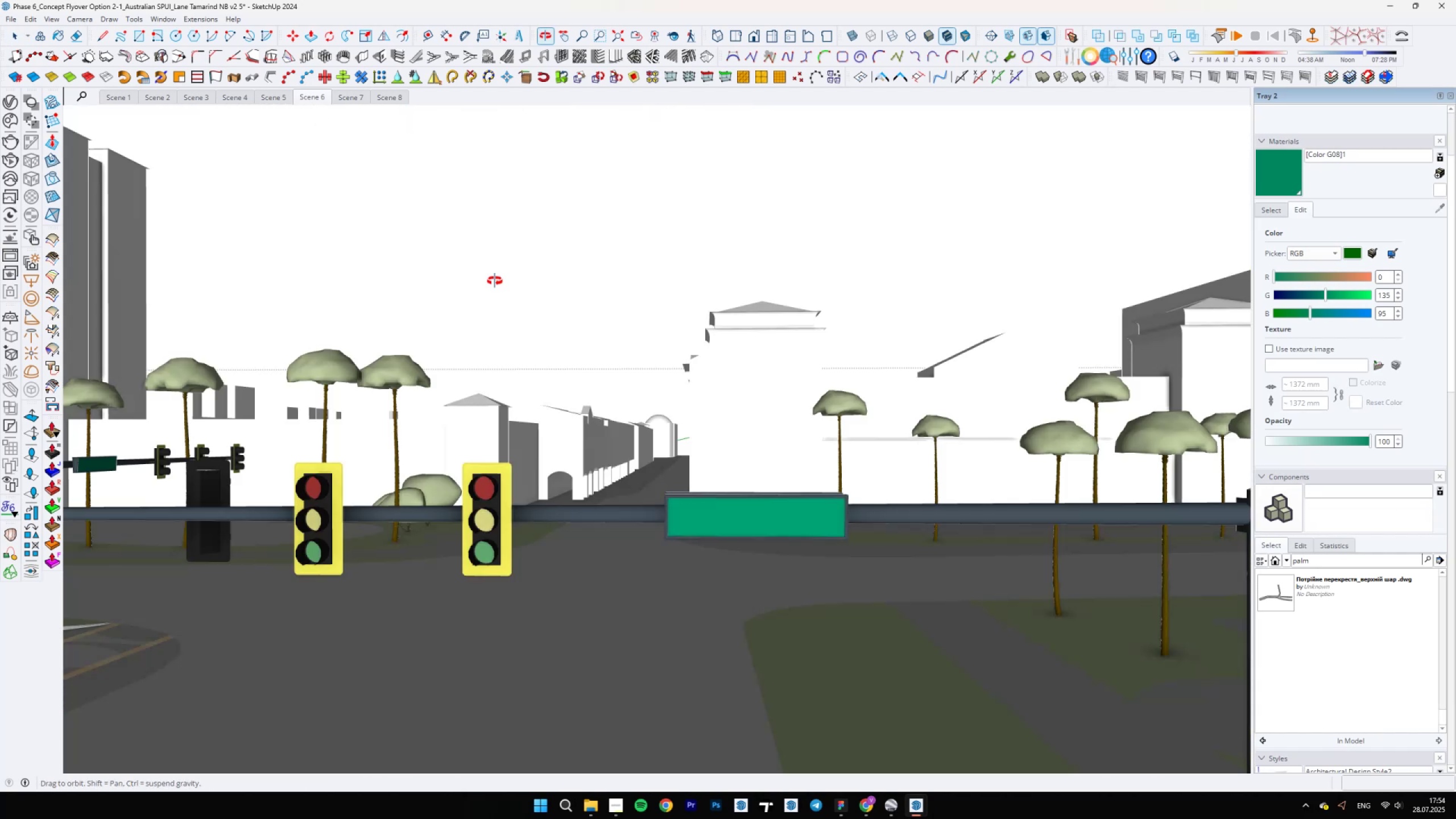 
scroll: coordinate [946, 441], scroll_direction: down, amount: 6.0
 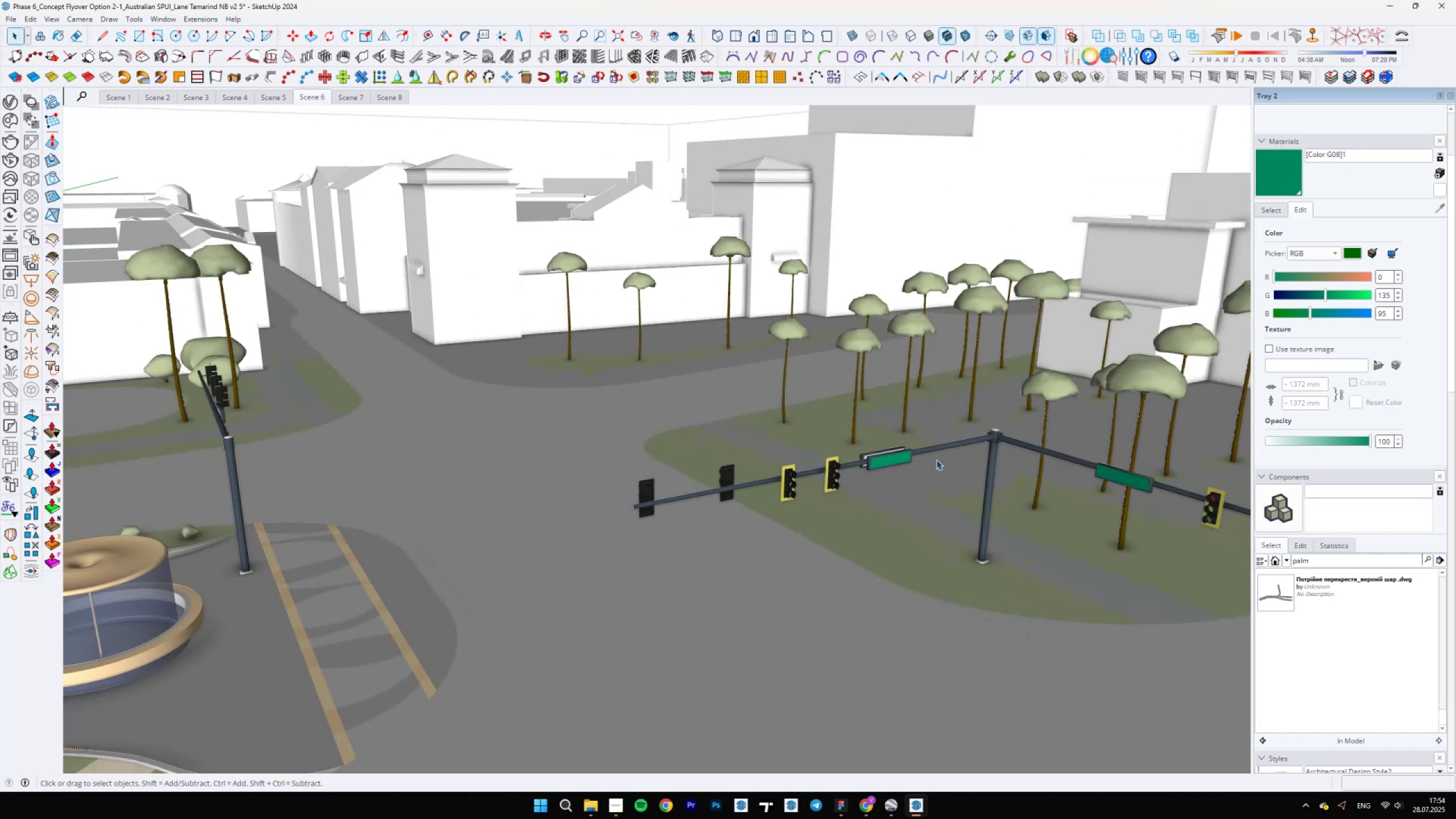 
scroll: coordinate [351, 342], scroll_direction: up, amount: 4.0
 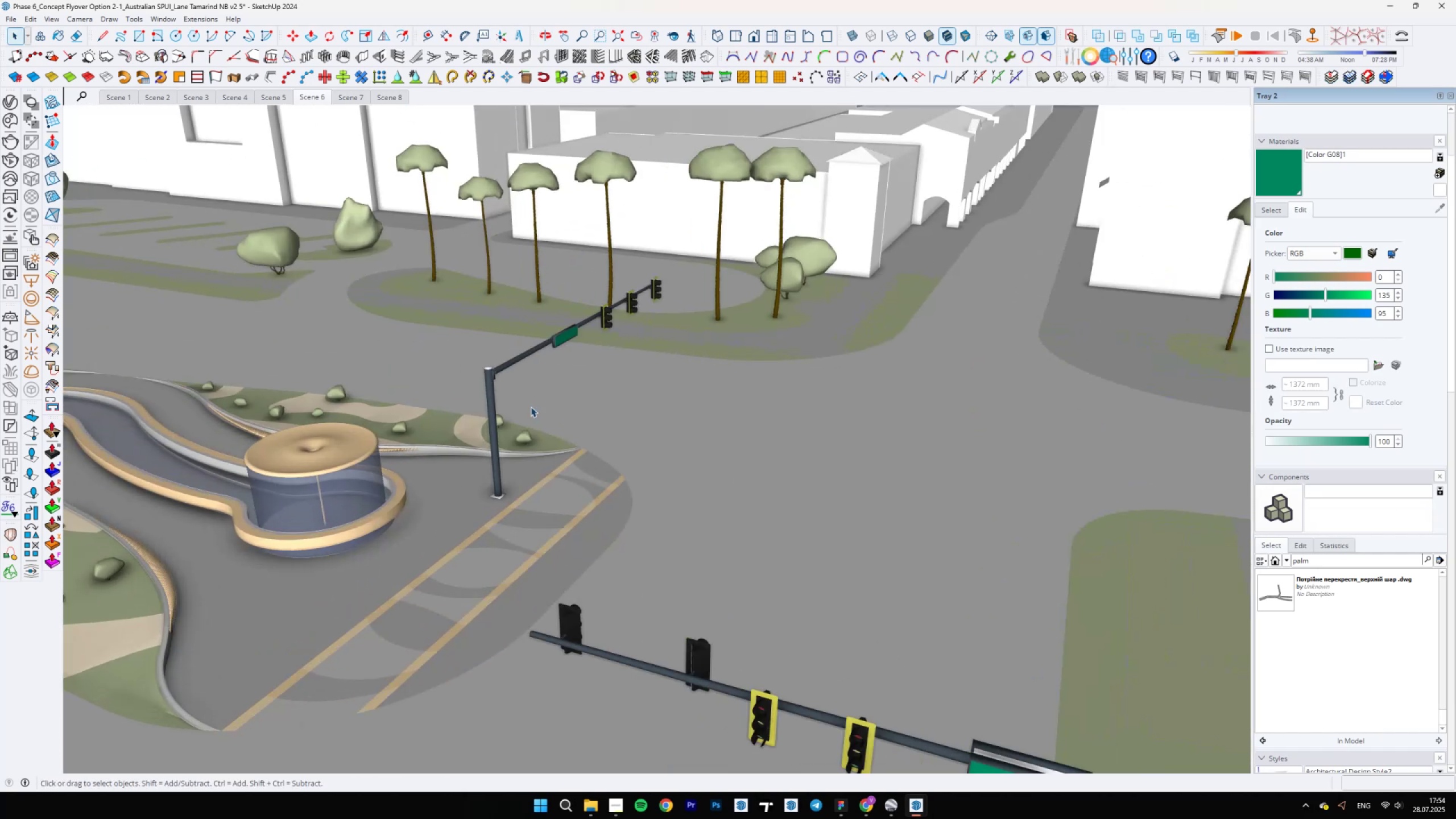 
scroll: coordinate [593, 463], scroll_direction: down, amount: 13.0
 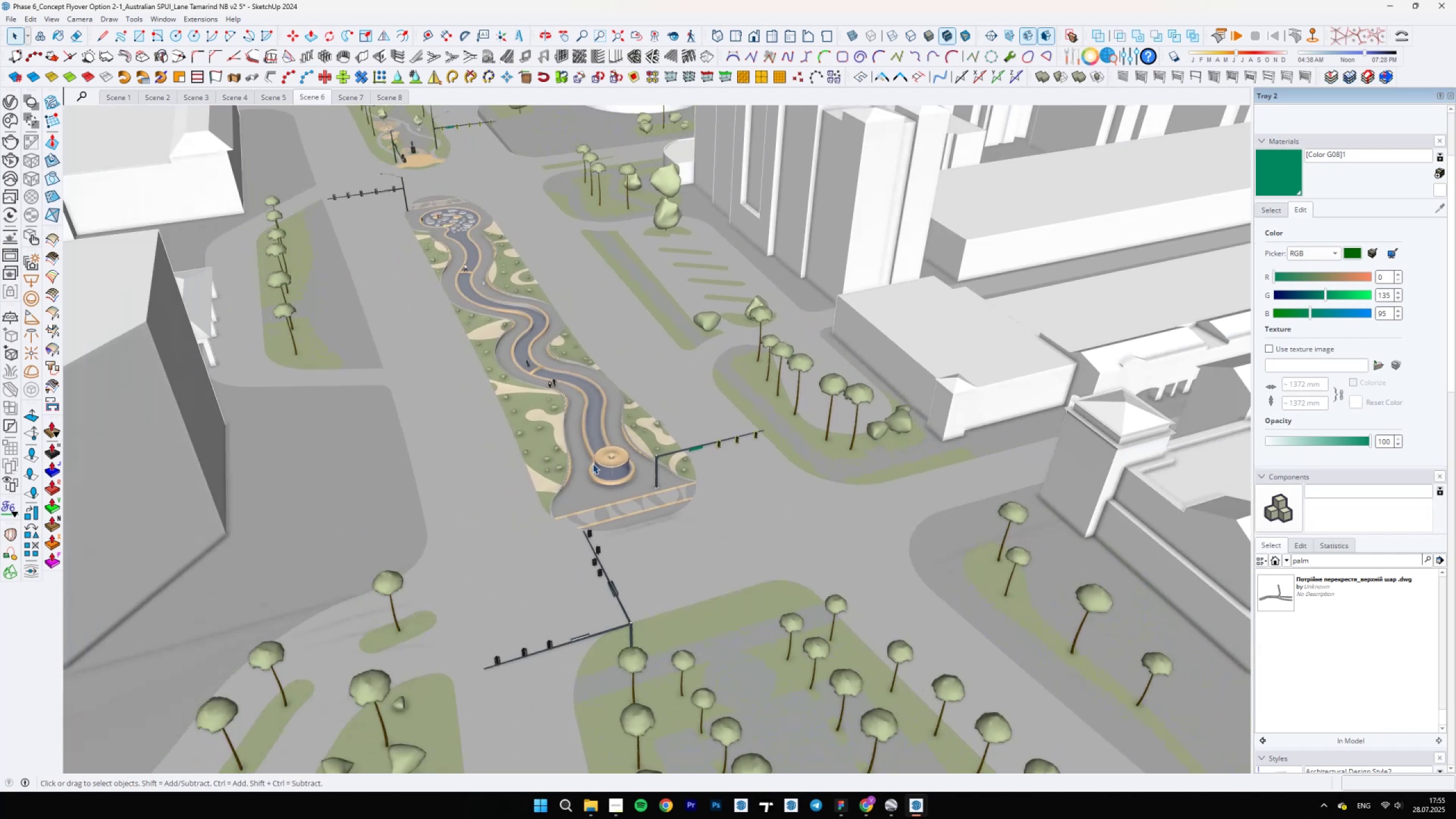 
hold_key(key=ShiftLeft, duration=0.64)
 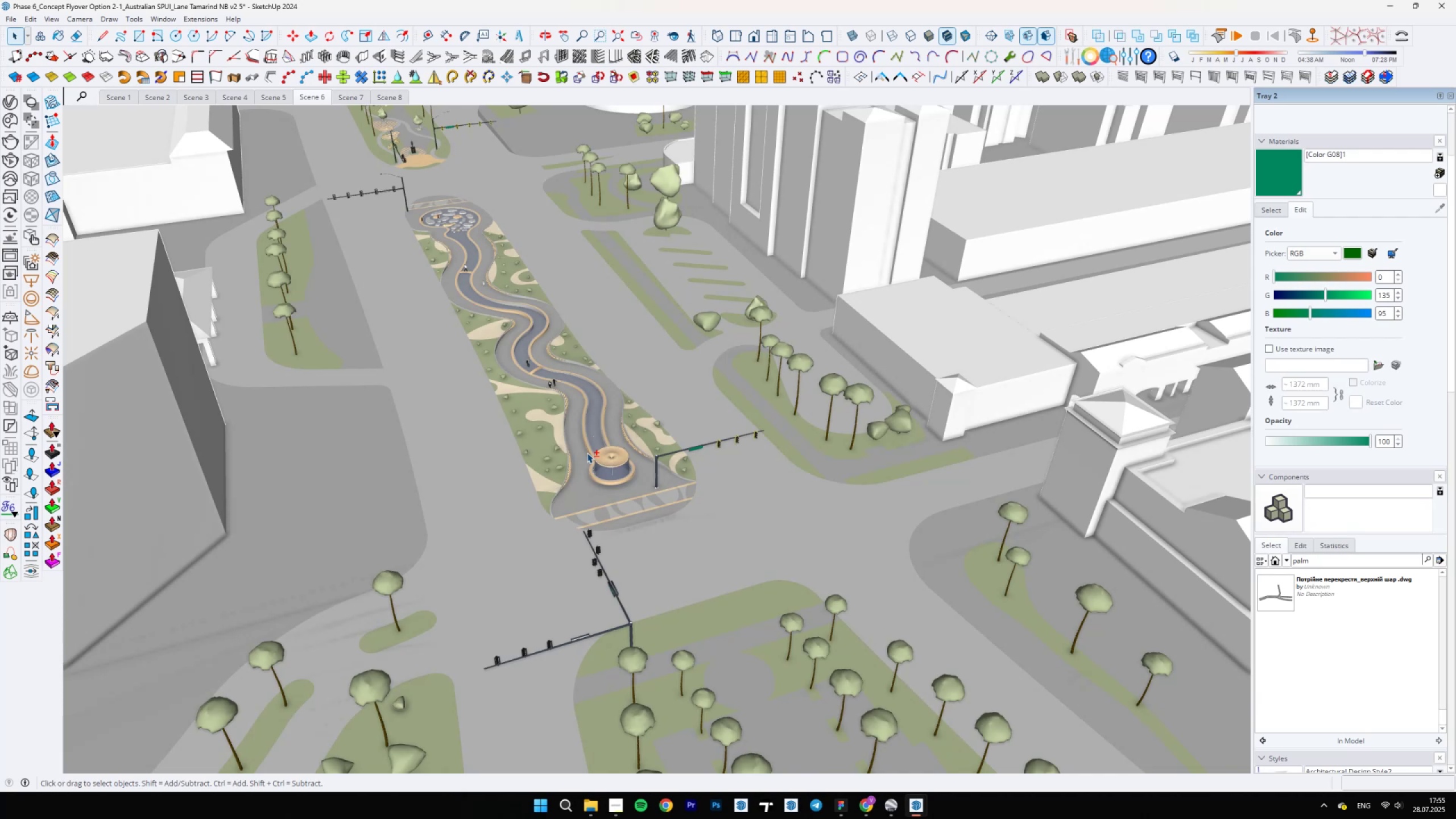 
scroll: coordinate [444, 300], scroll_direction: up, amount: 6.0
 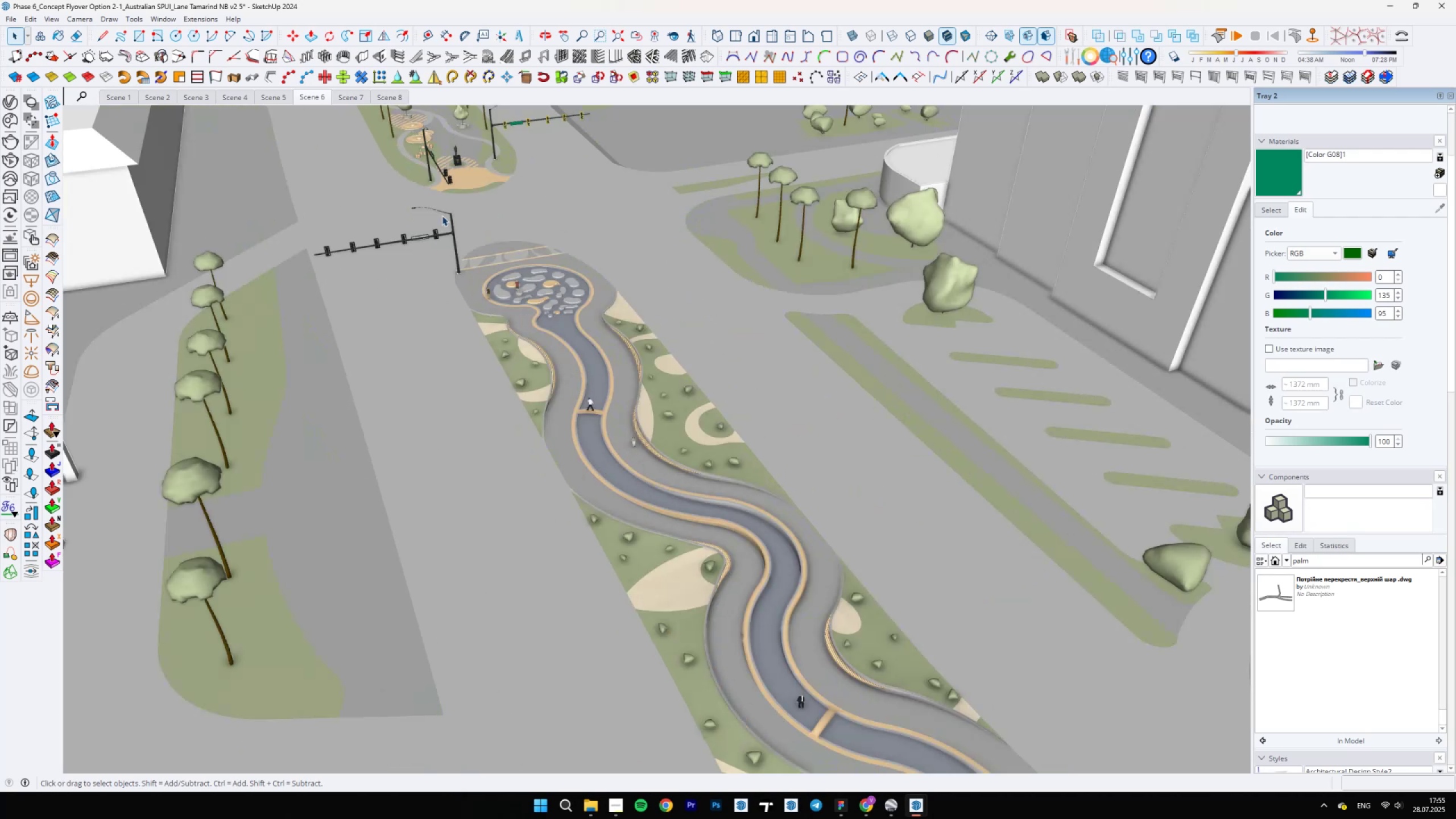 
hold_key(key=ShiftLeft, duration=0.56)
 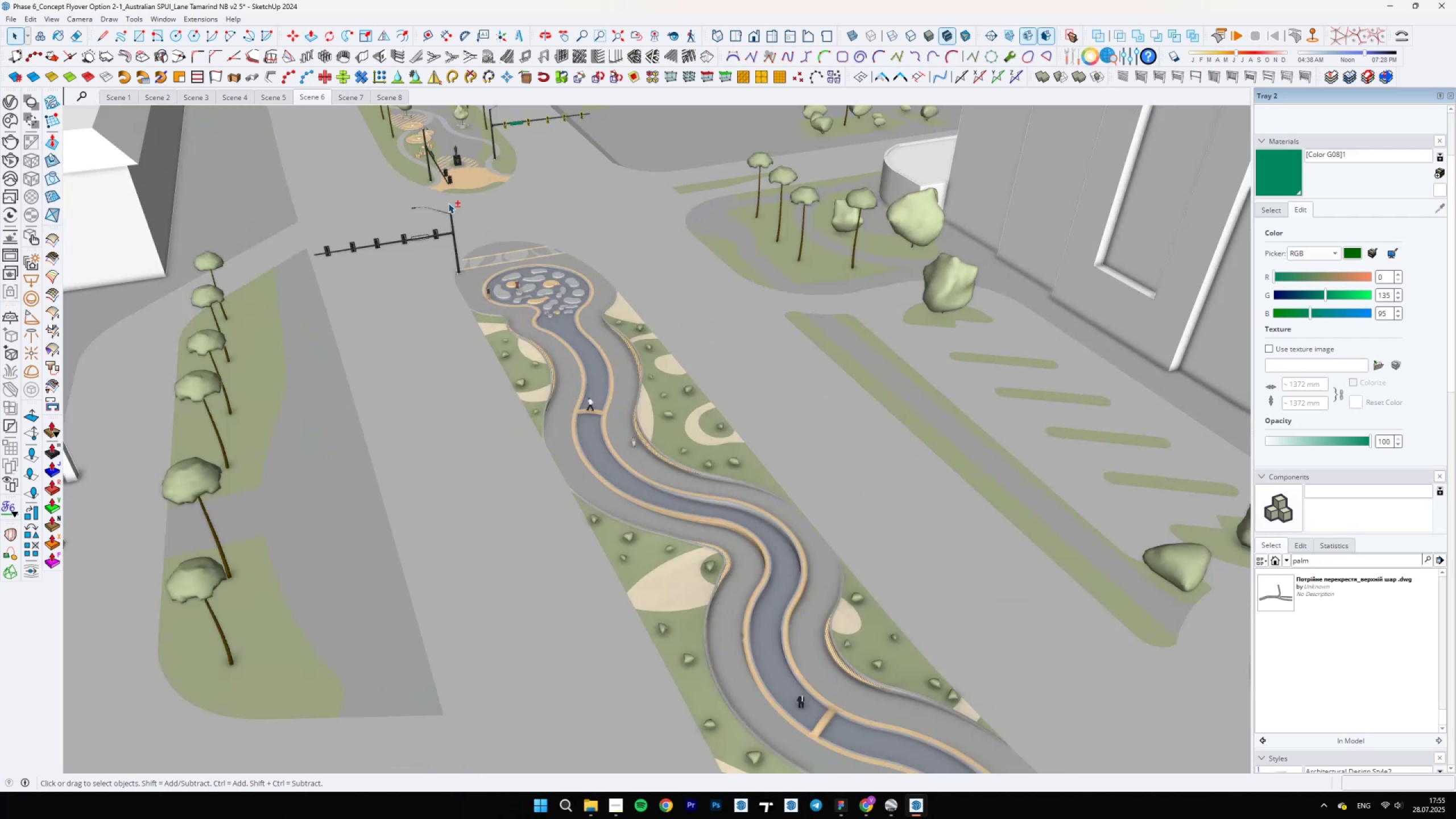 
scroll: coordinate [1450, 556], scroll_direction: down, amount: 7.0
 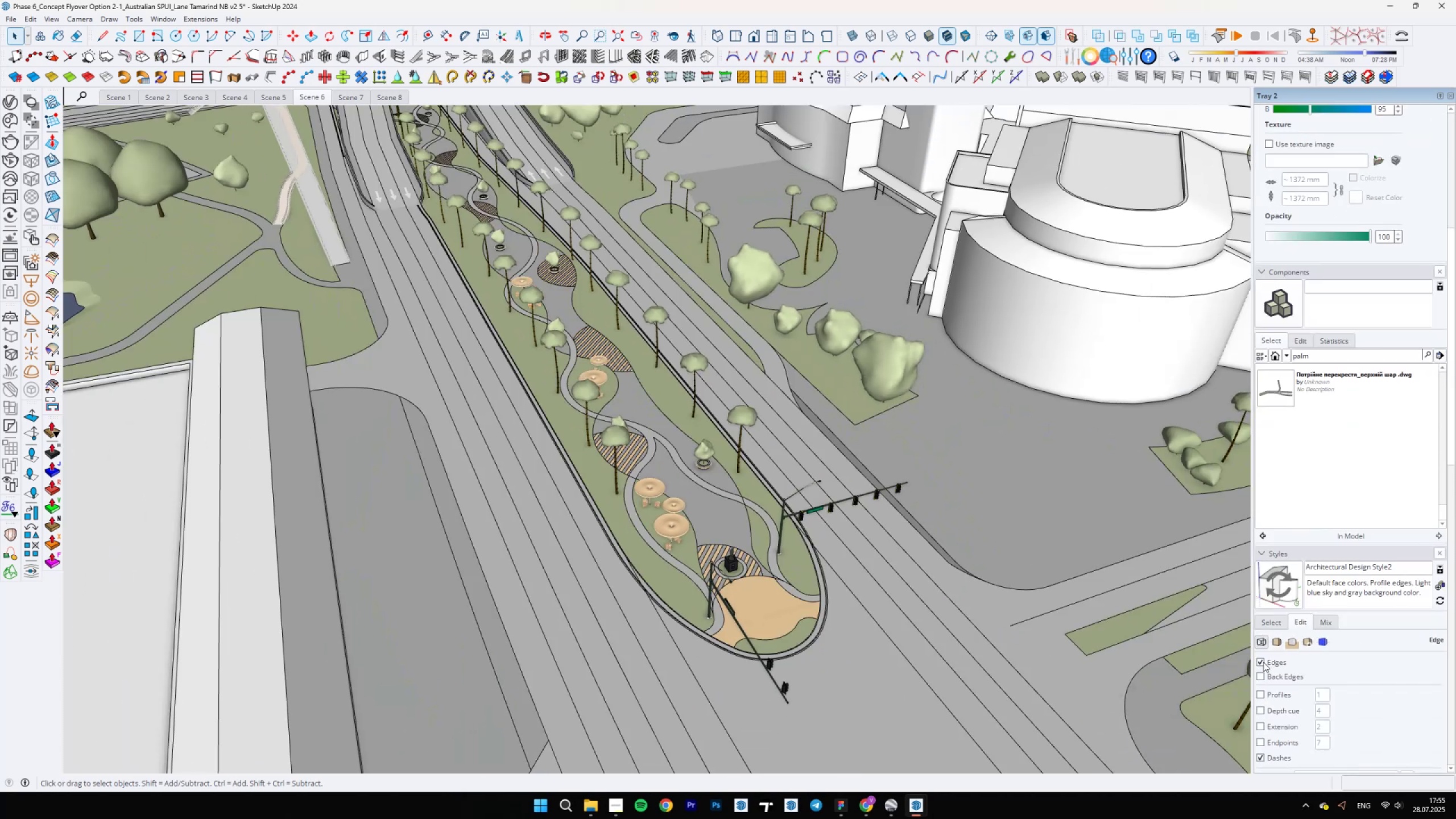 
scroll: coordinate [520, 198], scroll_direction: up, amount: 14.0
 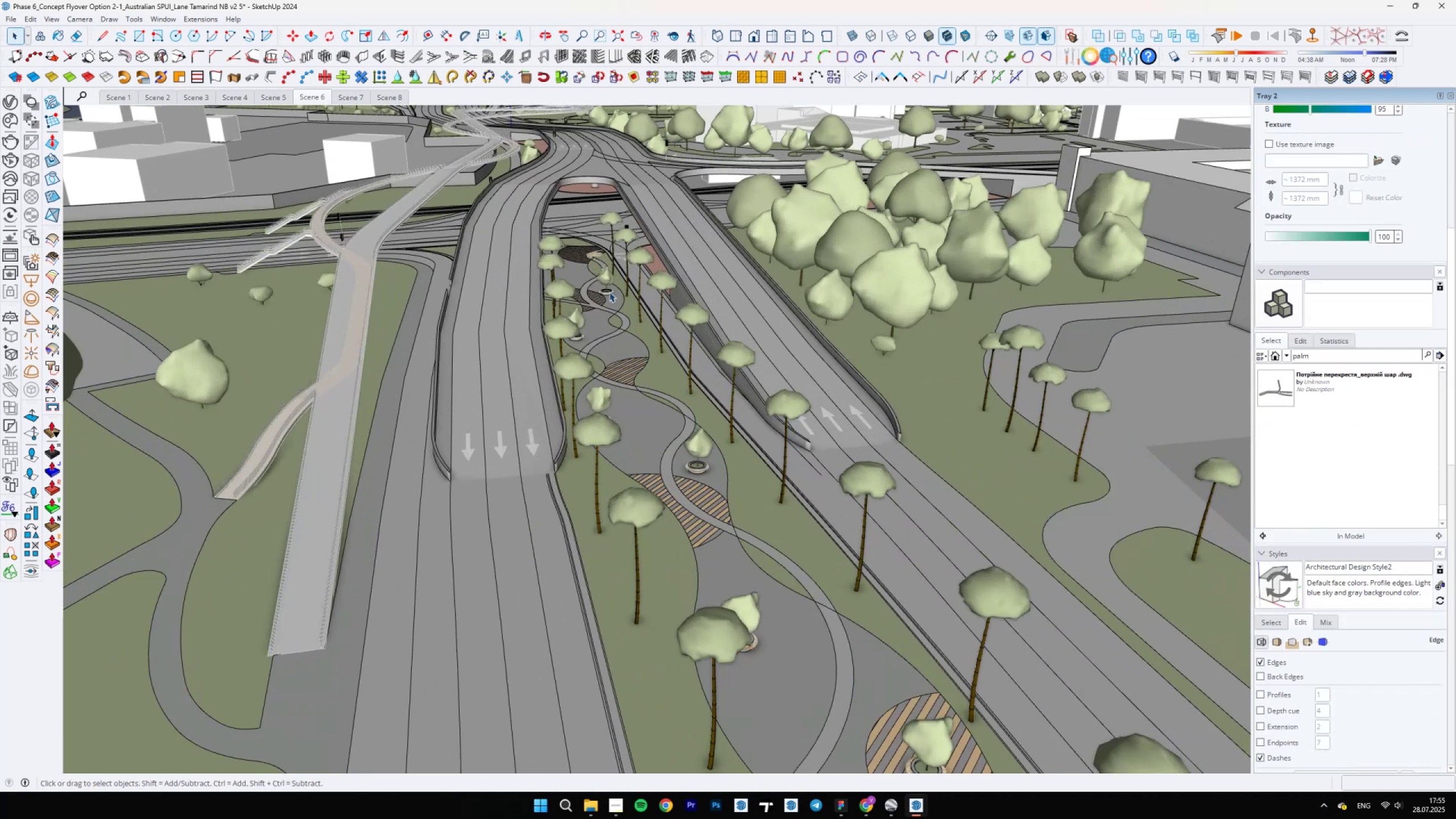 
scroll: coordinate [785, 217], scroll_direction: down, amount: 18.0
 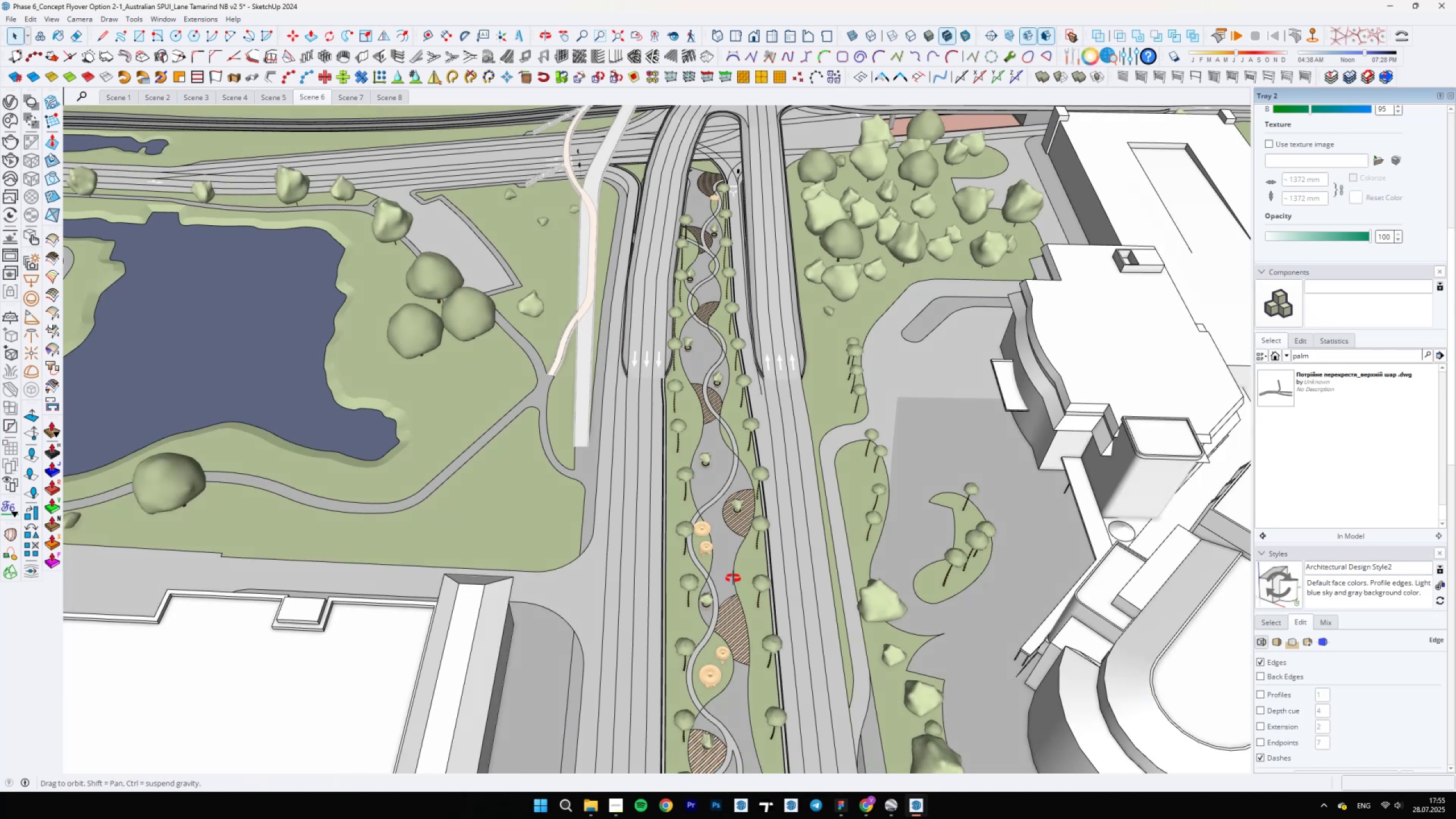 
double_click([759, 556])
 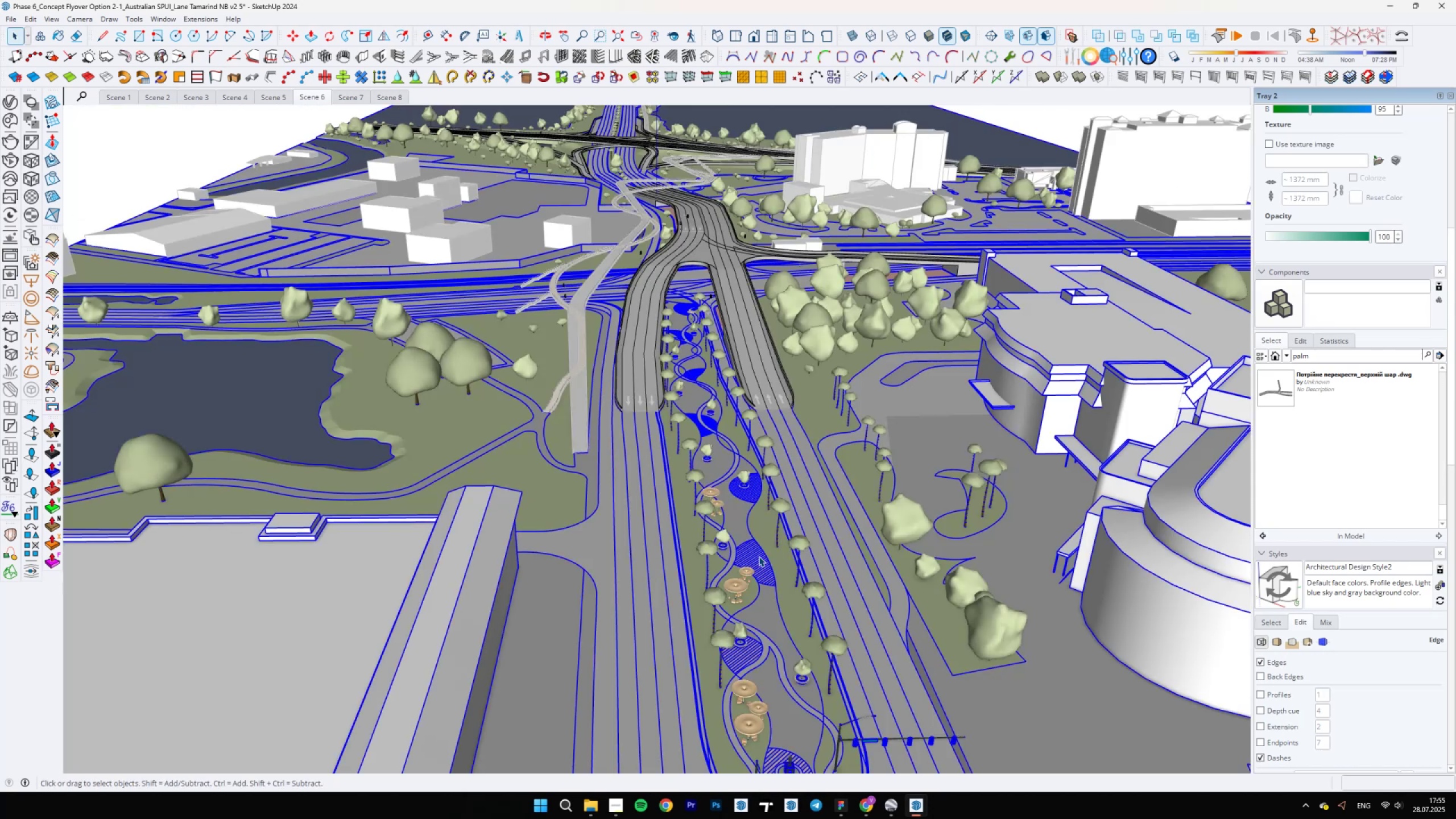 
triple_click([759, 556])
 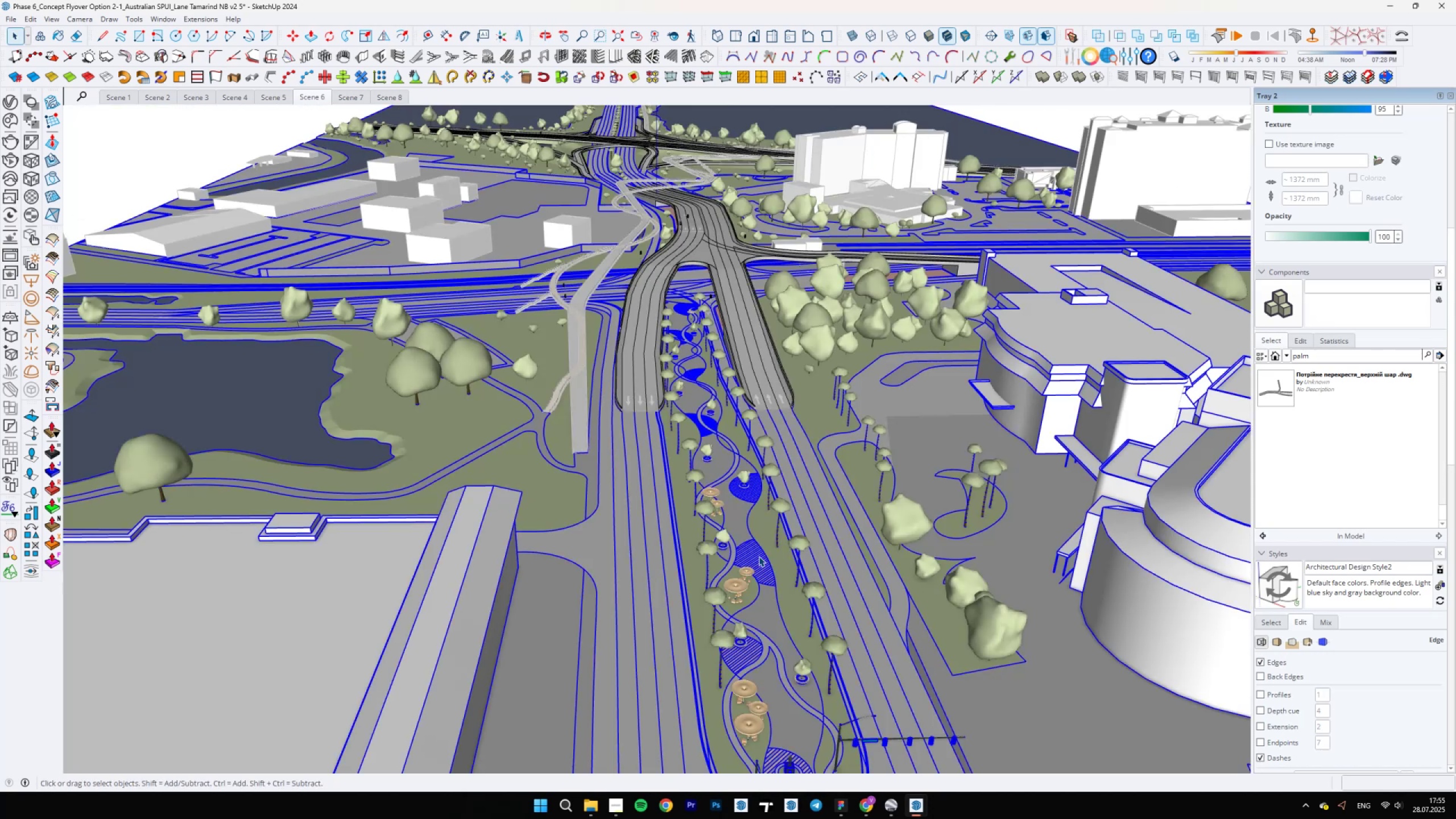 
triple_click([759, 556])
 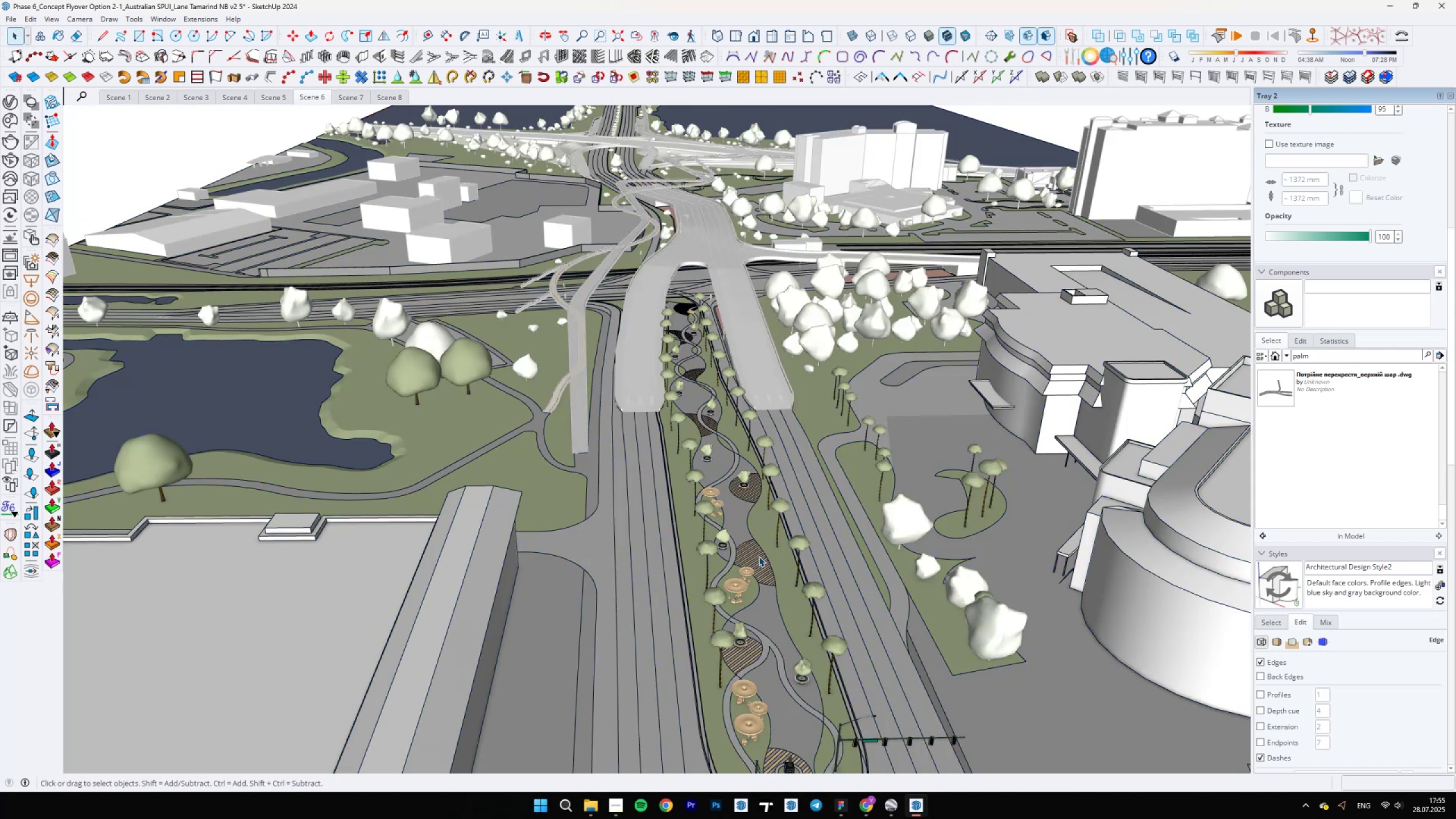 
double_click([759, 556])
 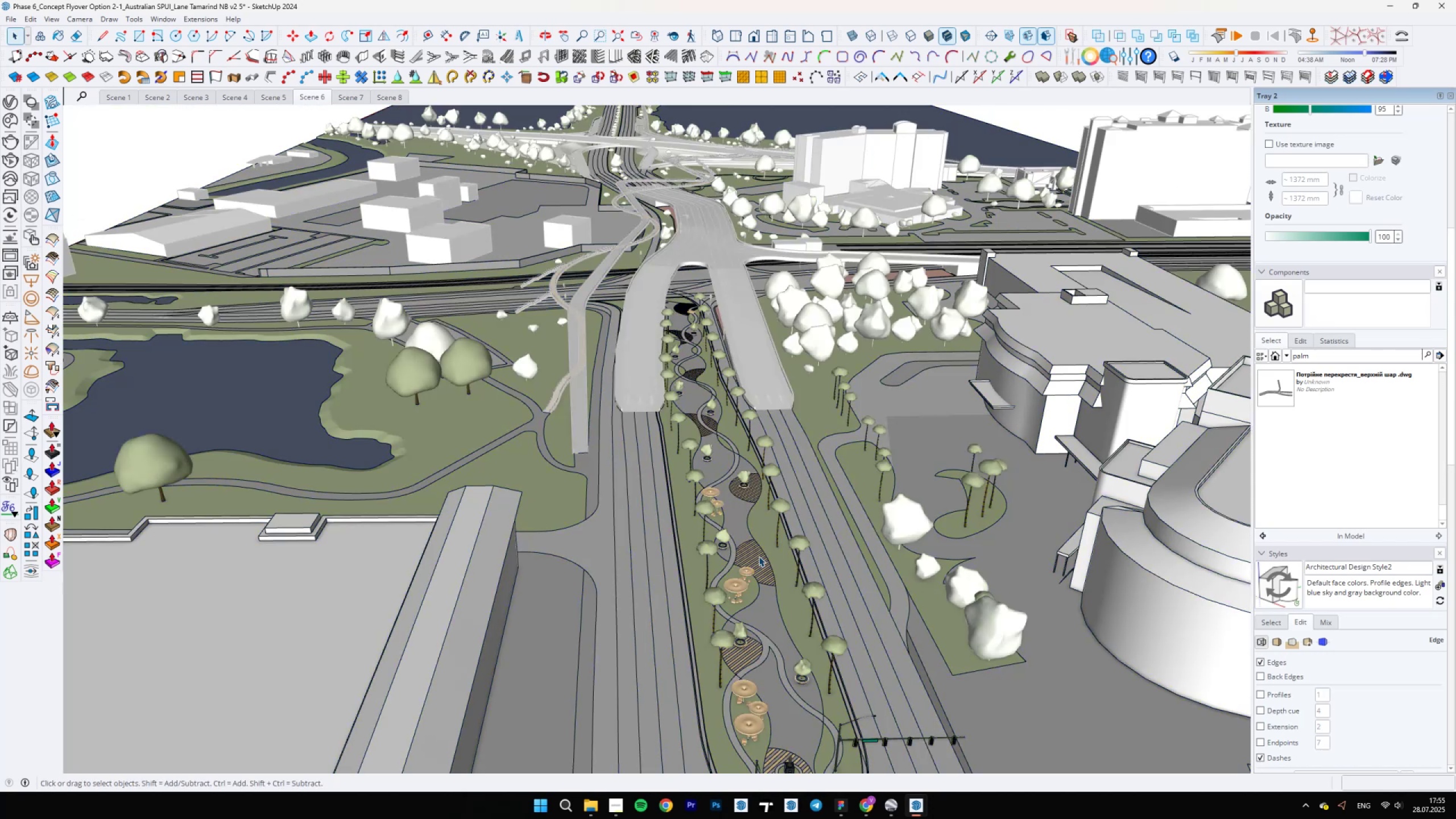 
triple_click([759, 556])
 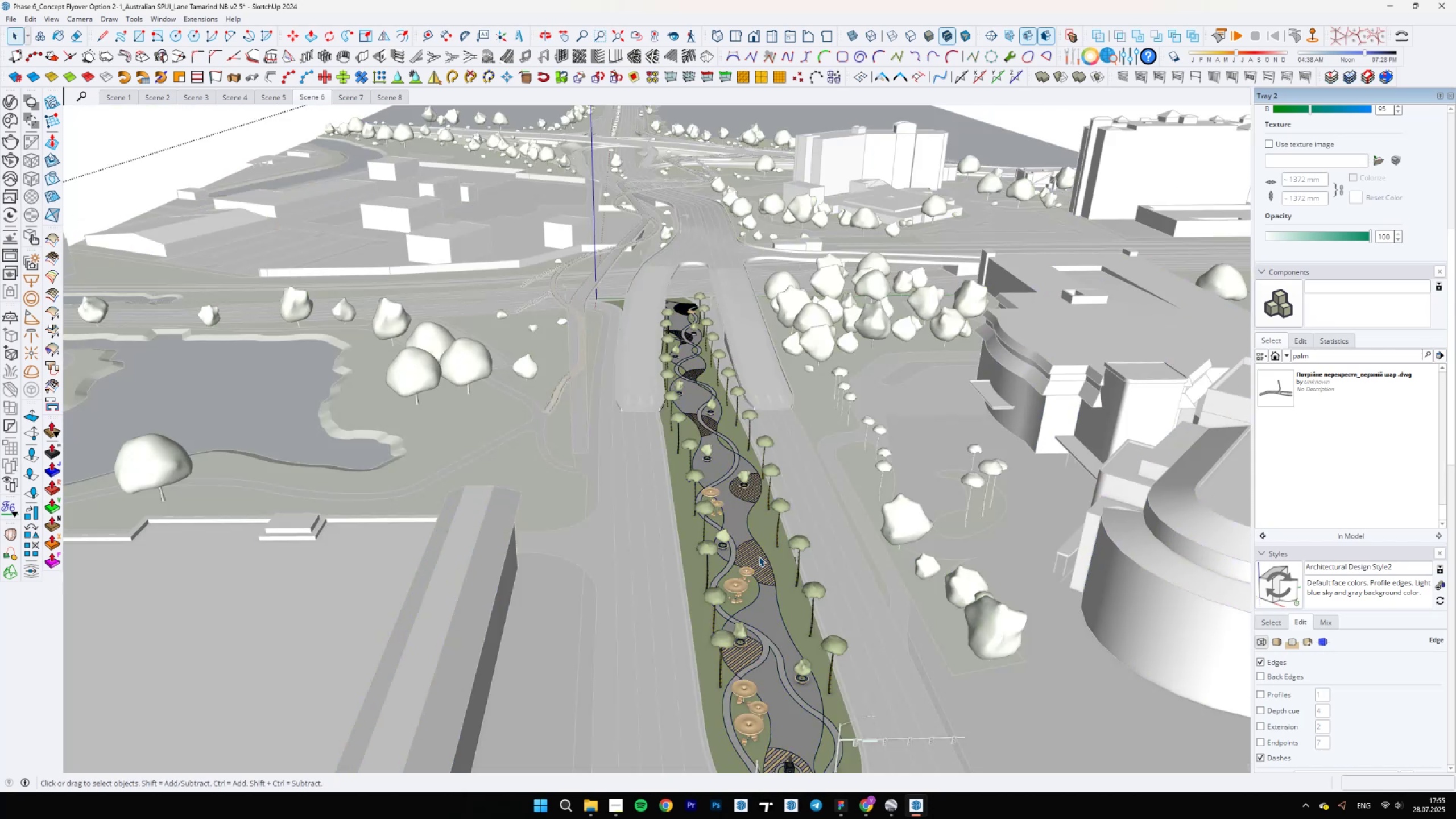 
triple_click([759, 556])
 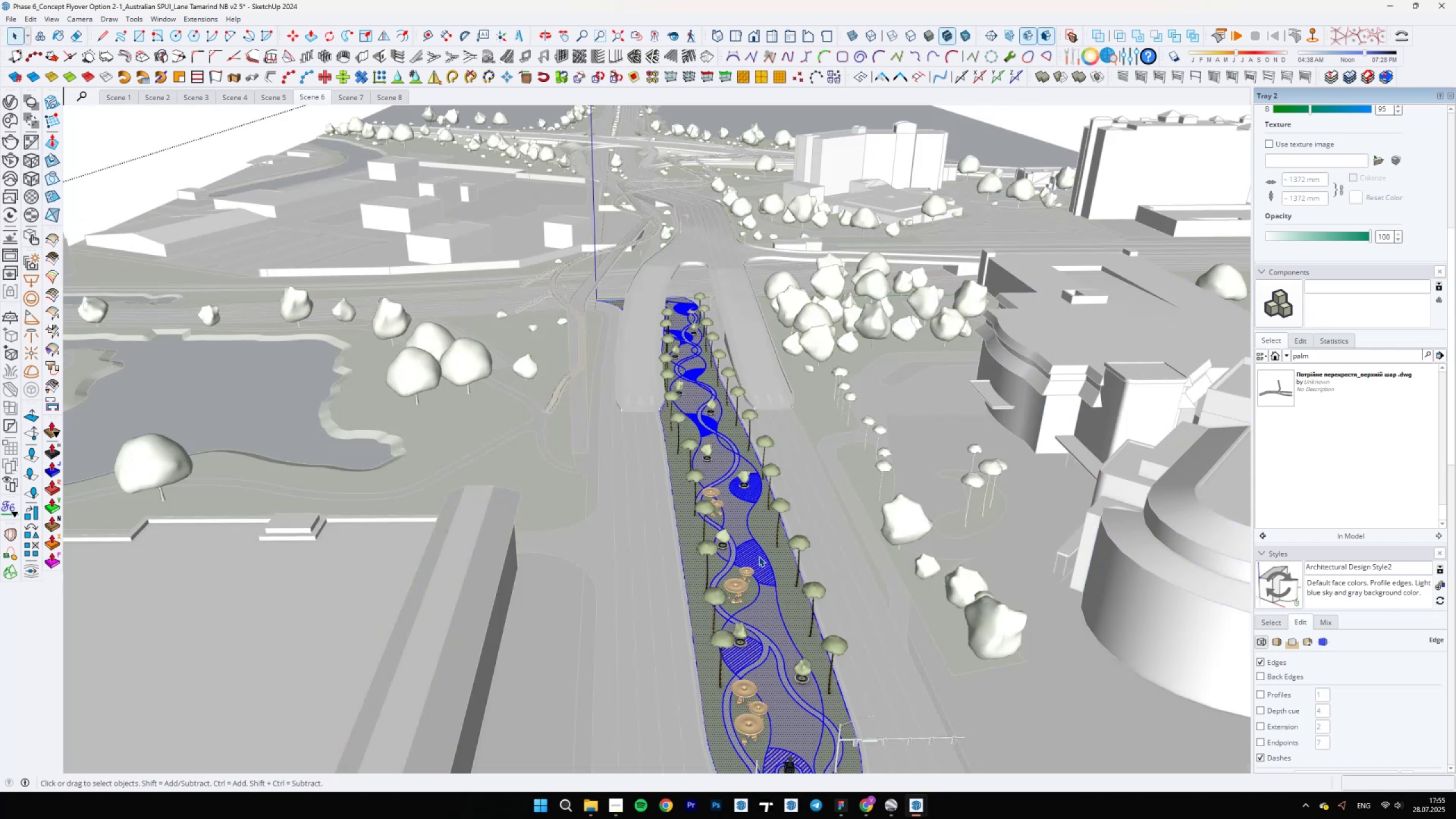 
triple_click([759, 556])
 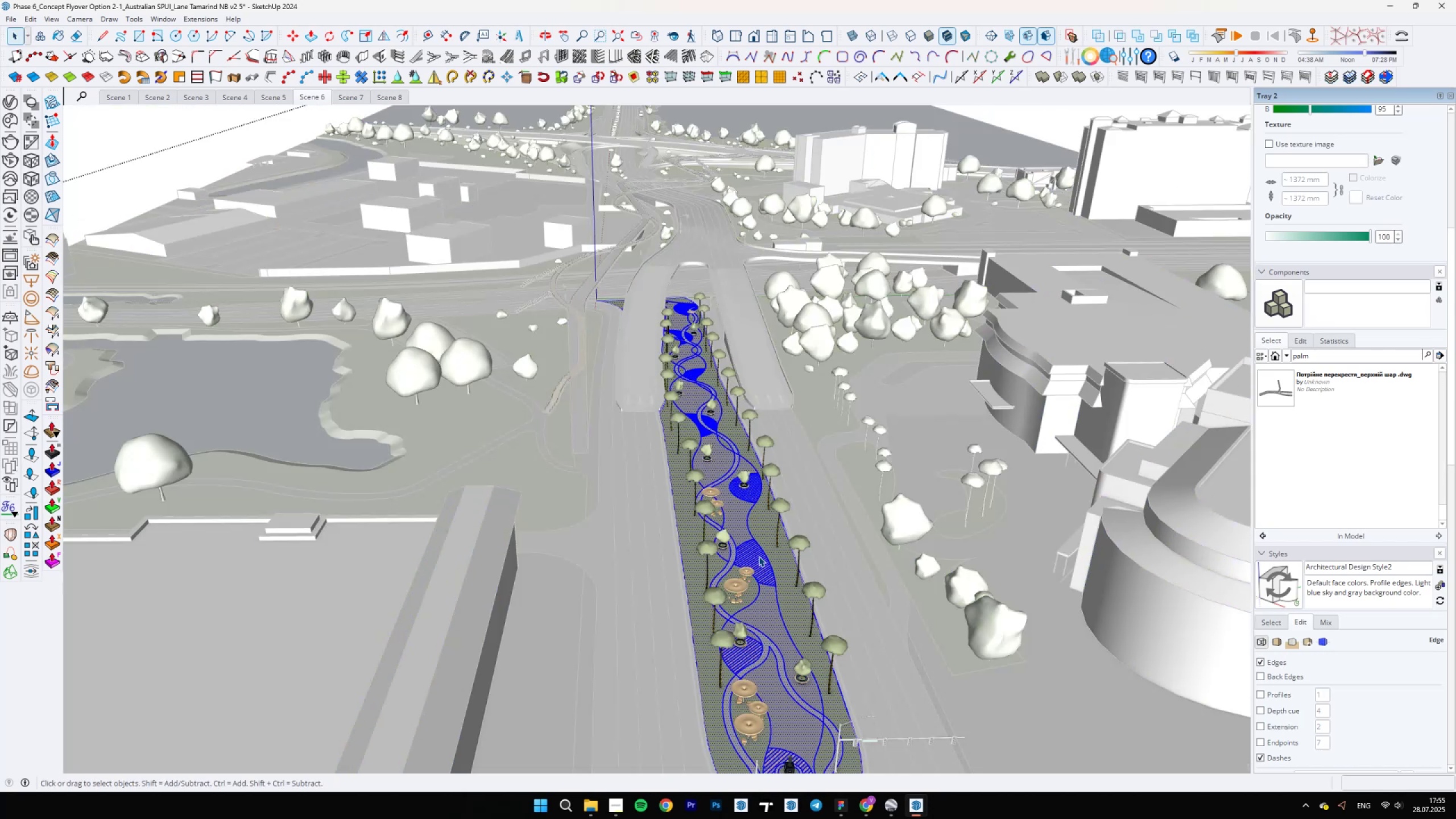 
triple_click([759, 556])
 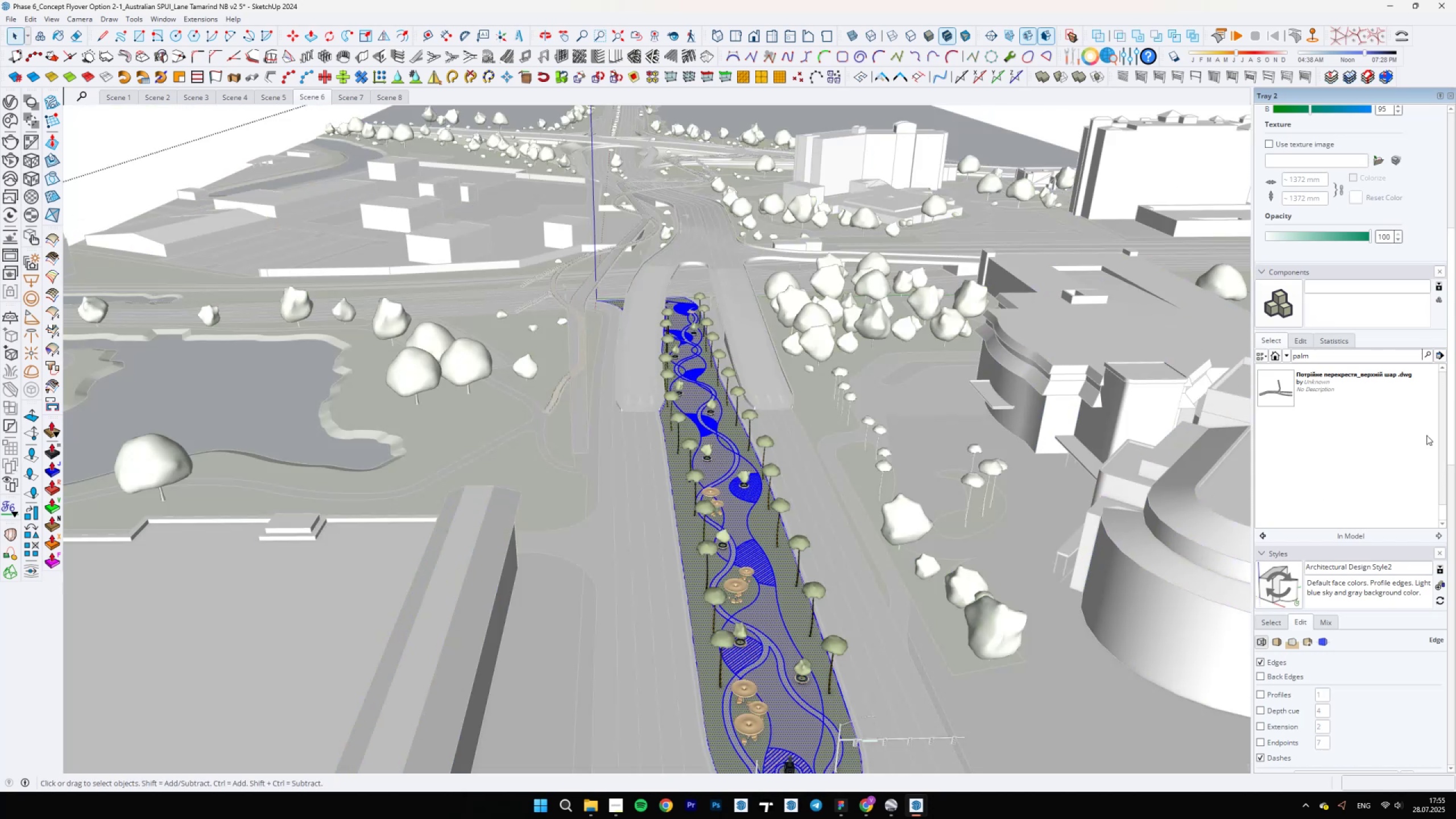 
key(Backslash)
 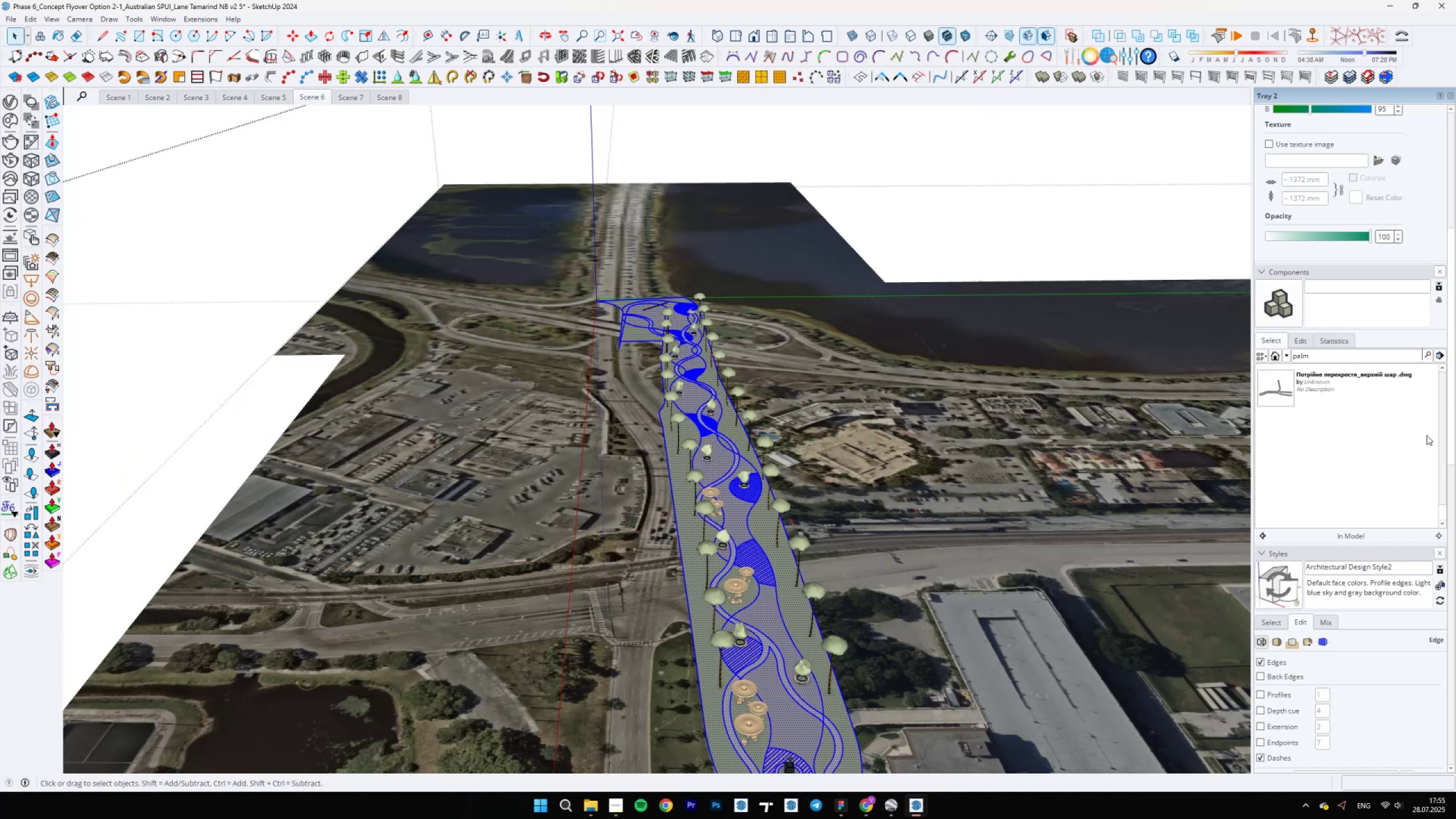 
scroll: coordinate [1445, 655], scroll_direction: down, amount: 52.0
 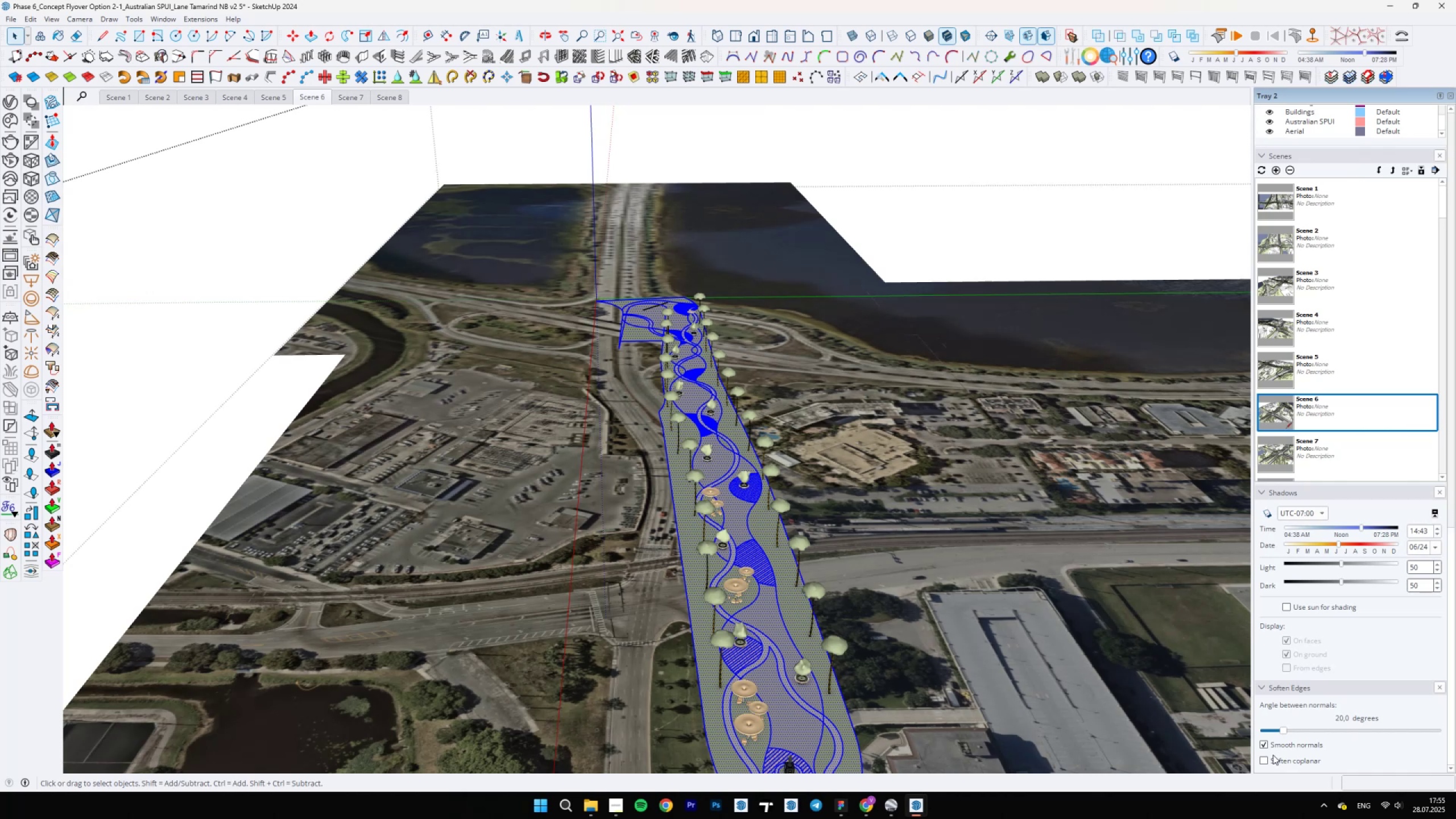 
left_click([1268, 759])
 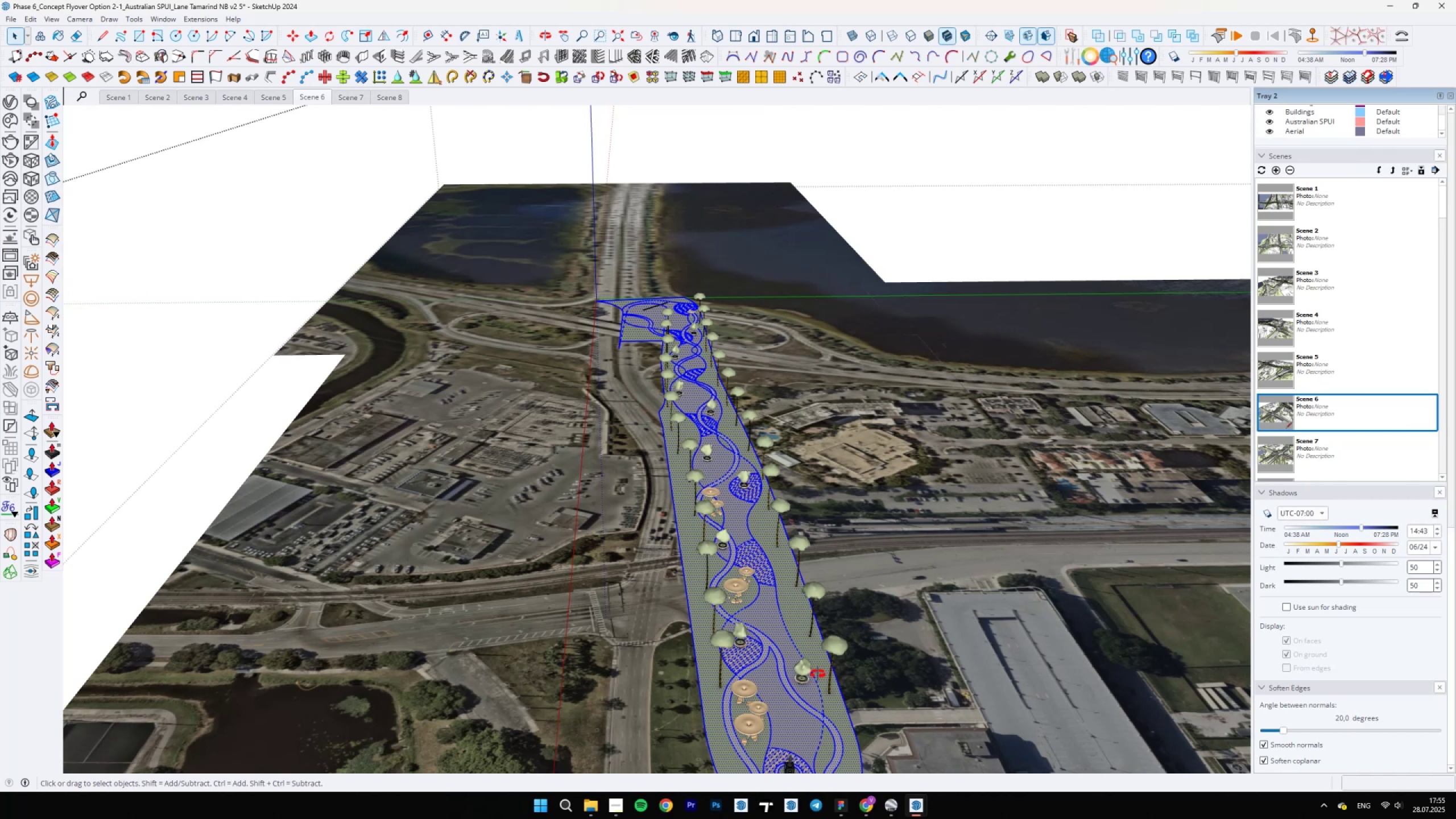 
key(Escape)
 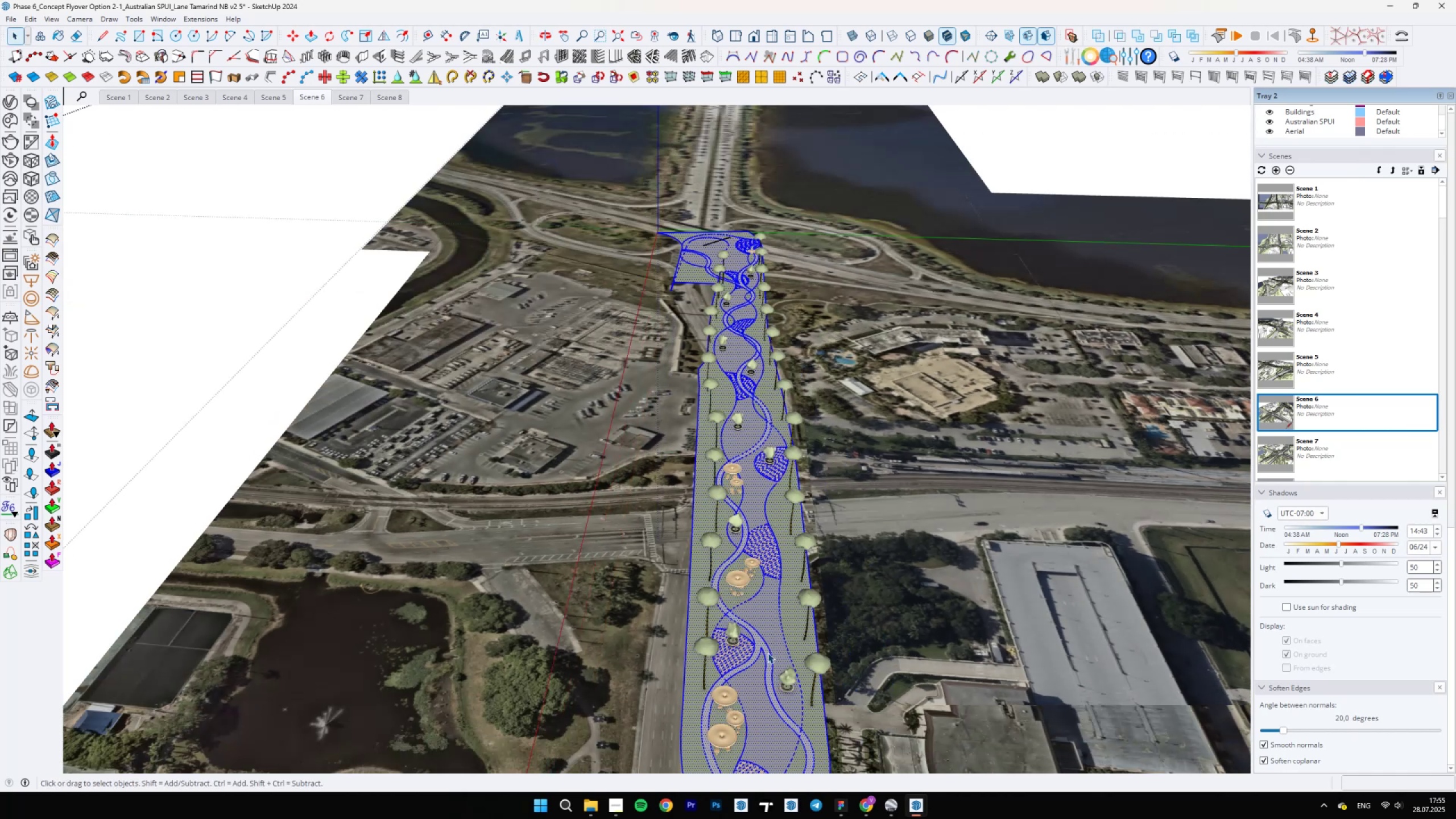 
scroll: coordinate [767, 653], scroll_direction: up, amount: 11.0
 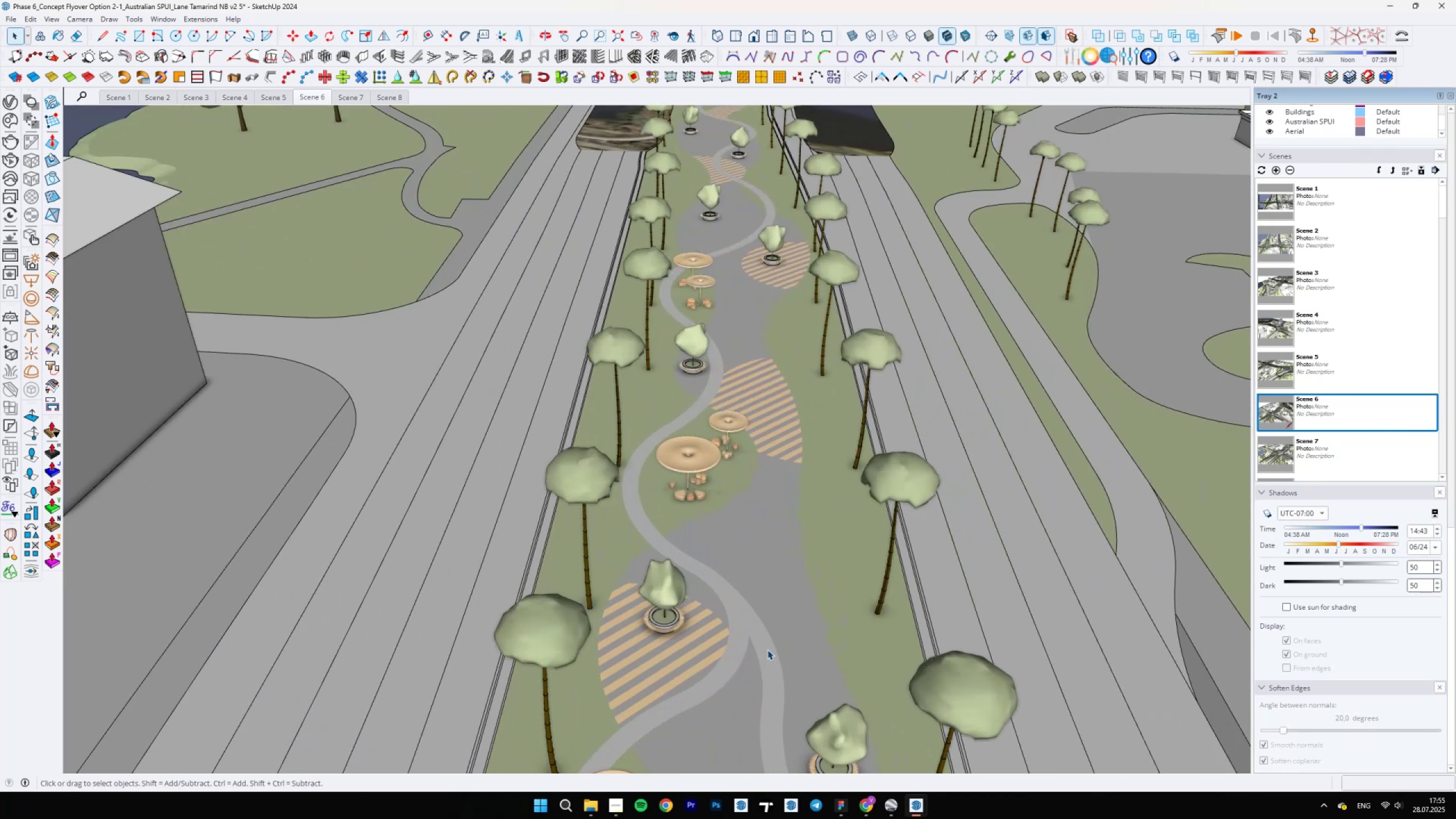 
scroll: coordinate [692, 416], scroll_direction: down, amount: 23.0
 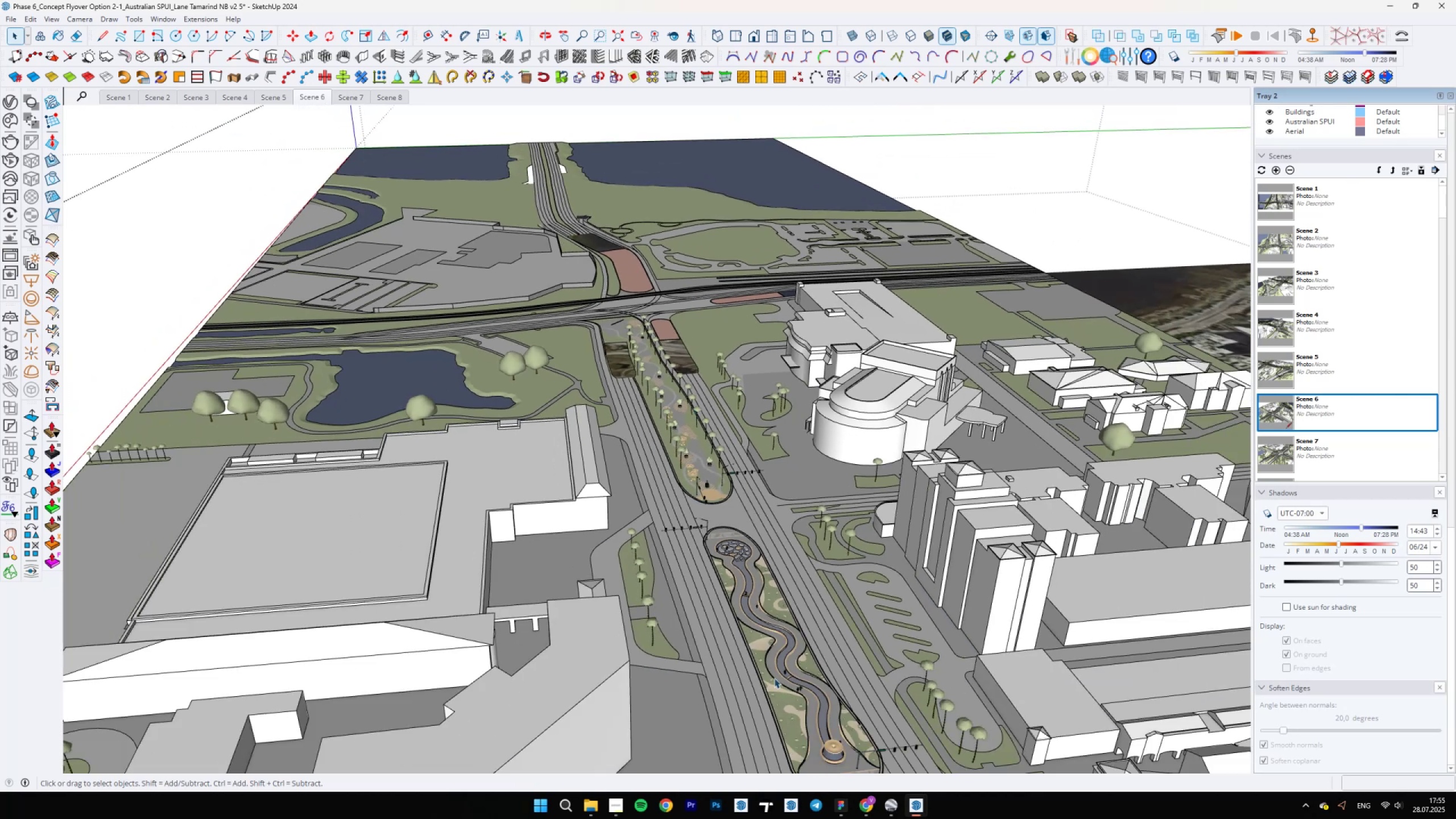 
scroll: coordinate [673, 345], scroll_direction: up, amount: 20.0
 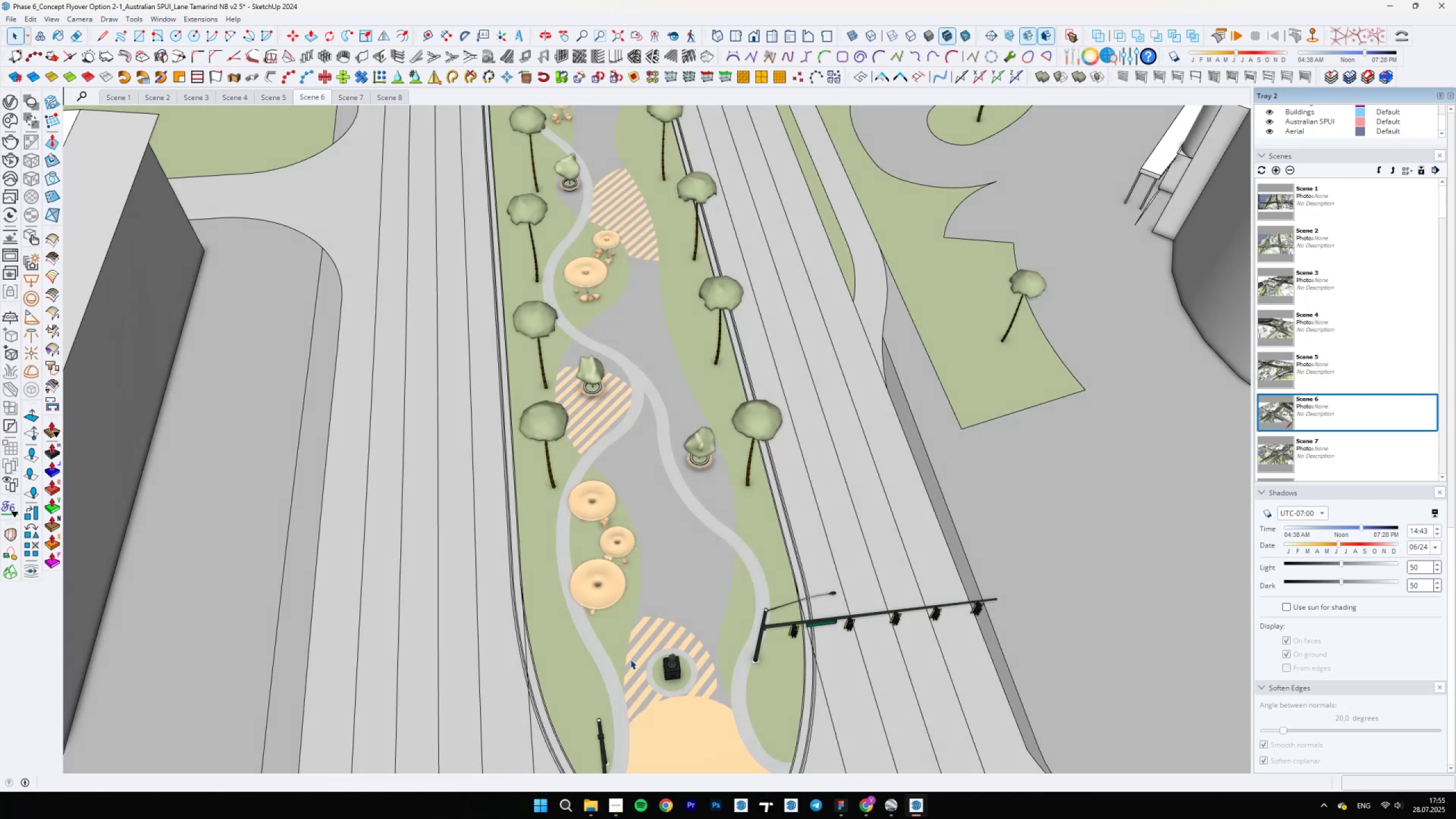 
scroll: coordinate [675, 435], scroll_direction: down, amount: 10.0
 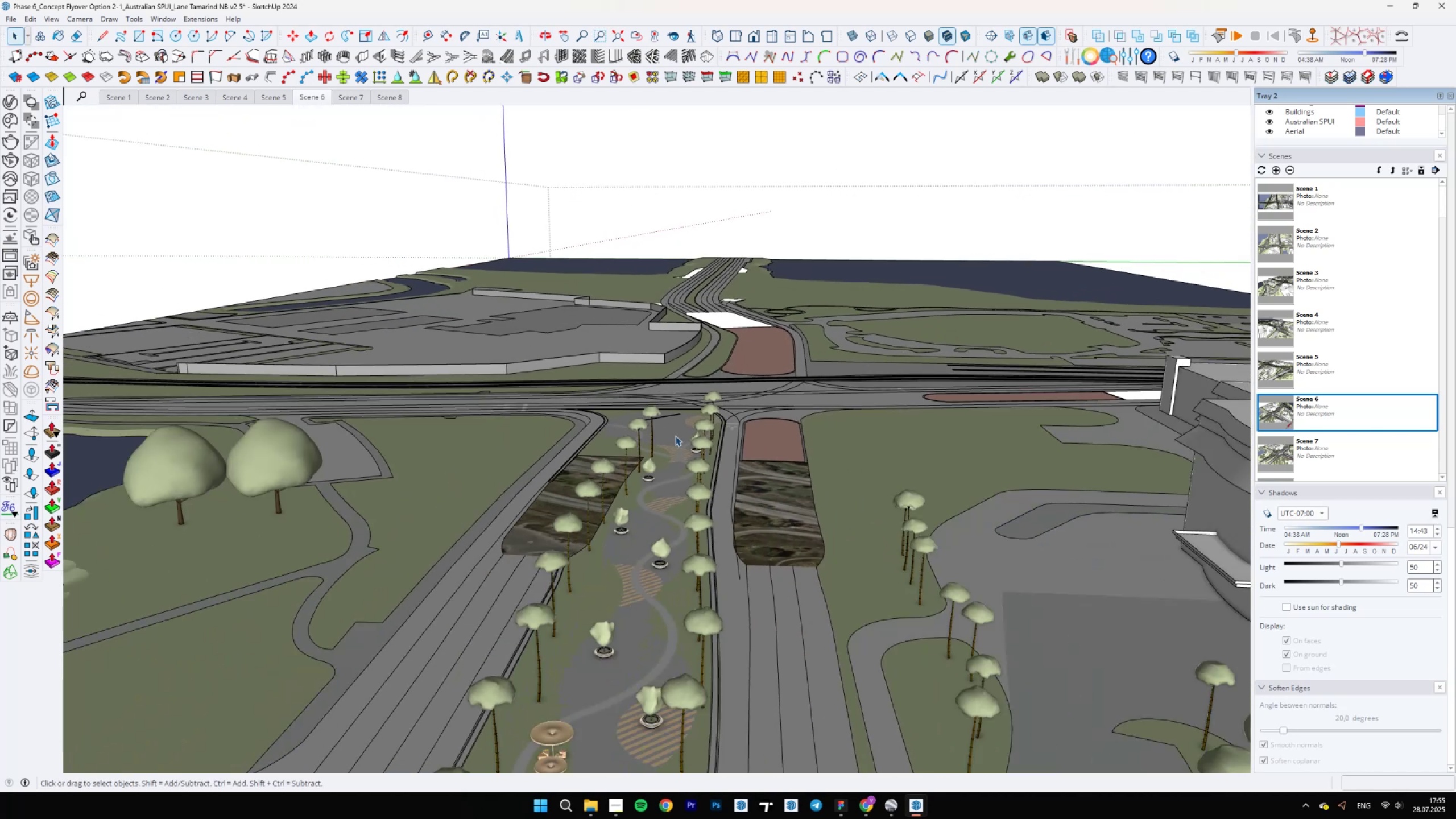 
key(Backslash)
 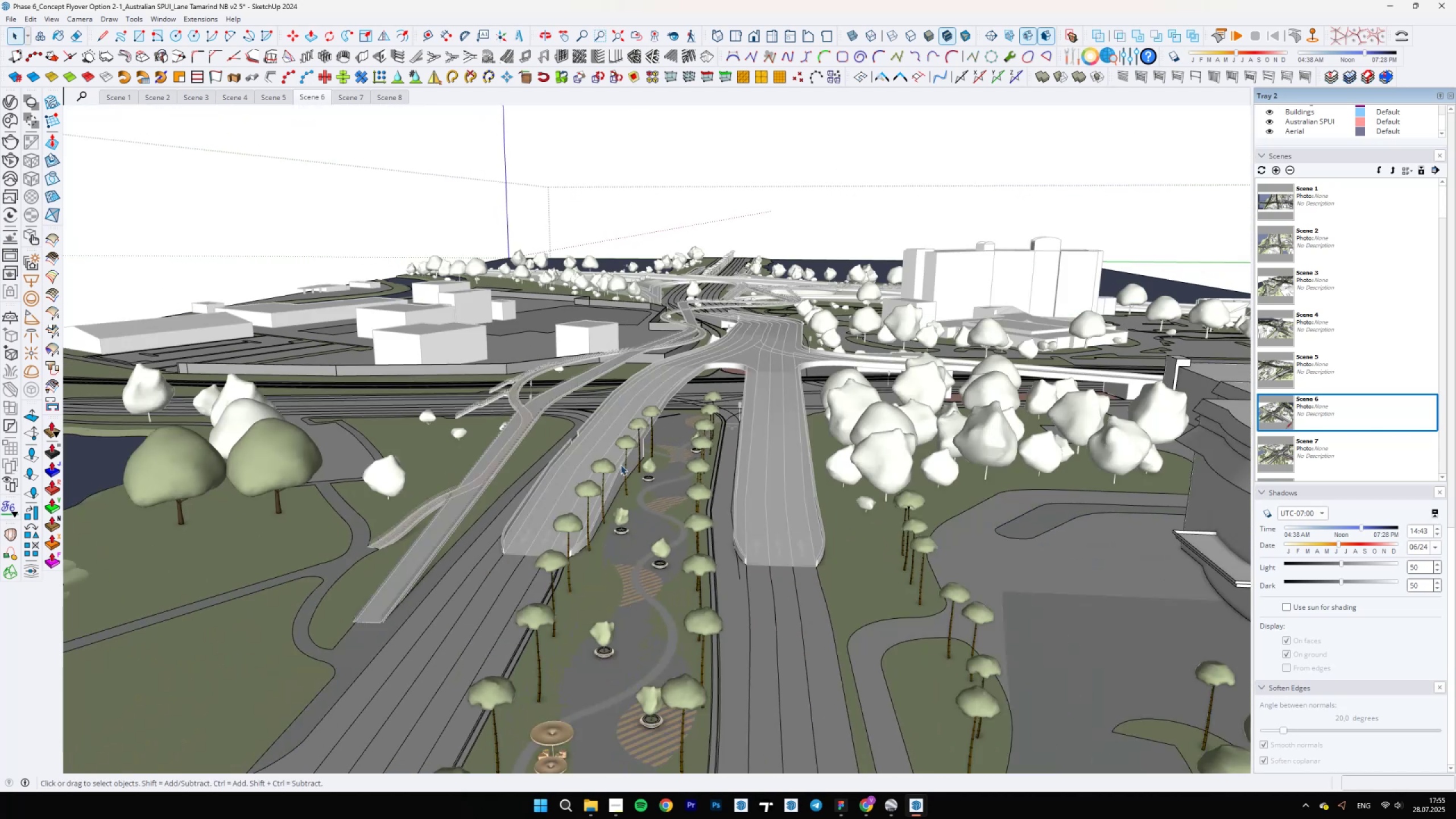 
scroll: coordinate [585, 570], scroll_direction: down, amount: 1.0
 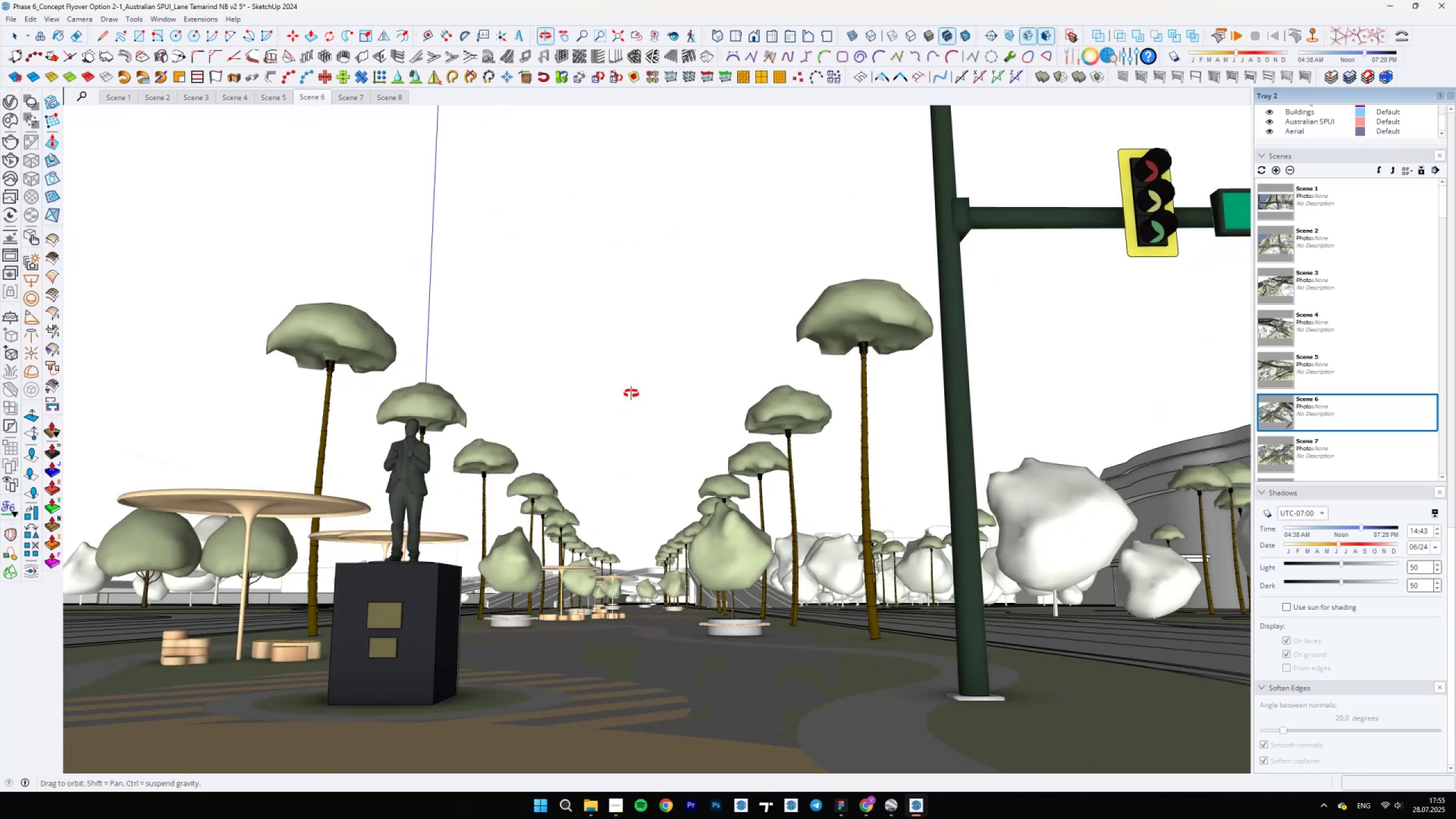 
scroll: coordinate [630, 589], scroll_direction: up, amount: 9.0
 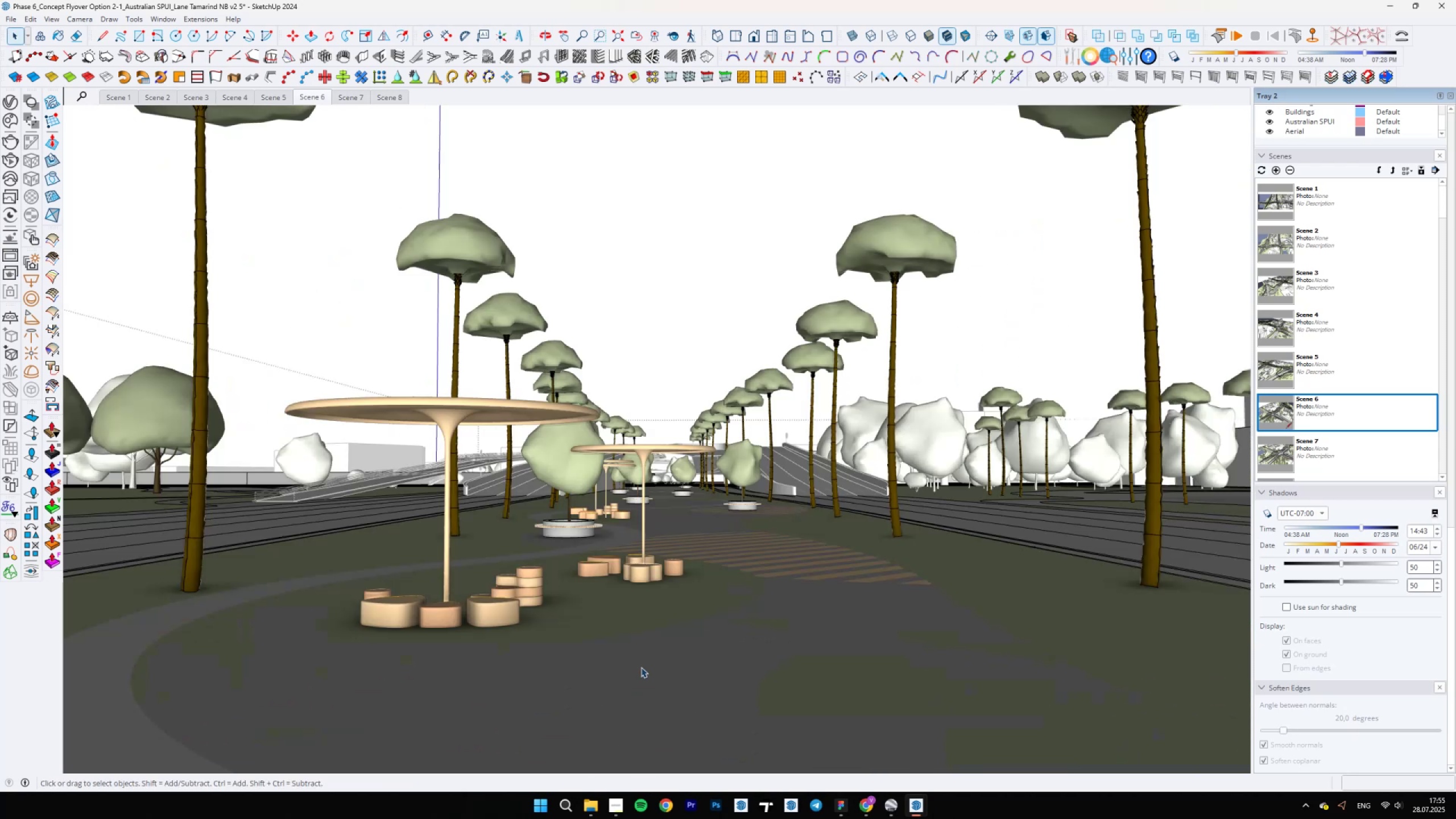 
scroll: coordinate [696, 590], scroll_direction: down, amount: 10.0
 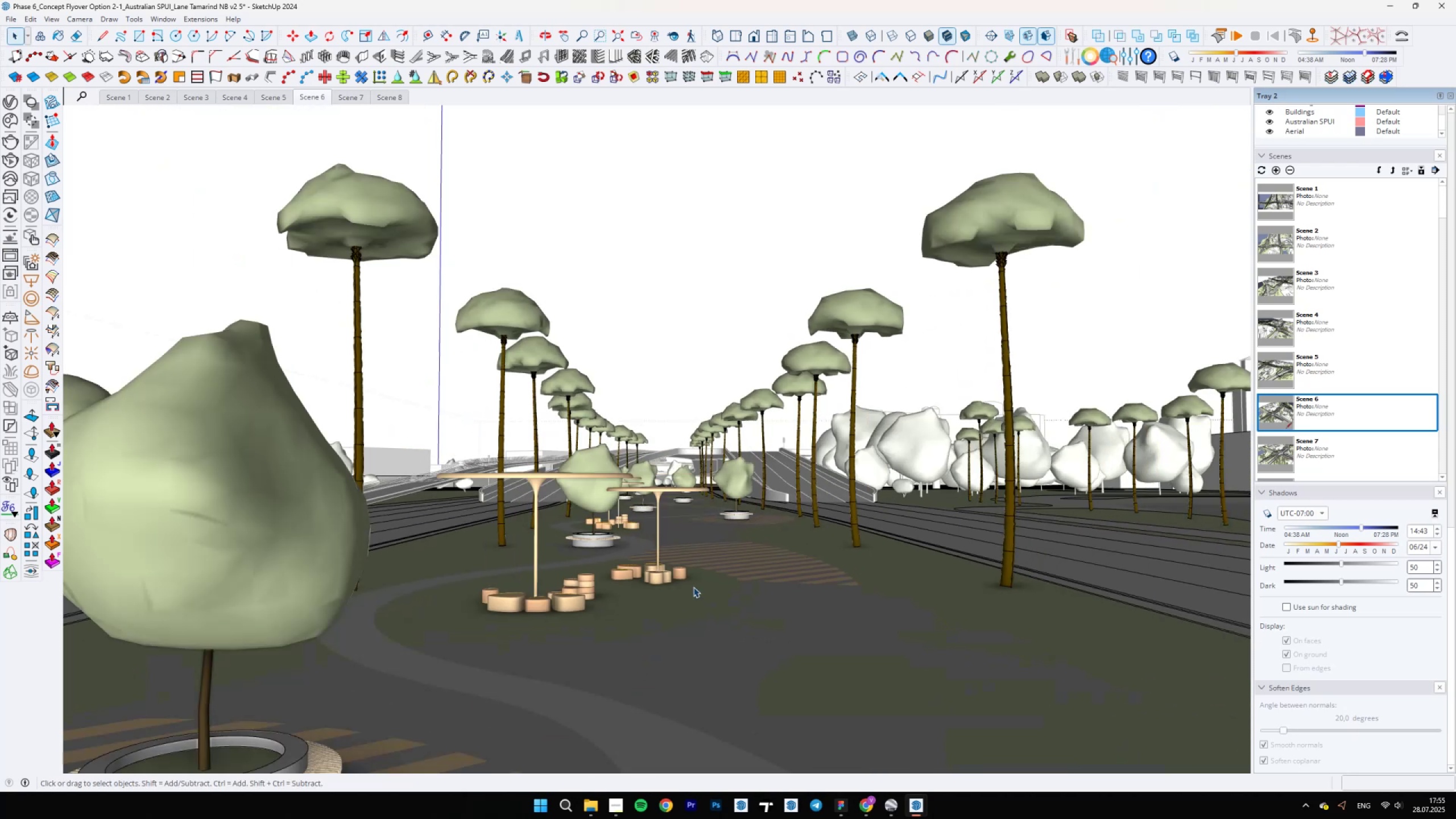 
key(Control+Z)
 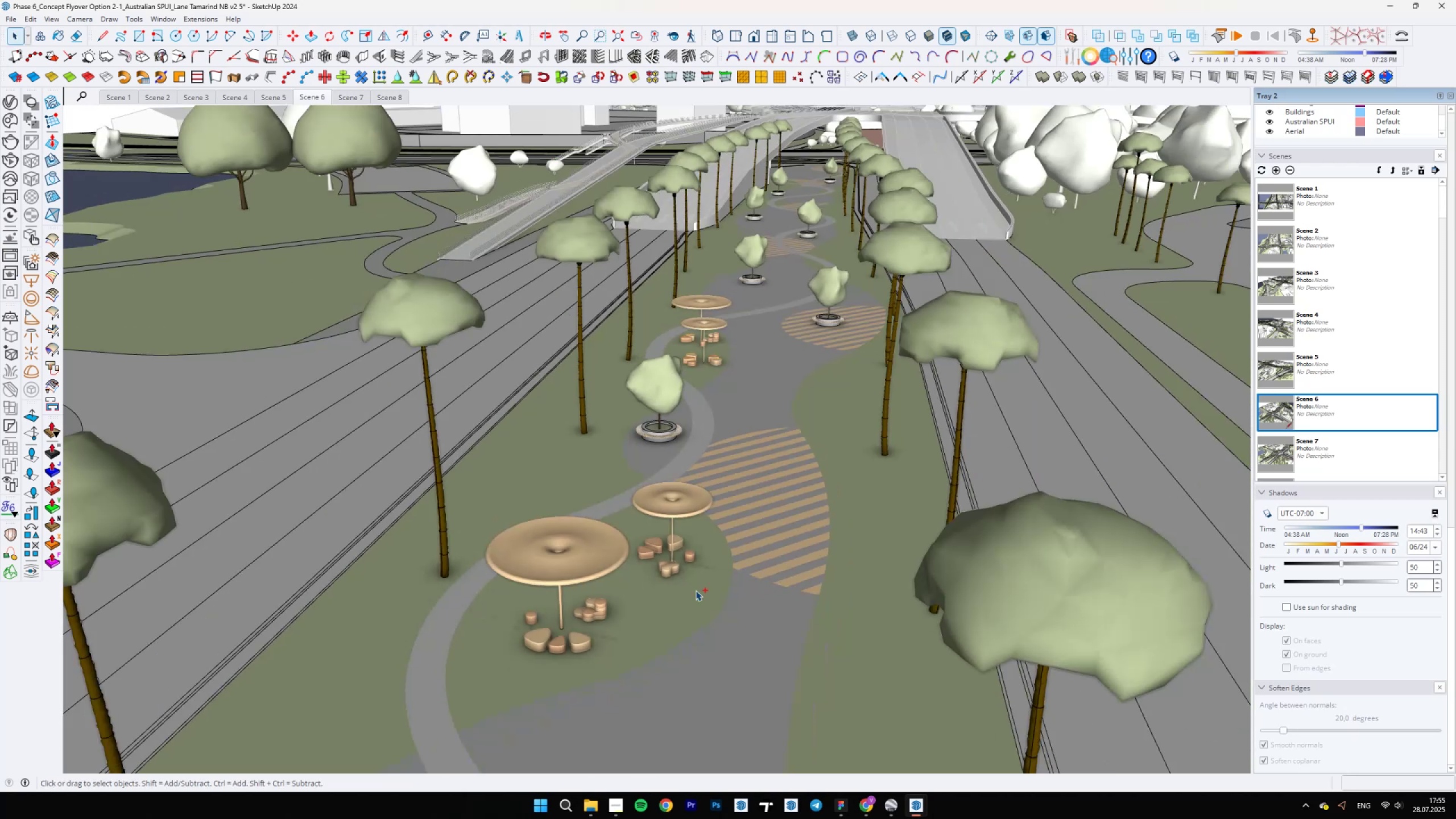 
scroll: coordinate [710, 564], scroll_direction: down, amount: 5.0
 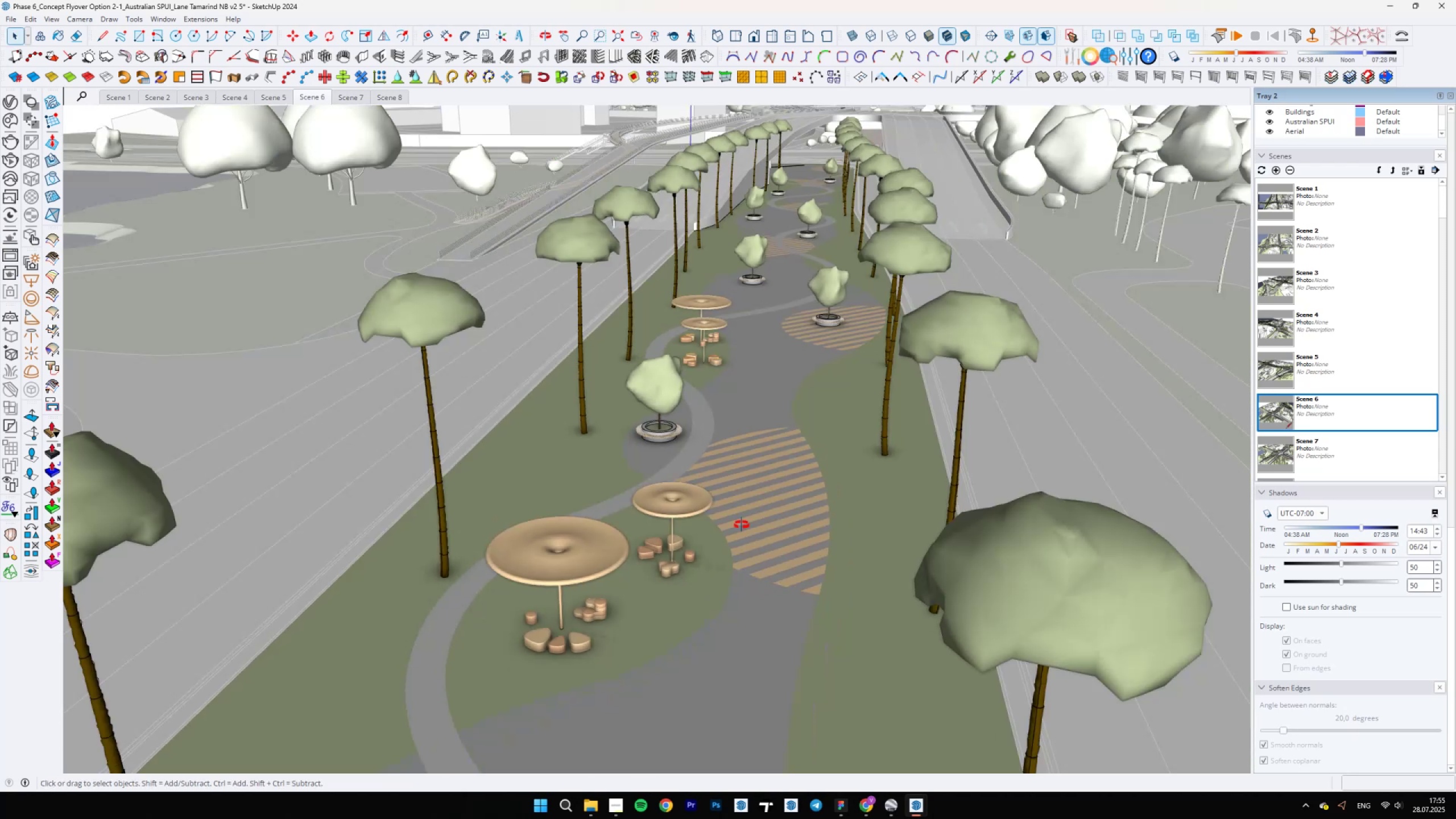 
key(Control+Z)
 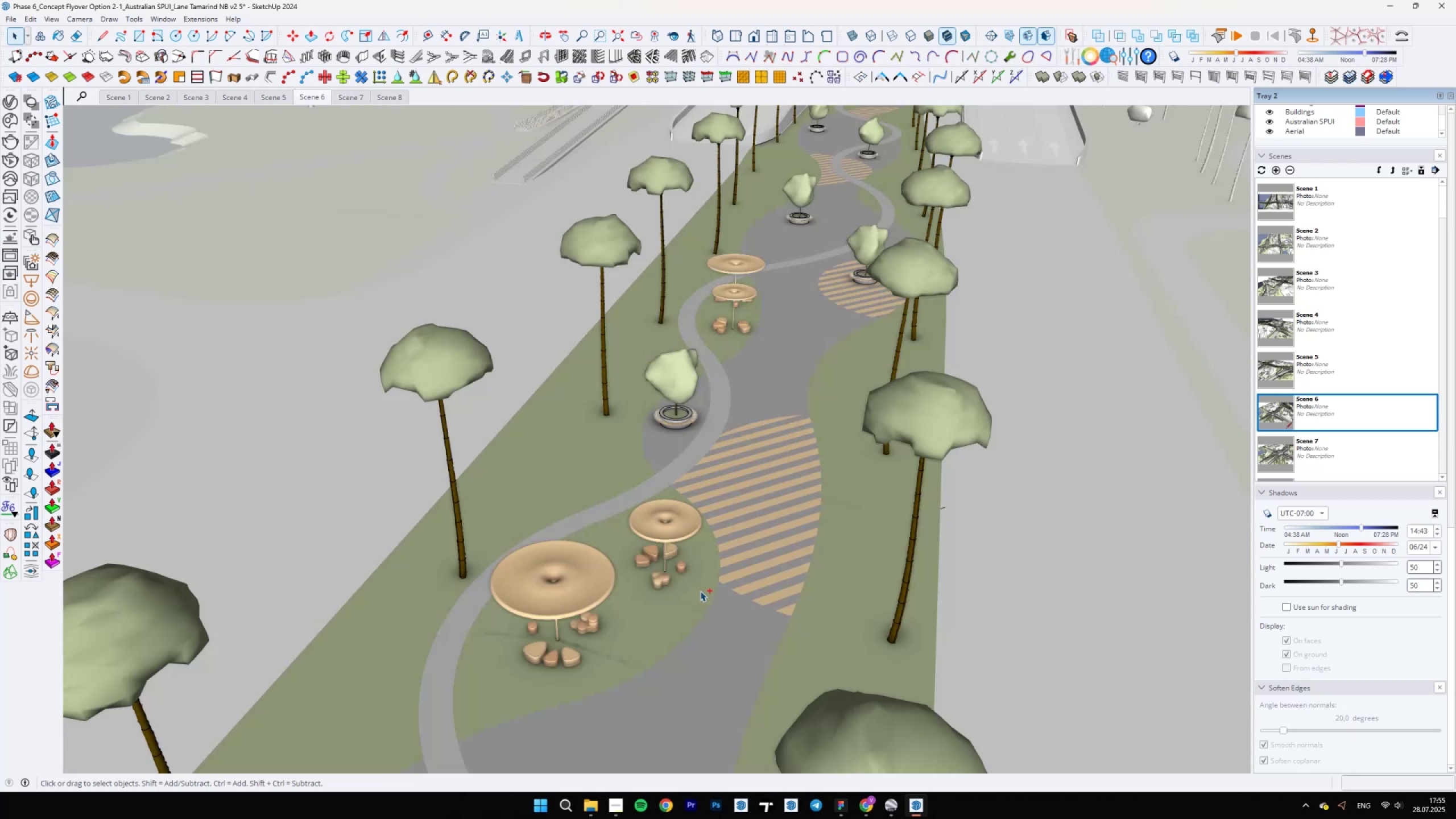 
scroll: coordinate [700, 590], scroll_direction: down, amount: 15.0
 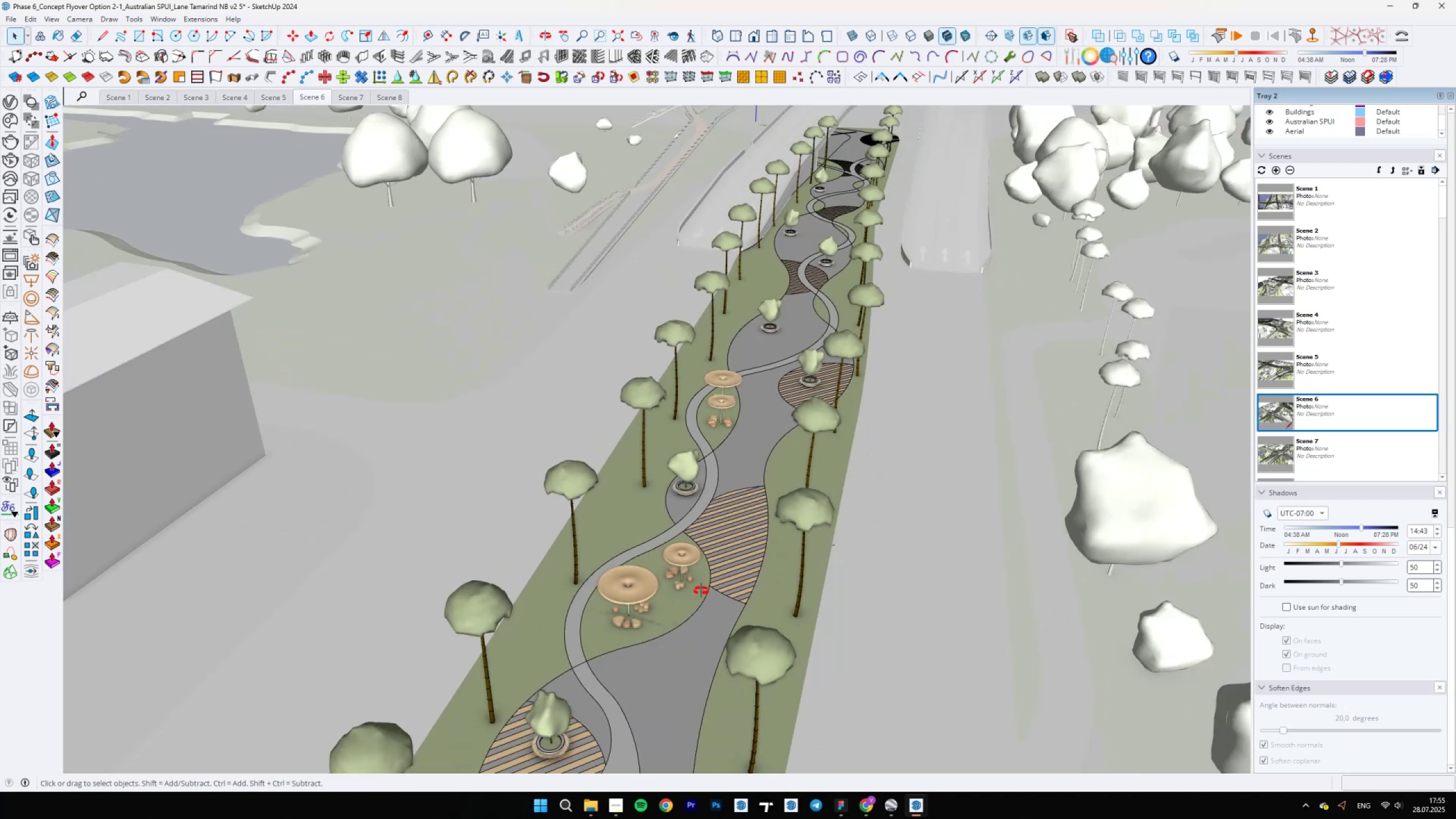 
double_click([725, 618])
 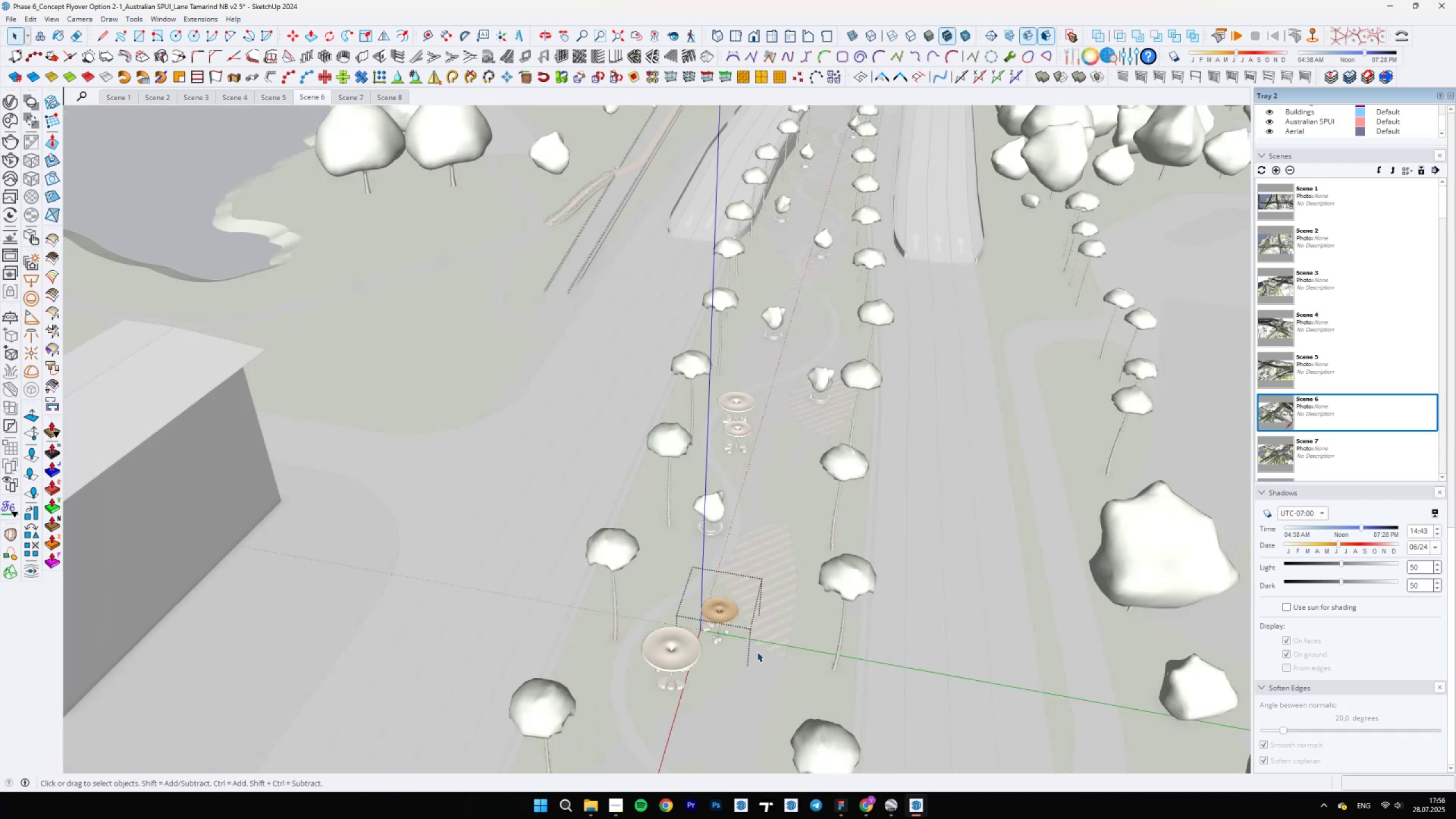 
double_click([757, 652])
 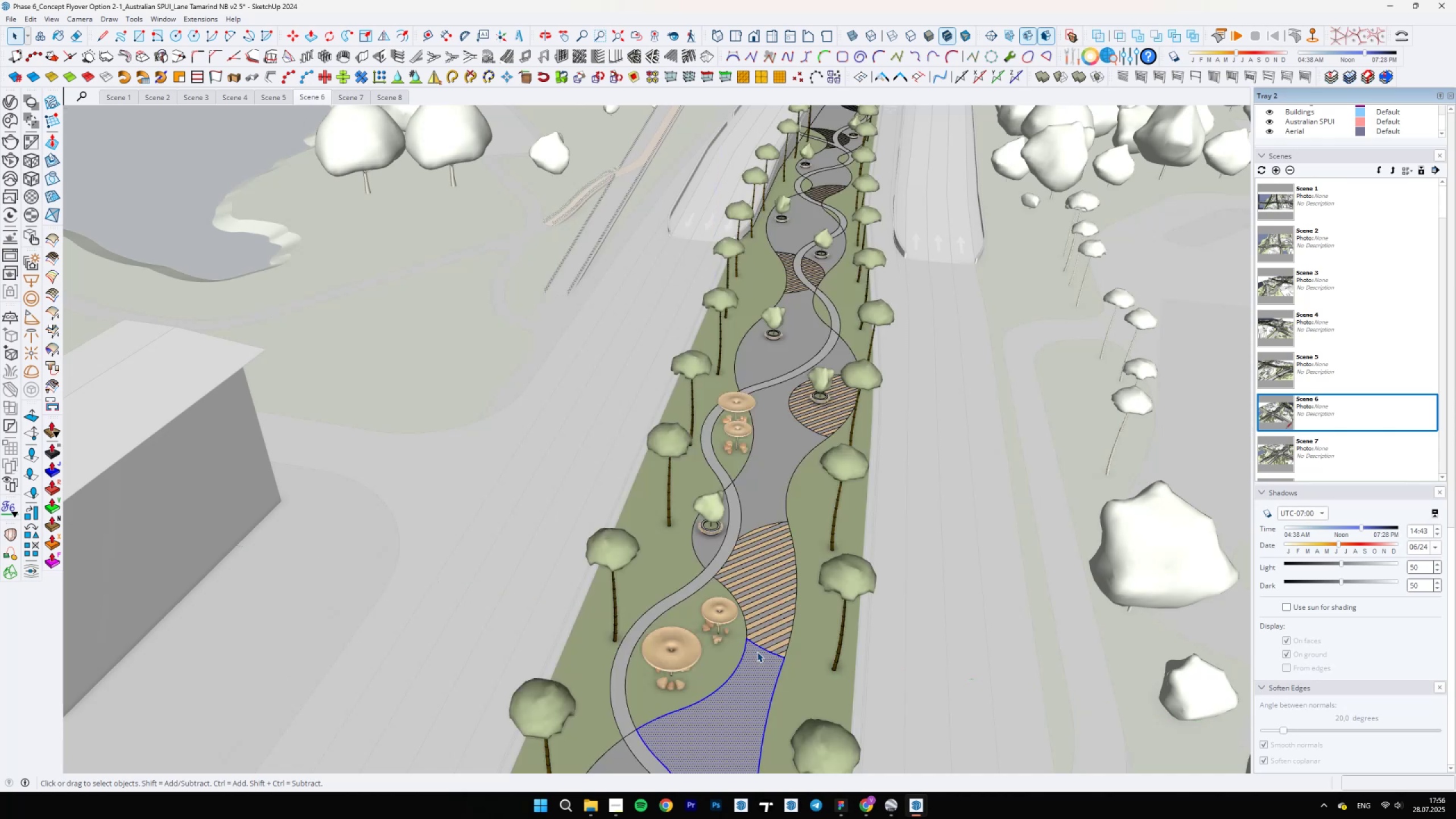 
triple_click([757, 652])
 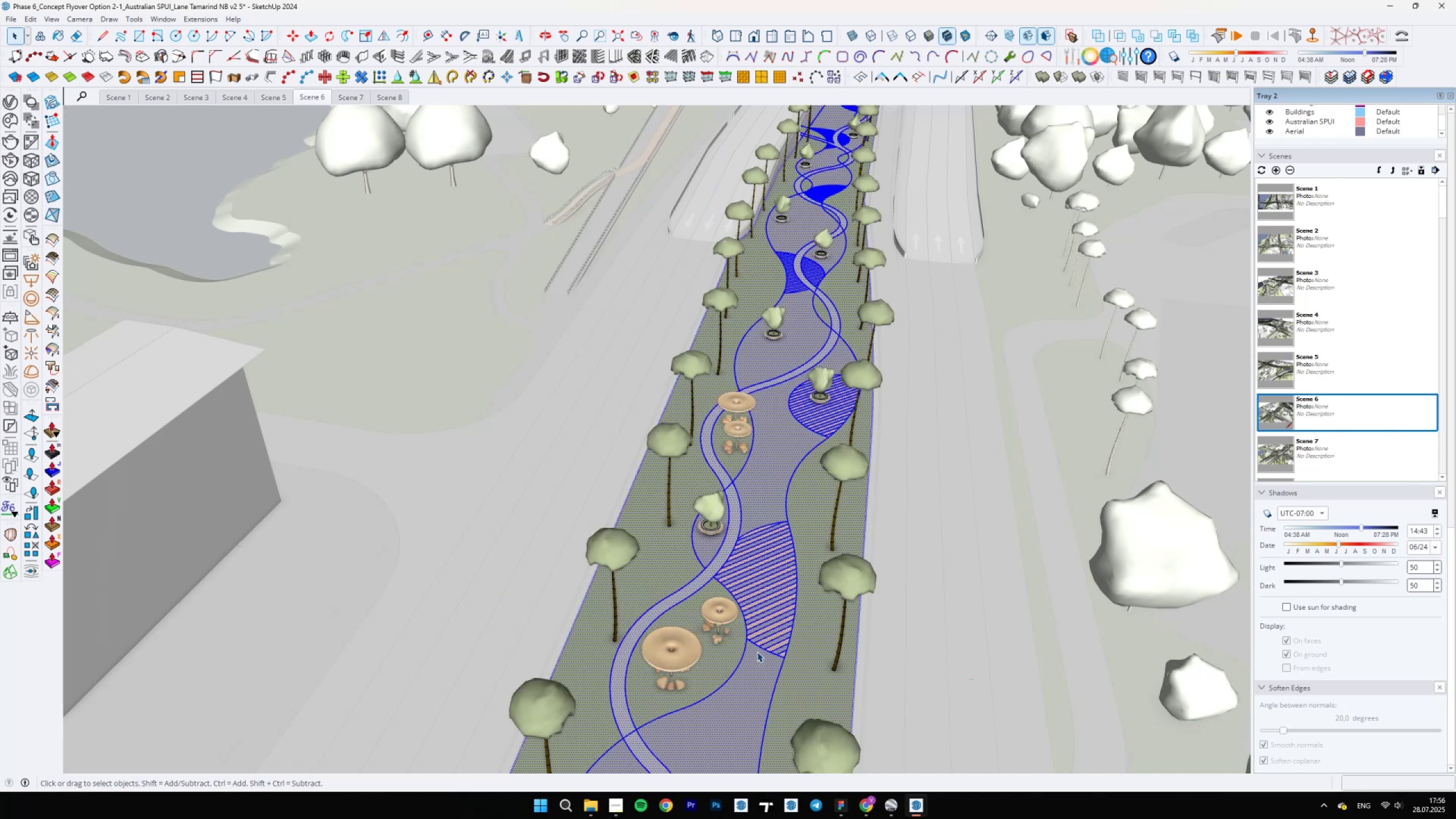 
triple_click([757, 652])
 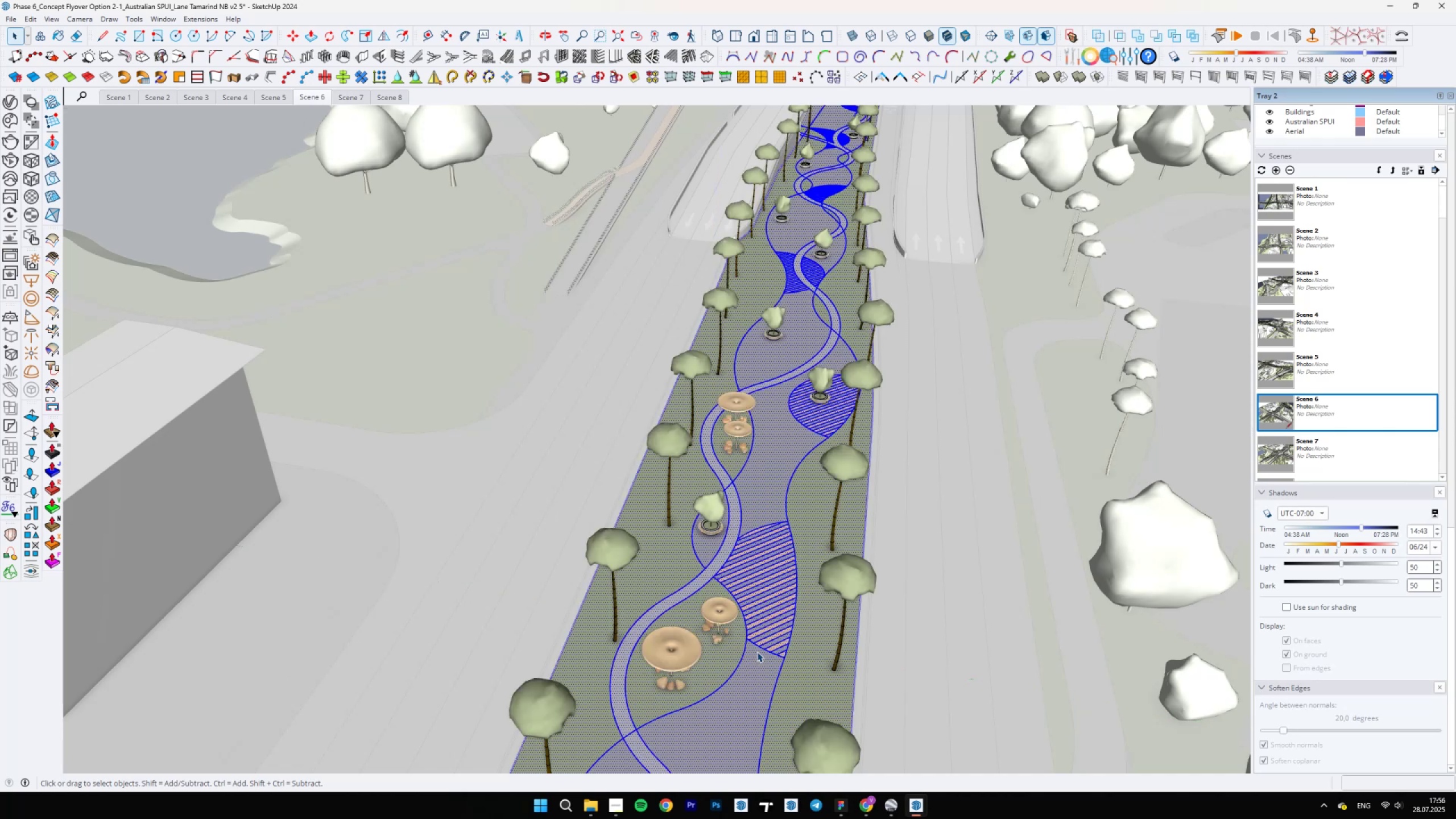 
scroll: coordinate [757, 651], scroll_direction: down, amount: 6.0
 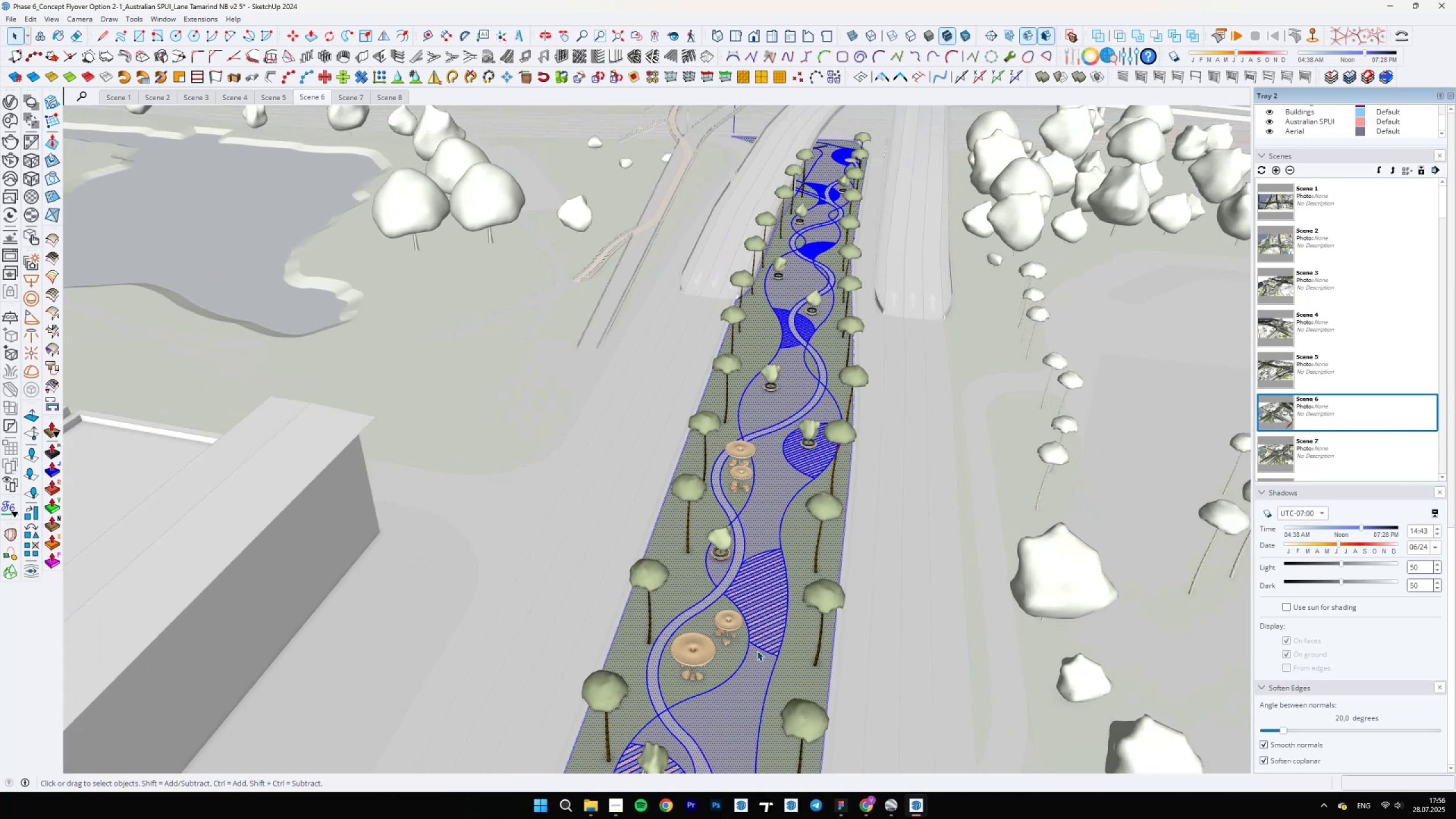 
right_click([757, 651])
 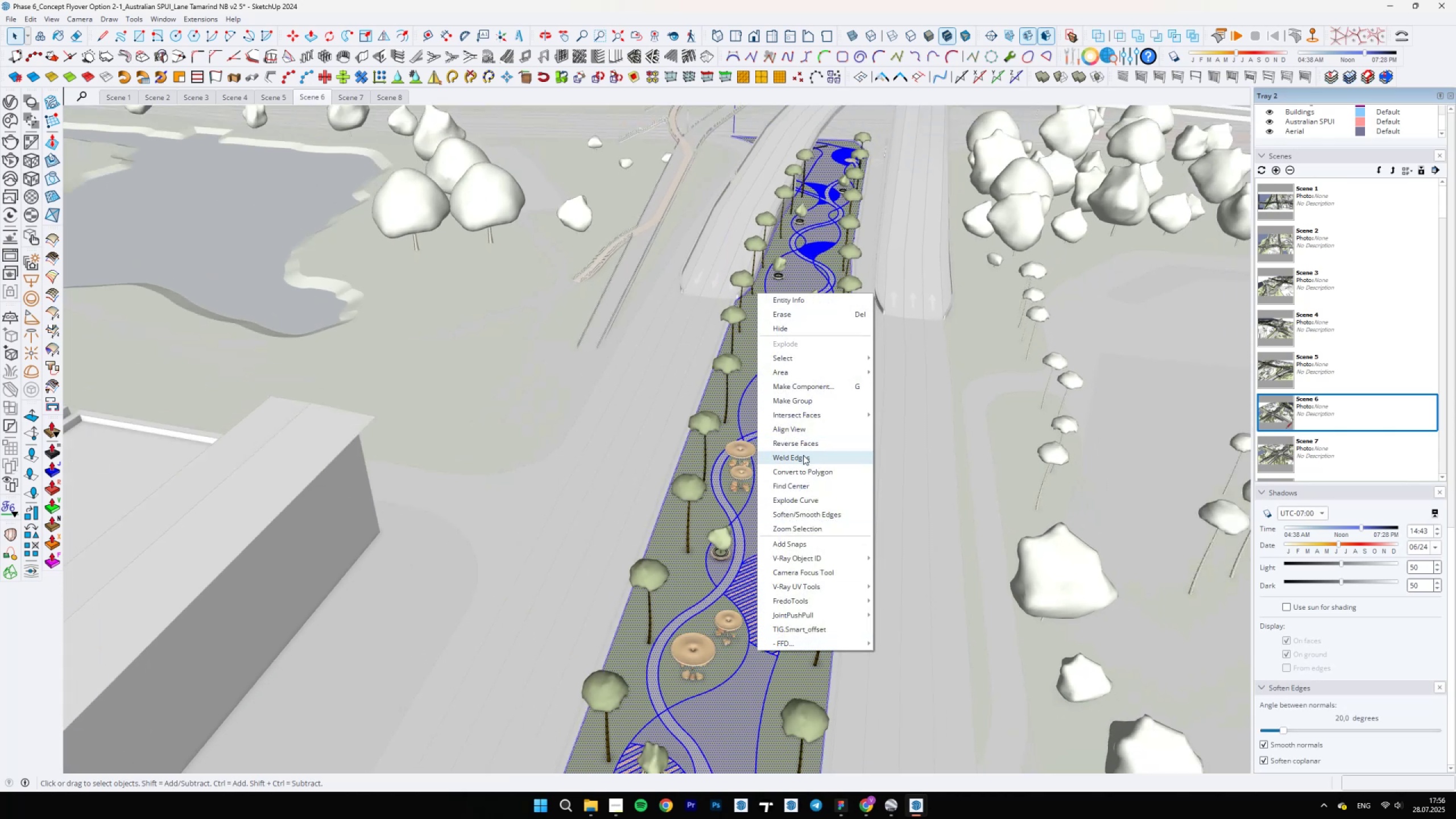 
scroll: coordinate [823, 503], scroll_direction: down, amount: 15.0
 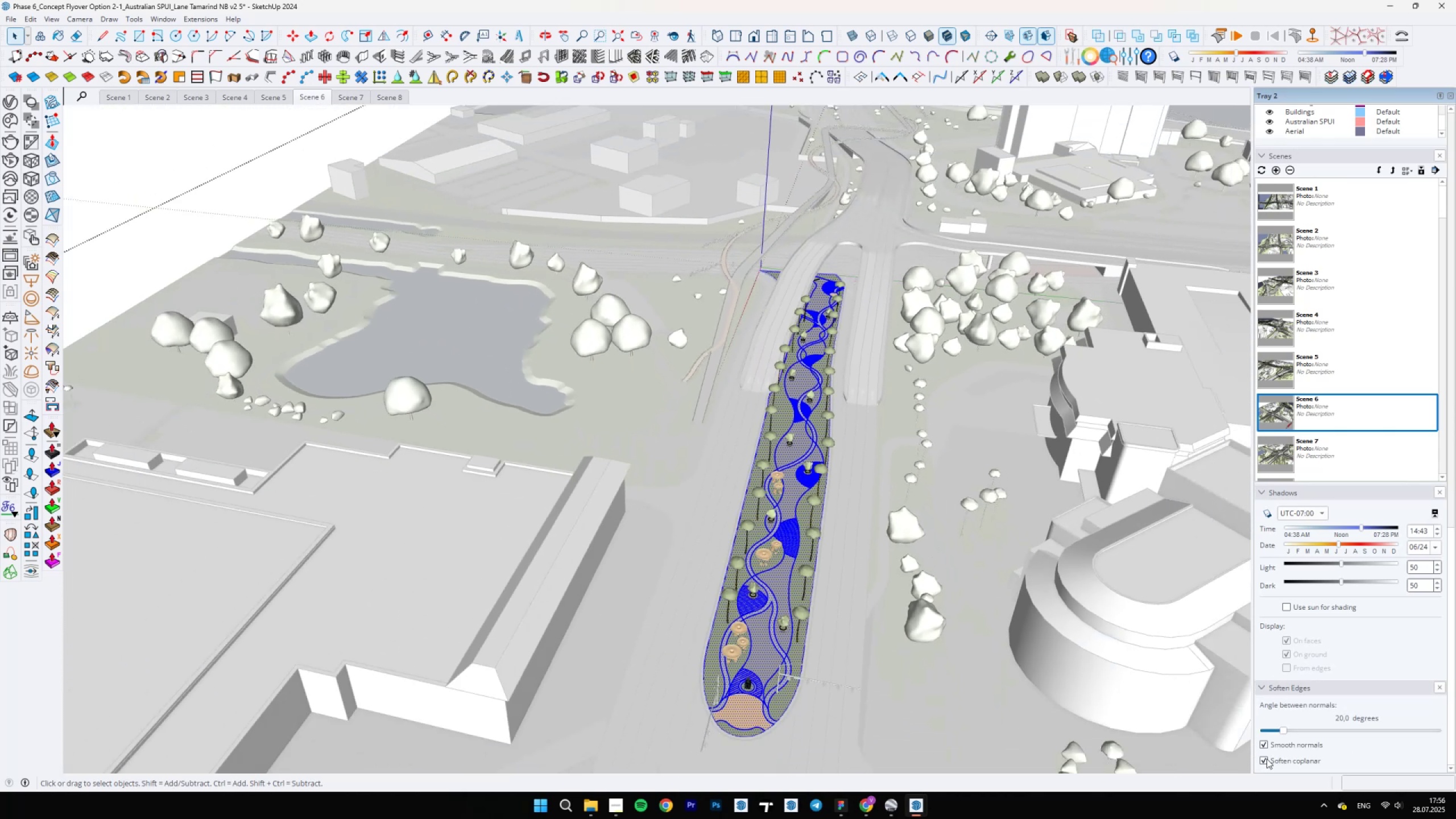 
left_click([1267, 760])
 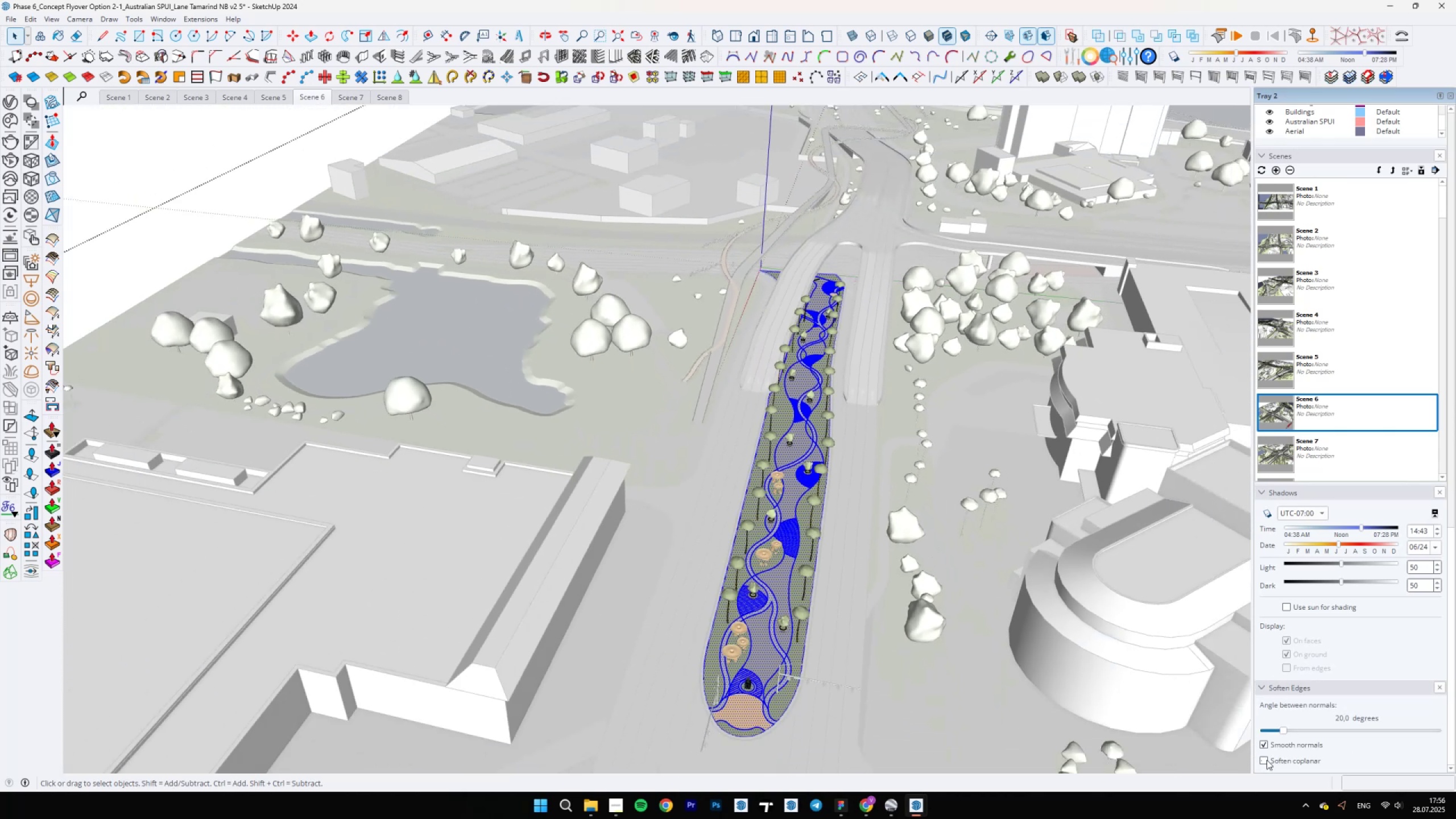 
double_click([1267, 760])
 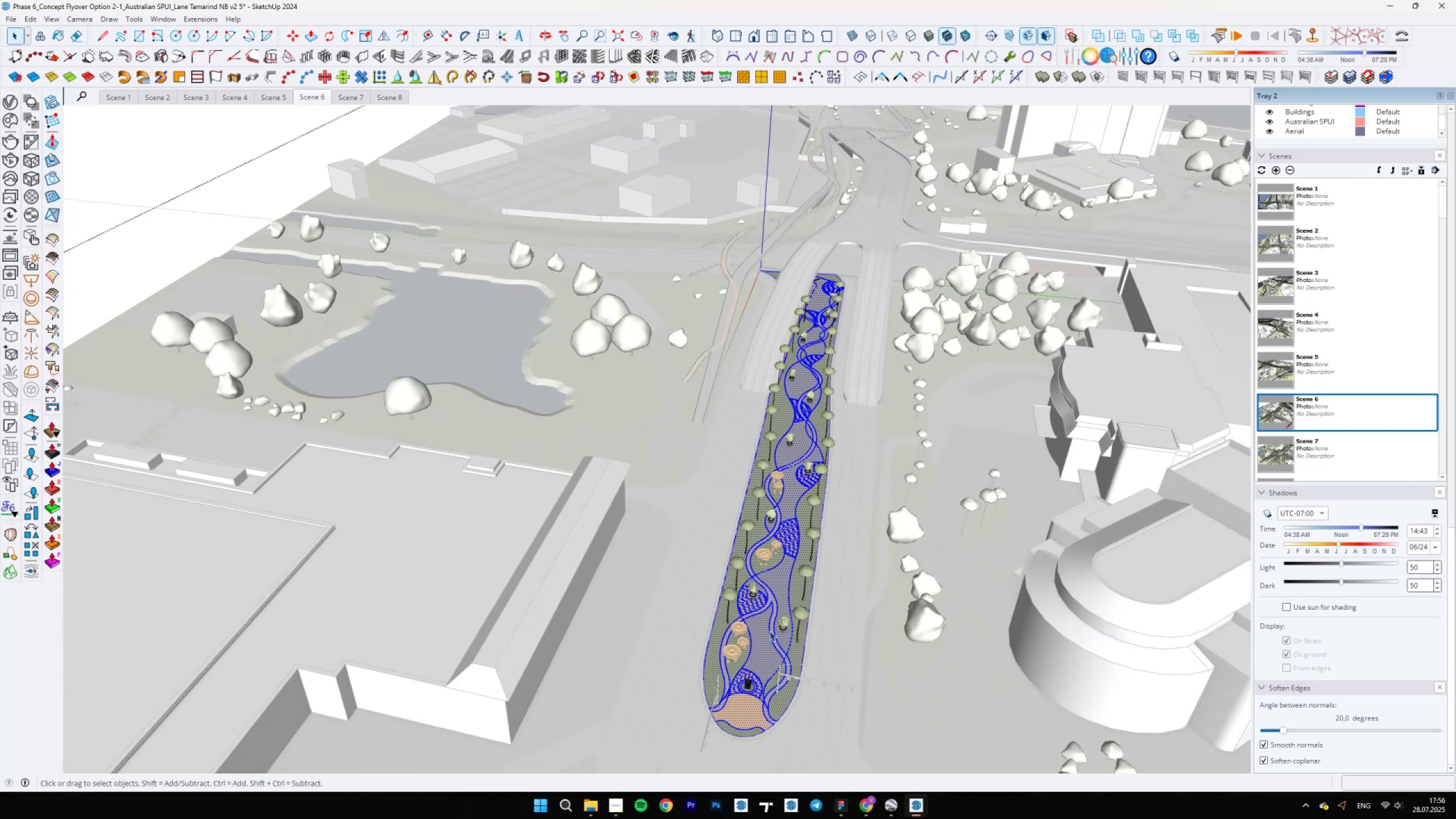 
scroll: coordinate [690, 663], scroll_direction: up, amount: 5.0
 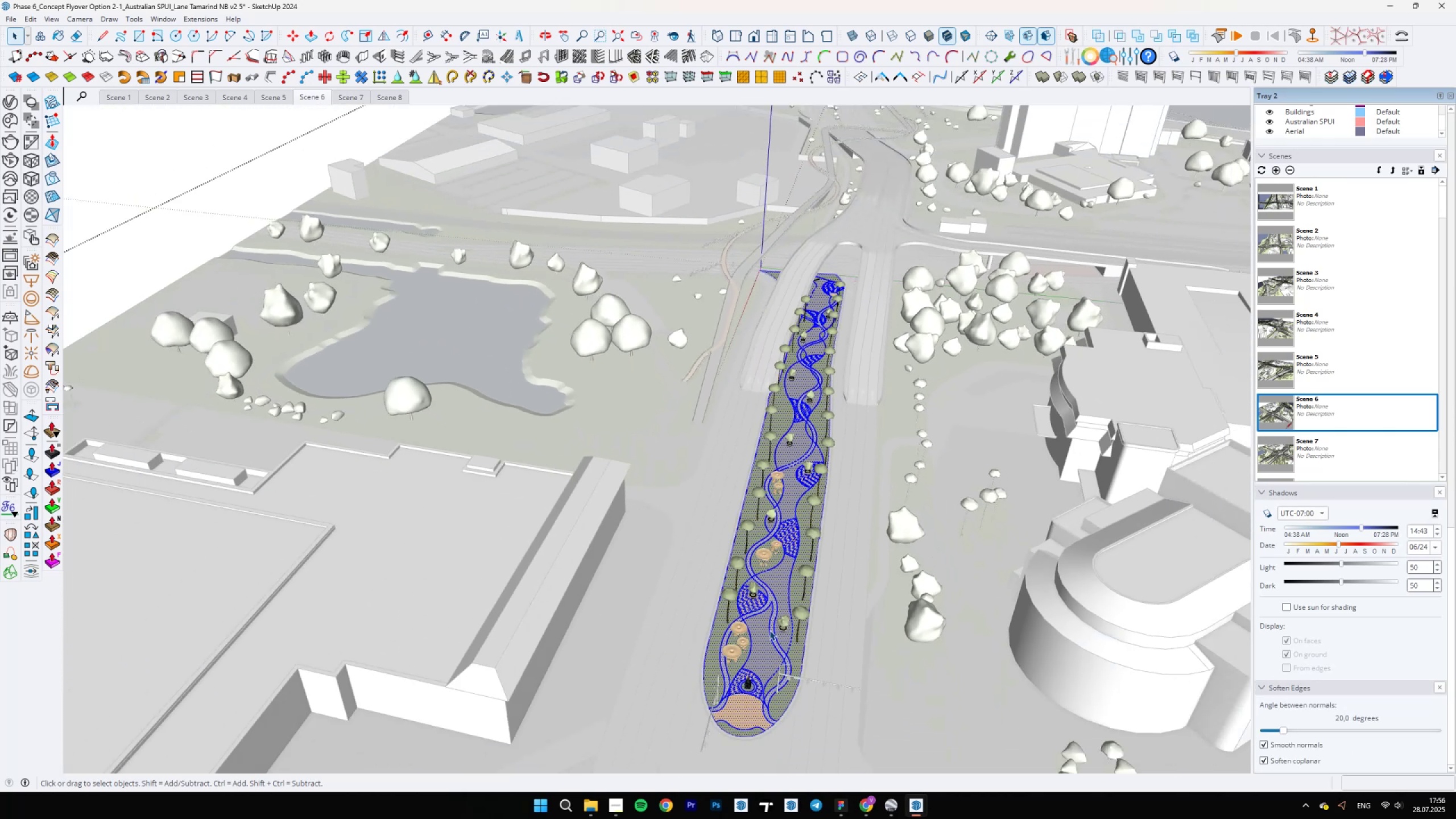 
left_click([698, 663])
 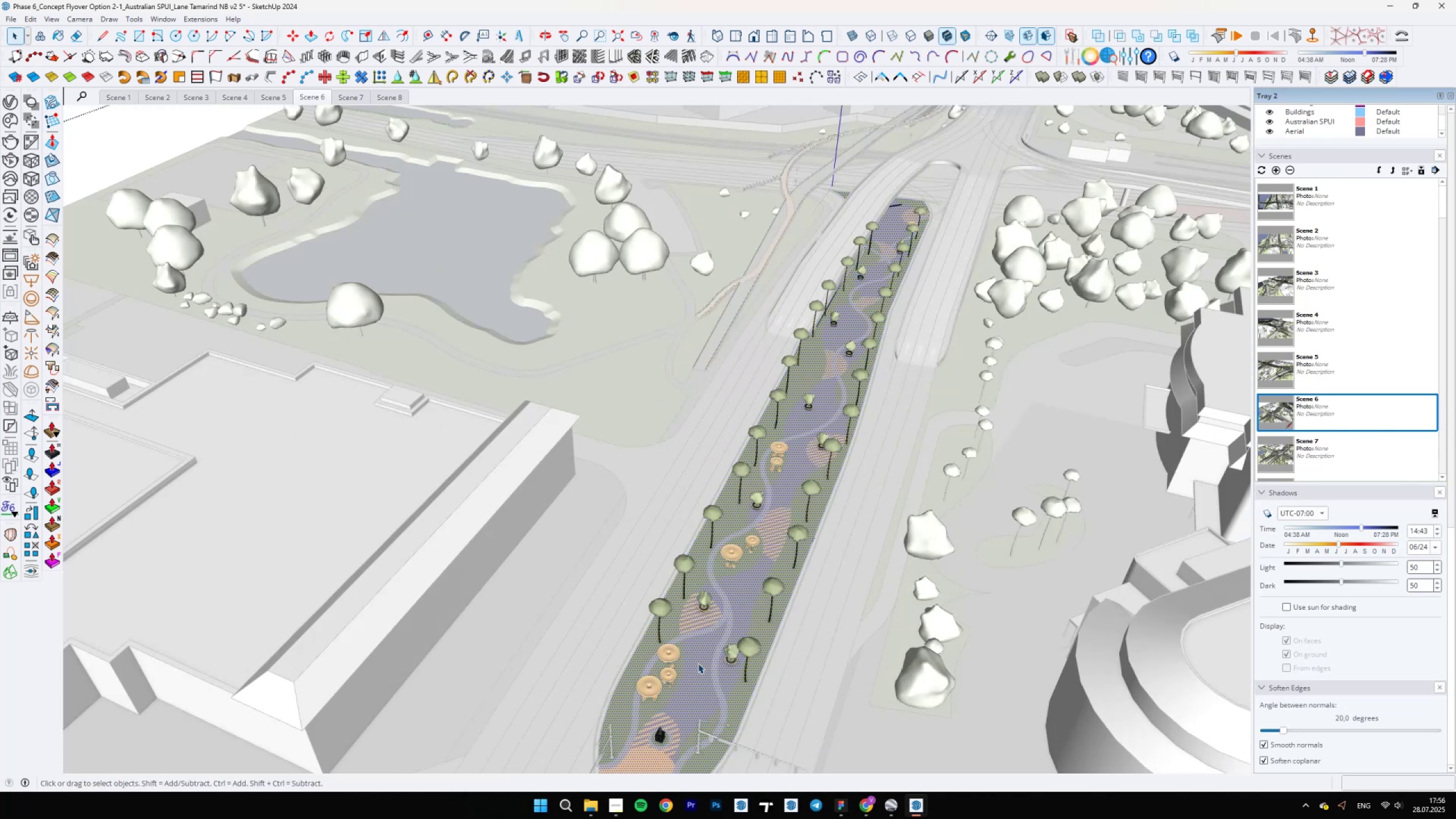 
hold_key(key=ShiftLeft, duration=0.47)
 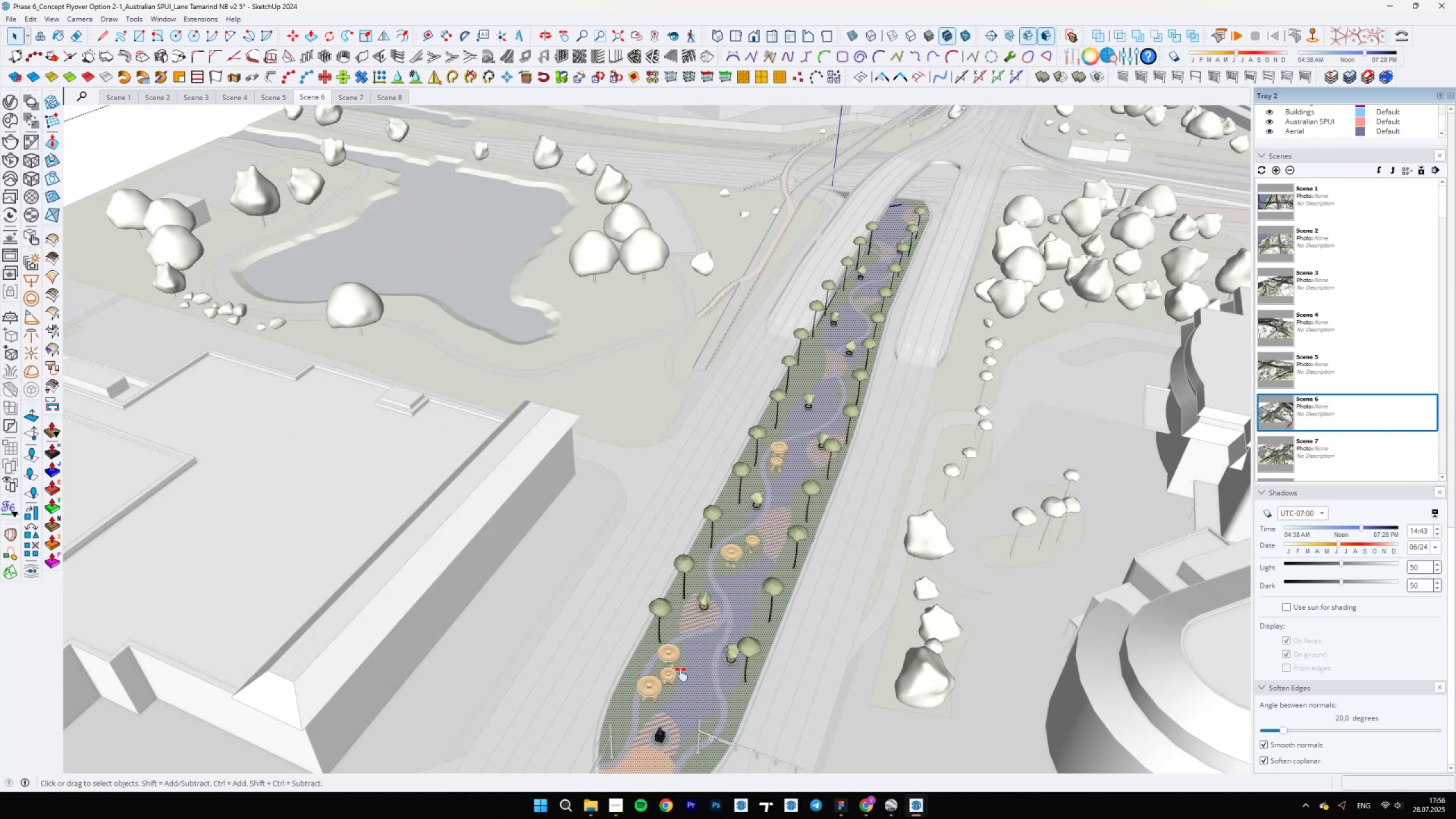 
scroll: coordinate [790, 614], scroll_direction: up, amount: 5.0
 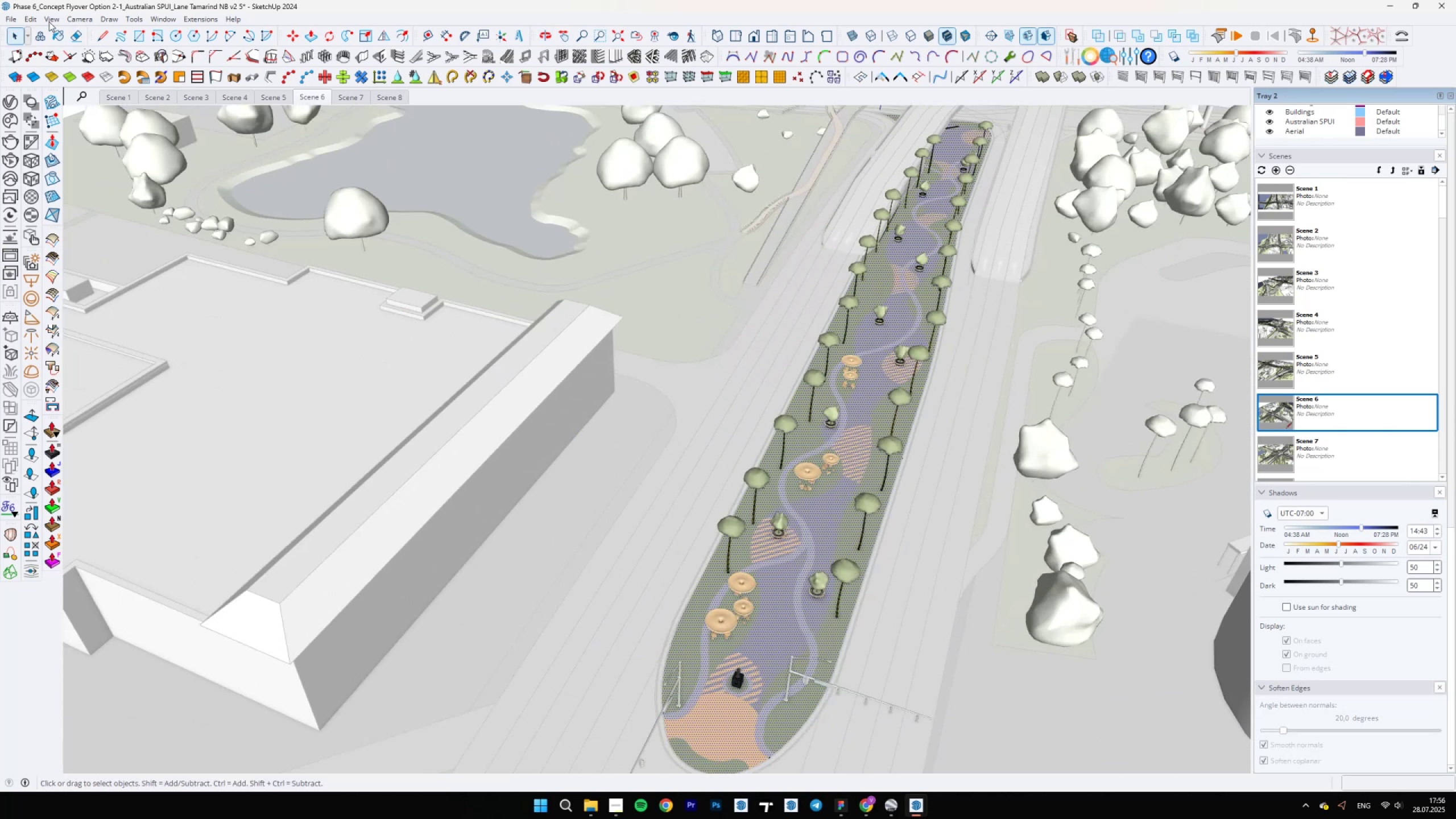 
left_click([49, 22])
 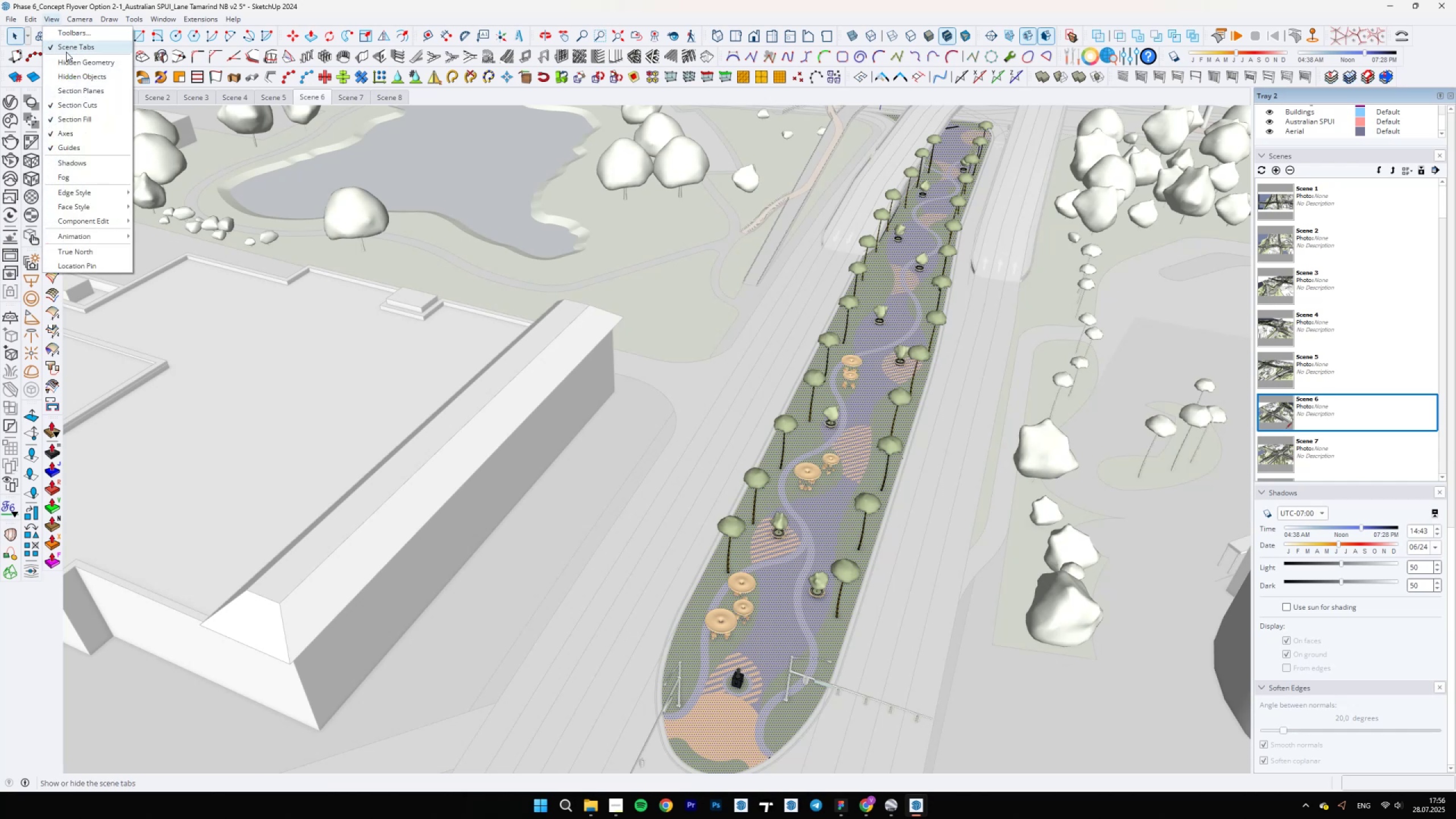 
left_click([67, 56])
 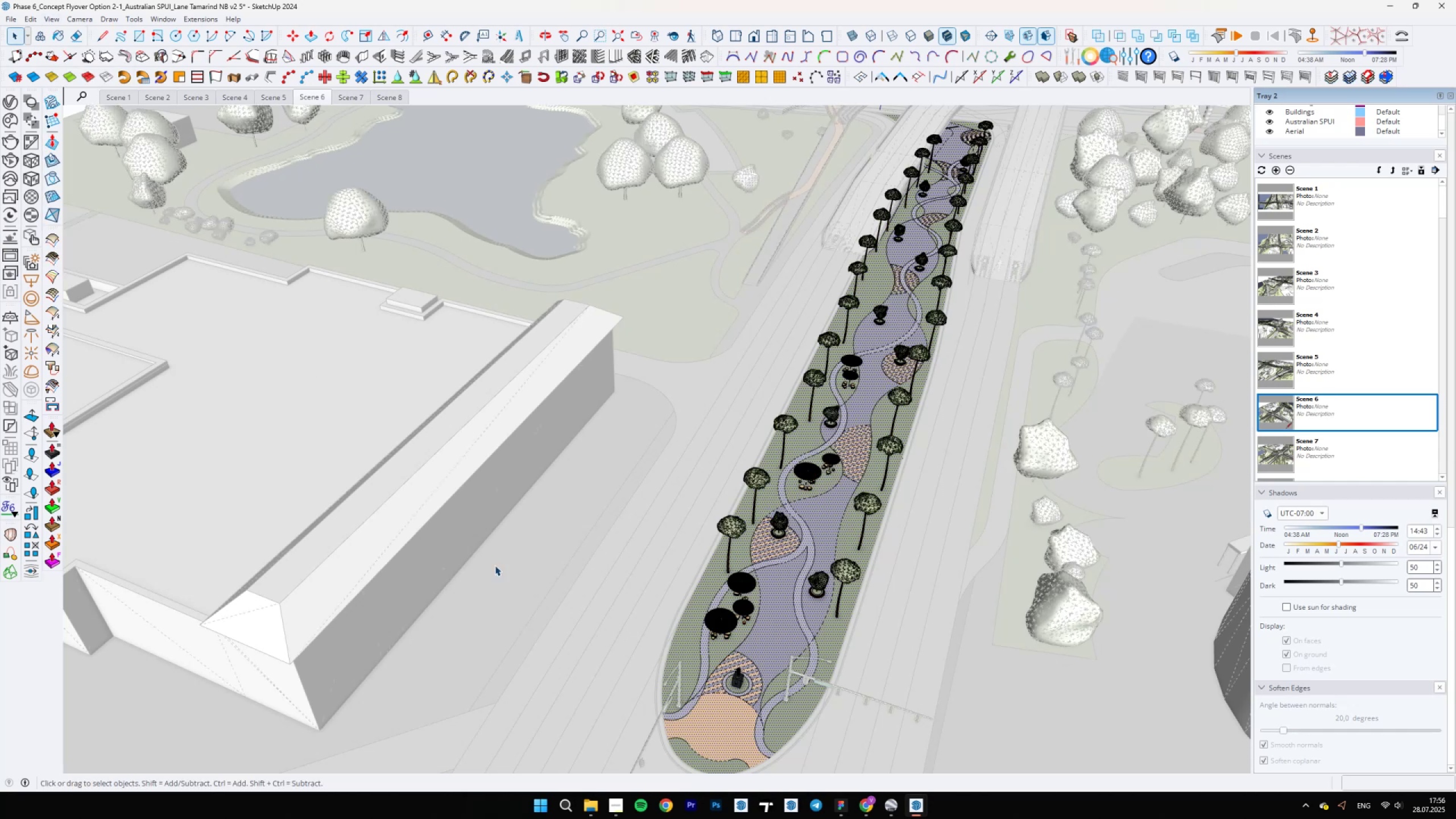 
scroll: coordinate [734, 659], scroll_direction: up, amount: 9.0
 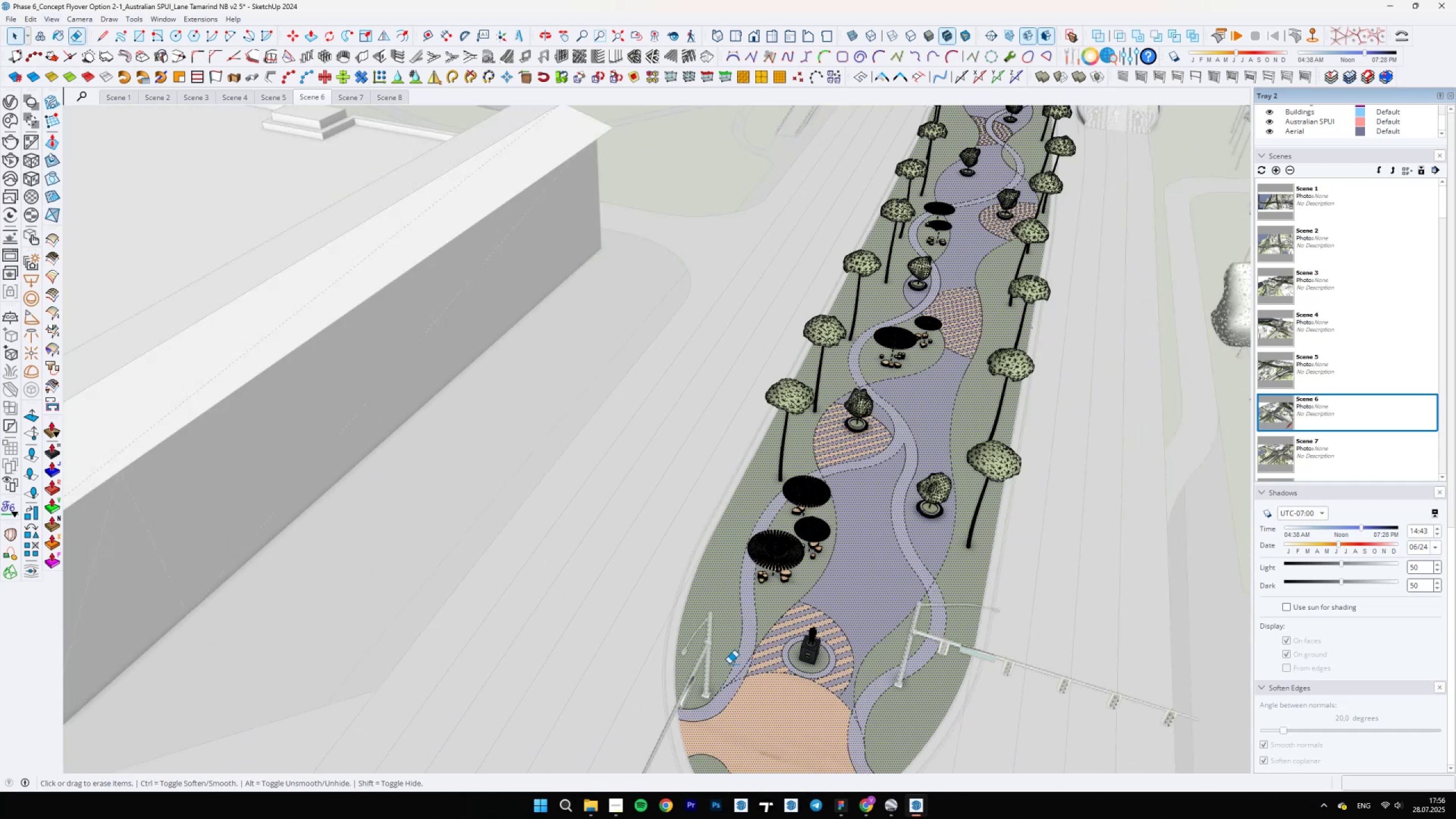 
key(E)
 